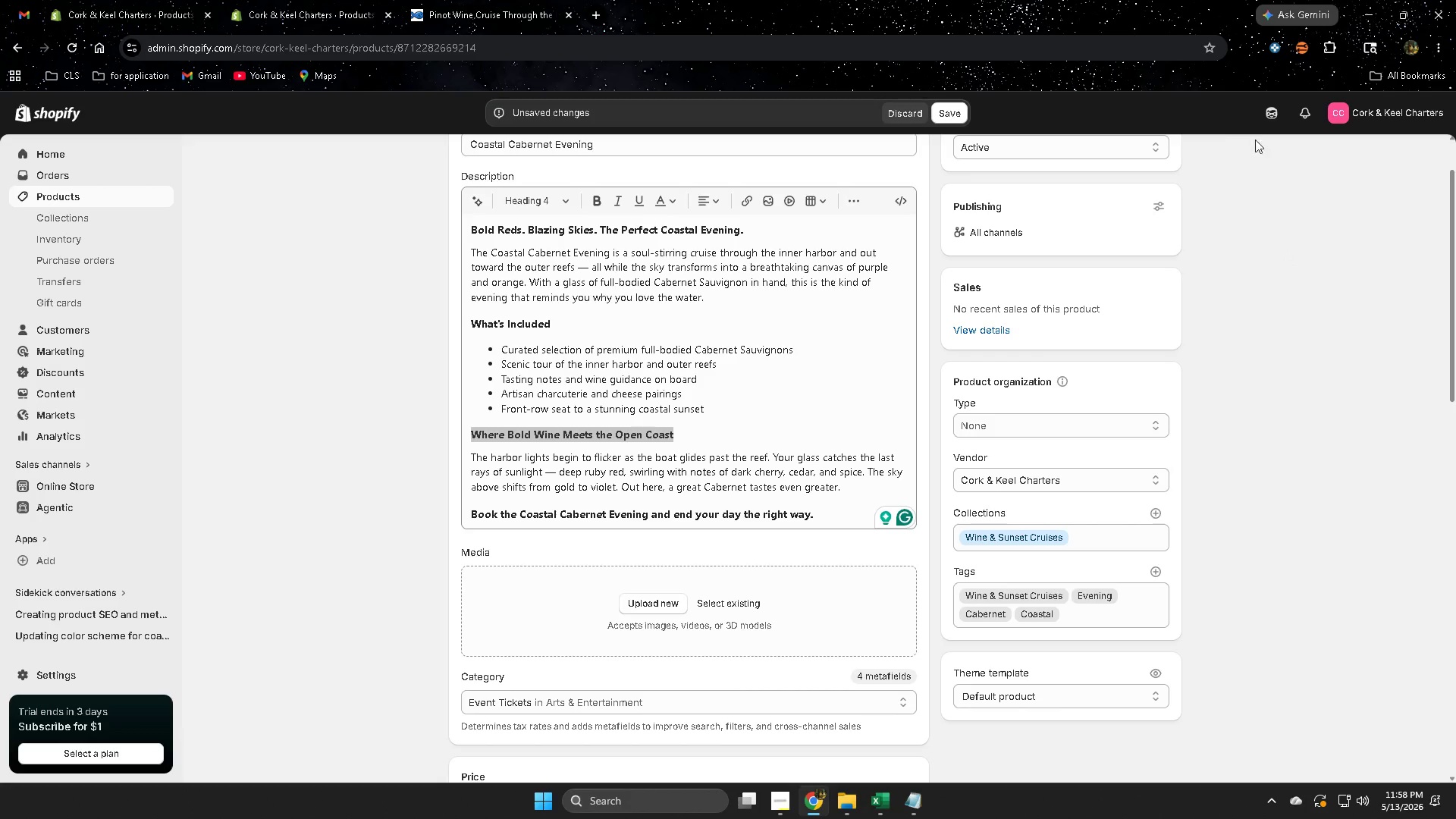 
left_click([1263, 112])
 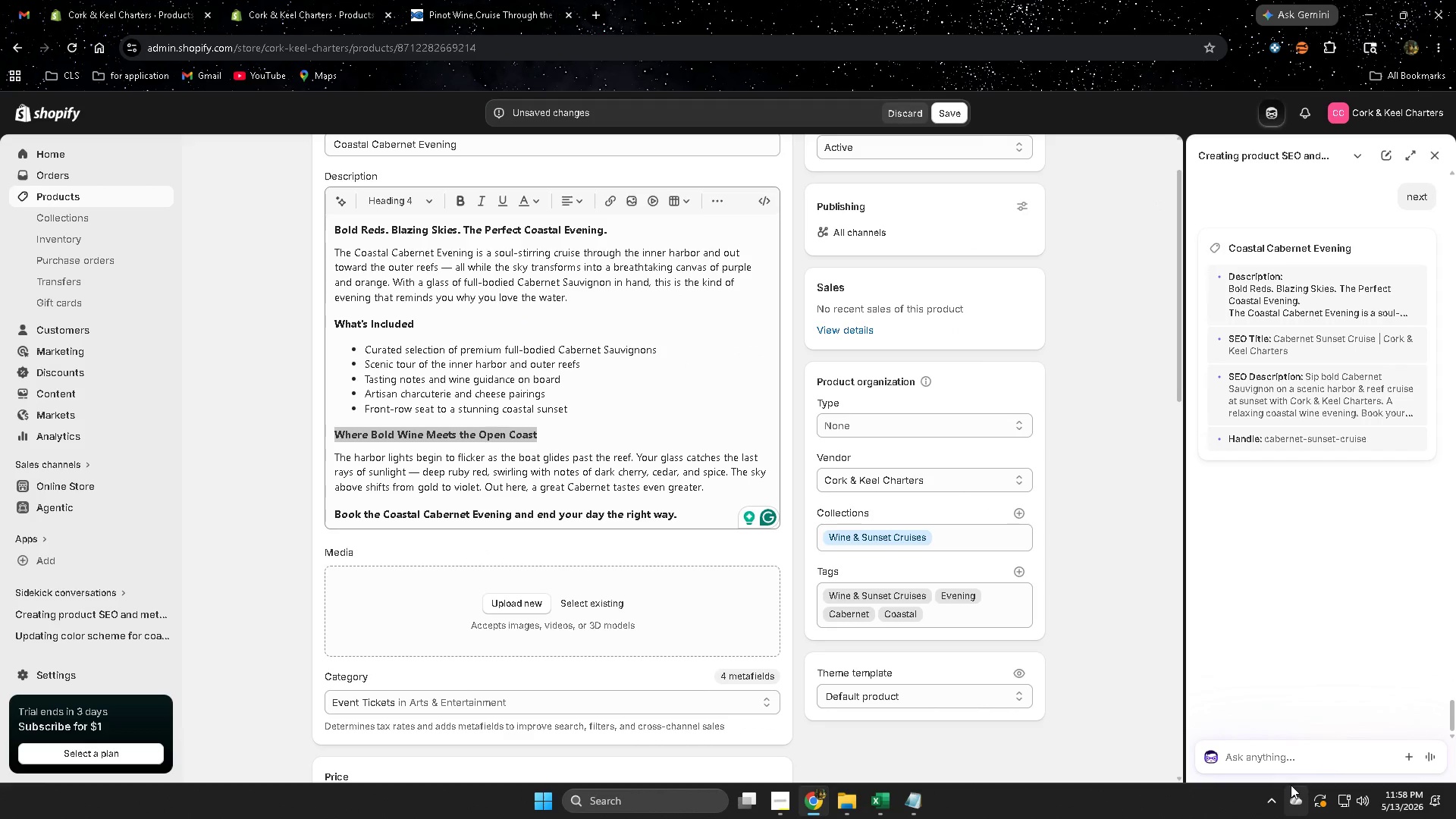 
type(image )
 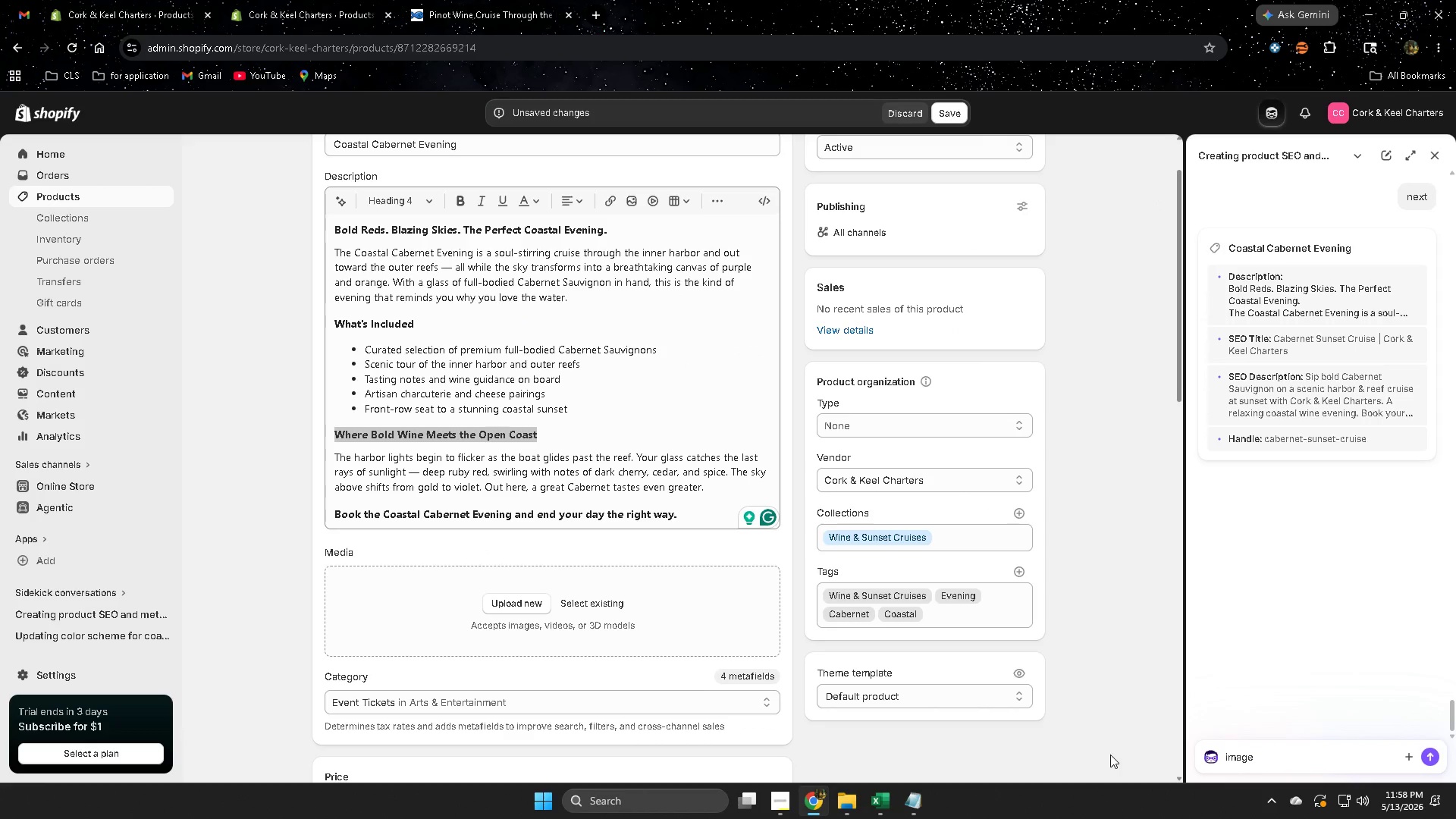 
type(alt text)
 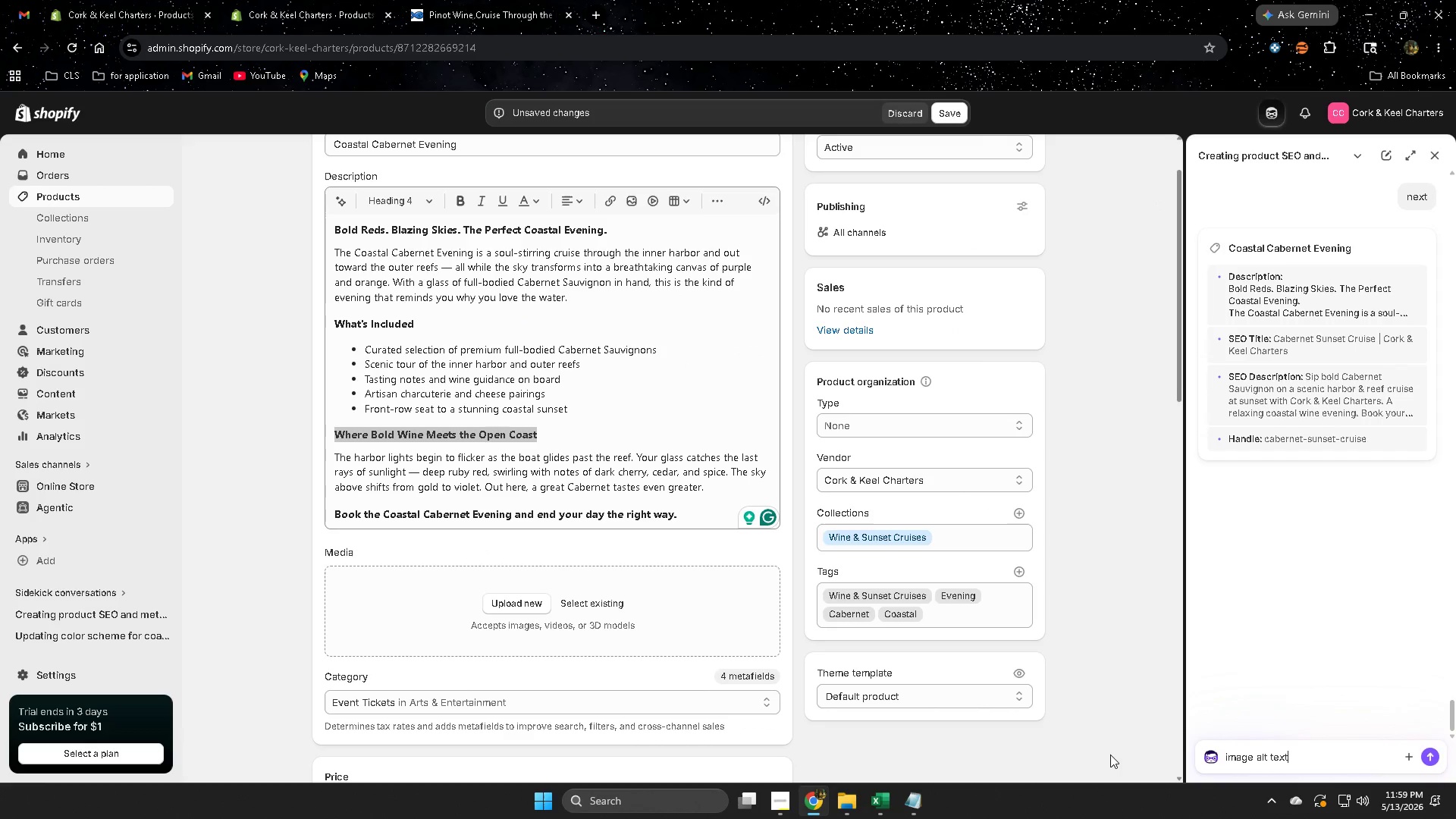 
key(Enter)
 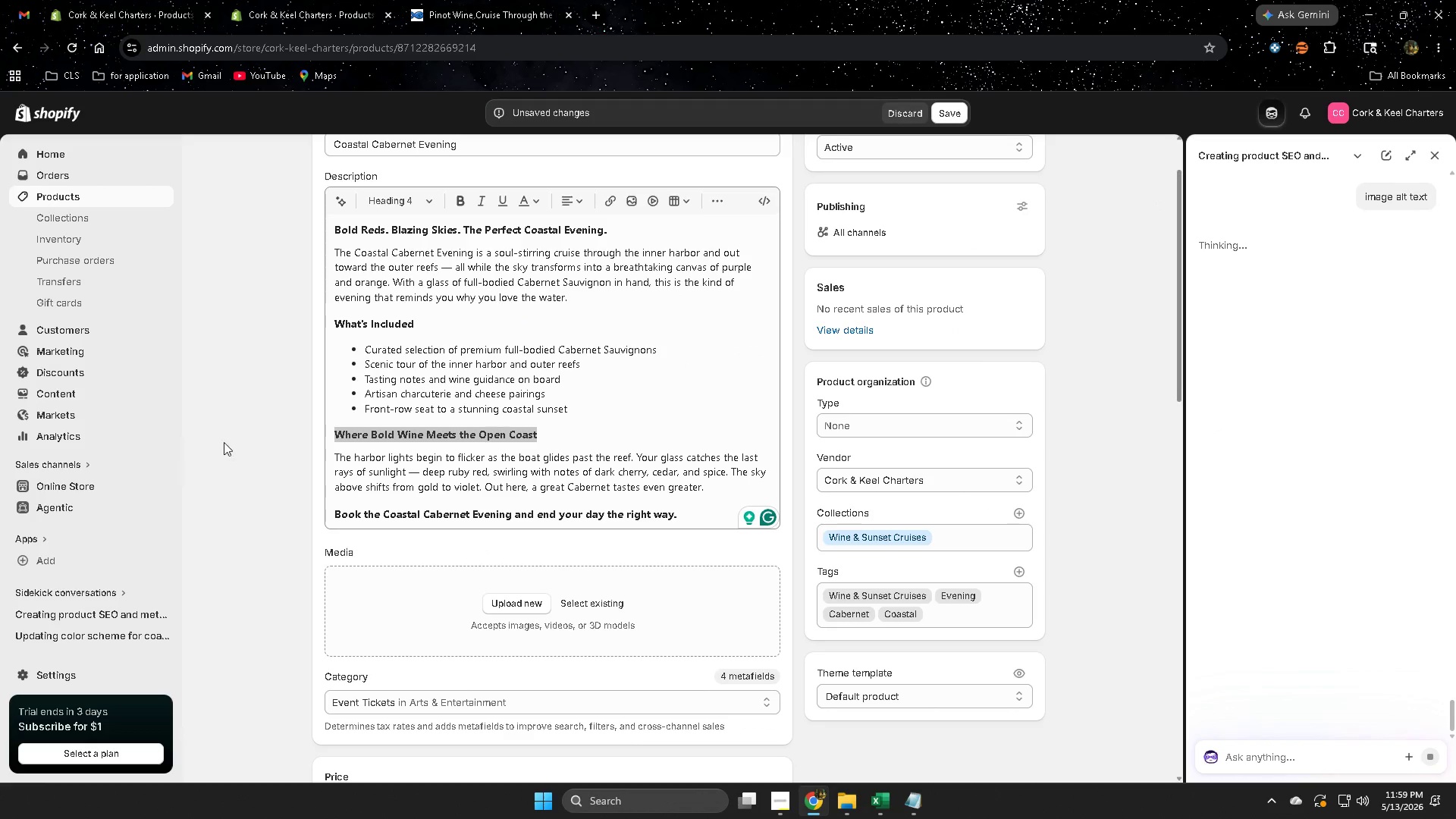 
left_click([472, 0])
 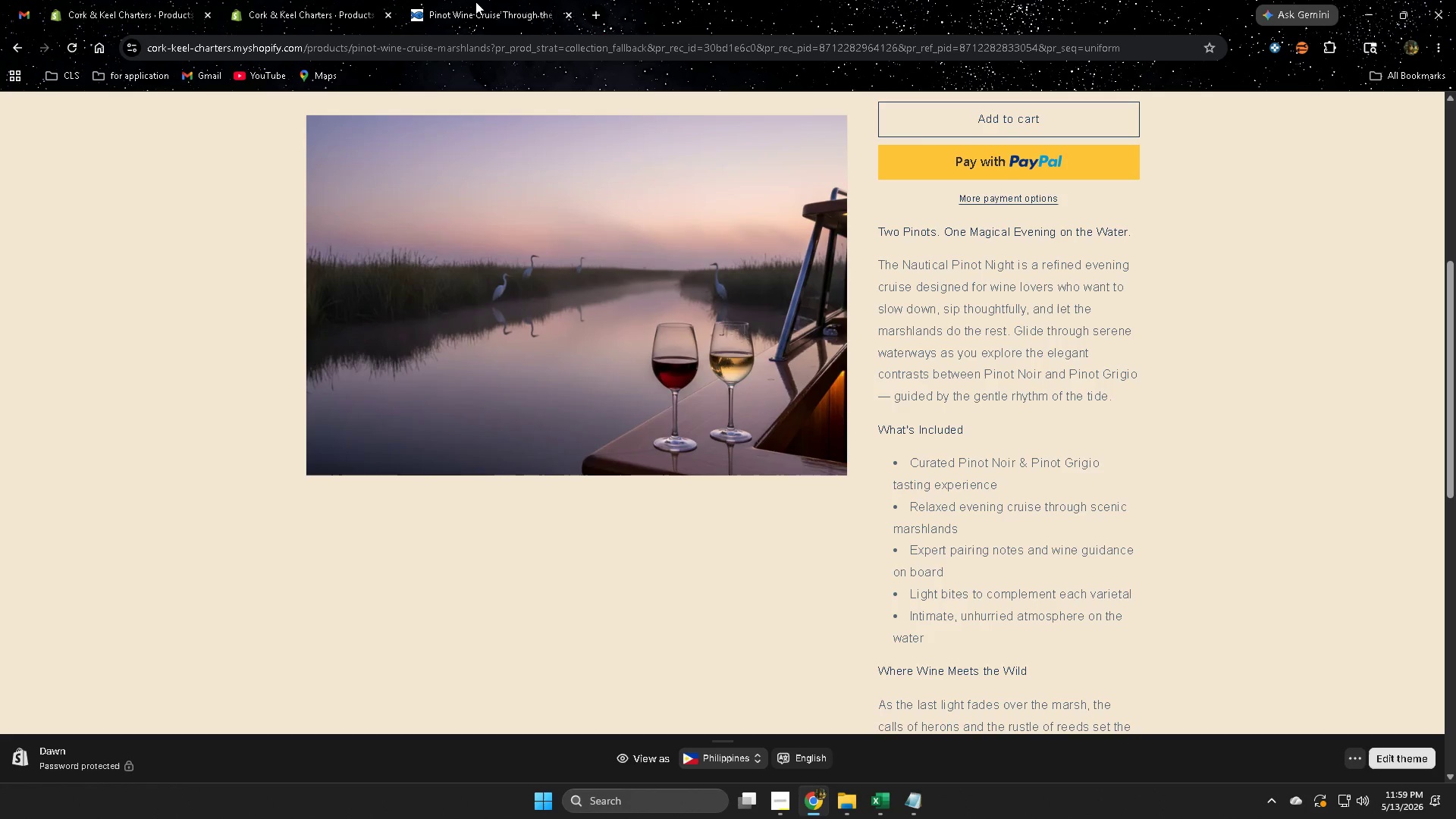 
wait(54.19)
 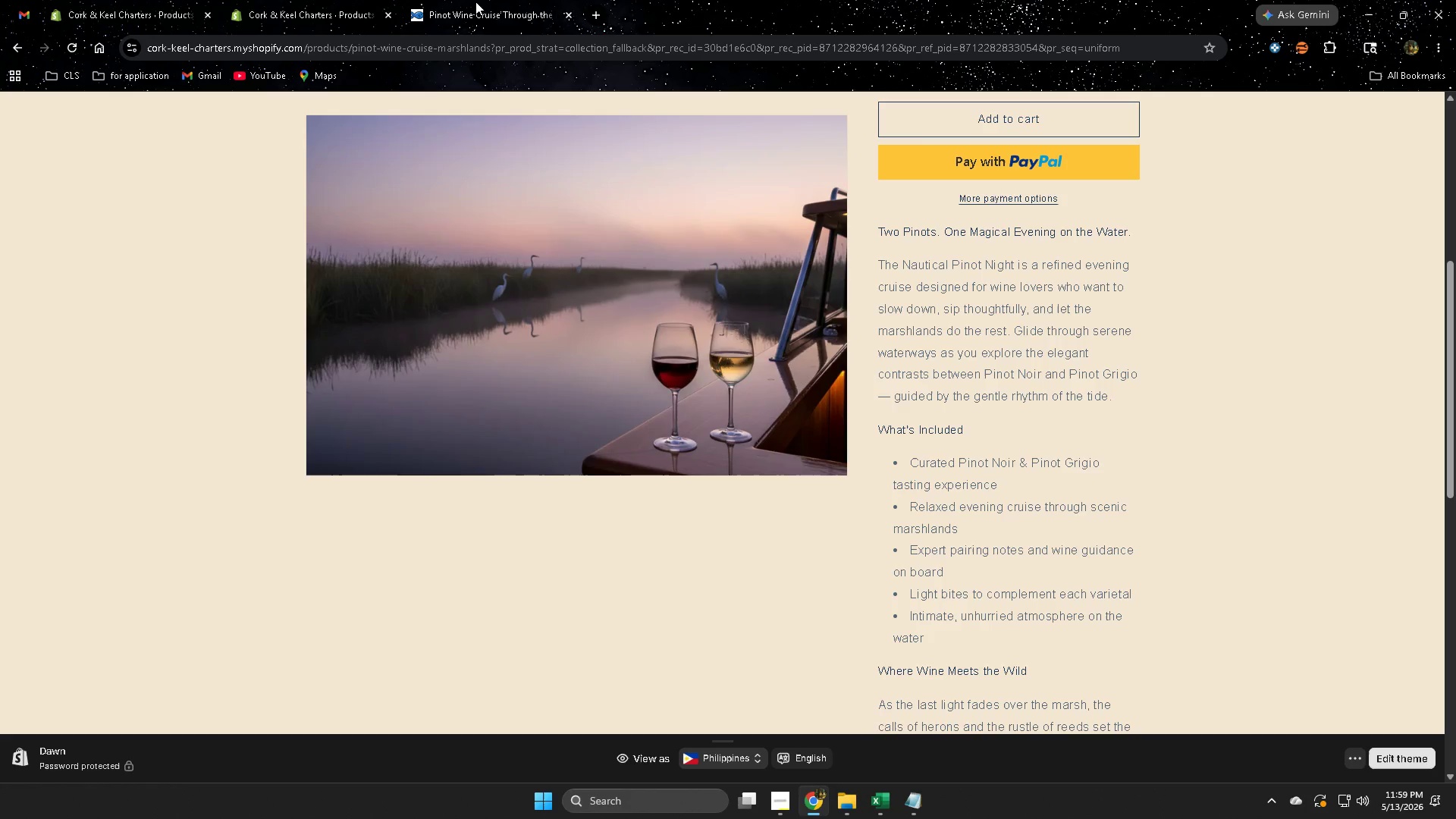 
left_click([1433, 156])
 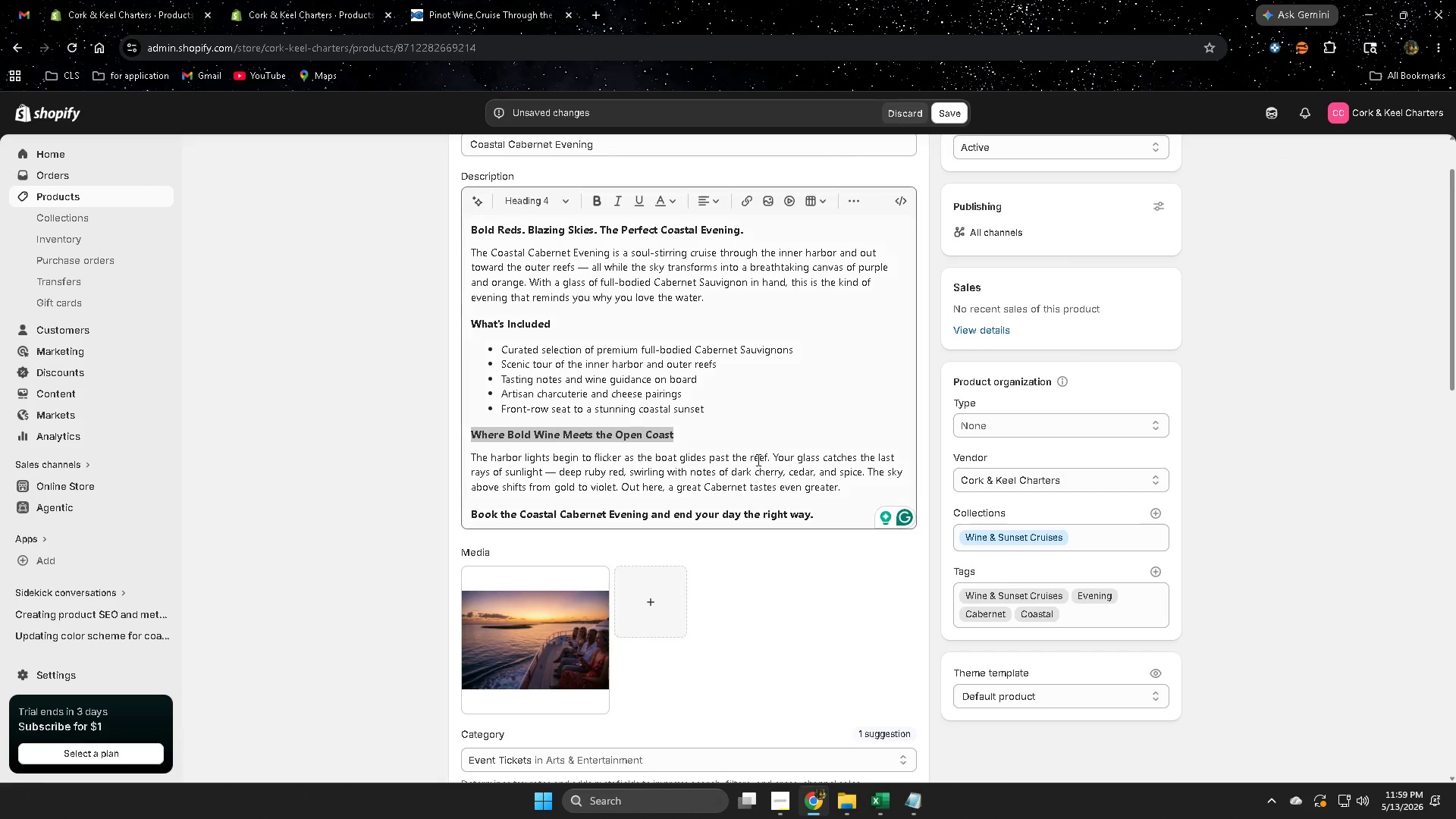 
scroll: coordinate [783, 501], scroll_direction: down, amount: 2.0
 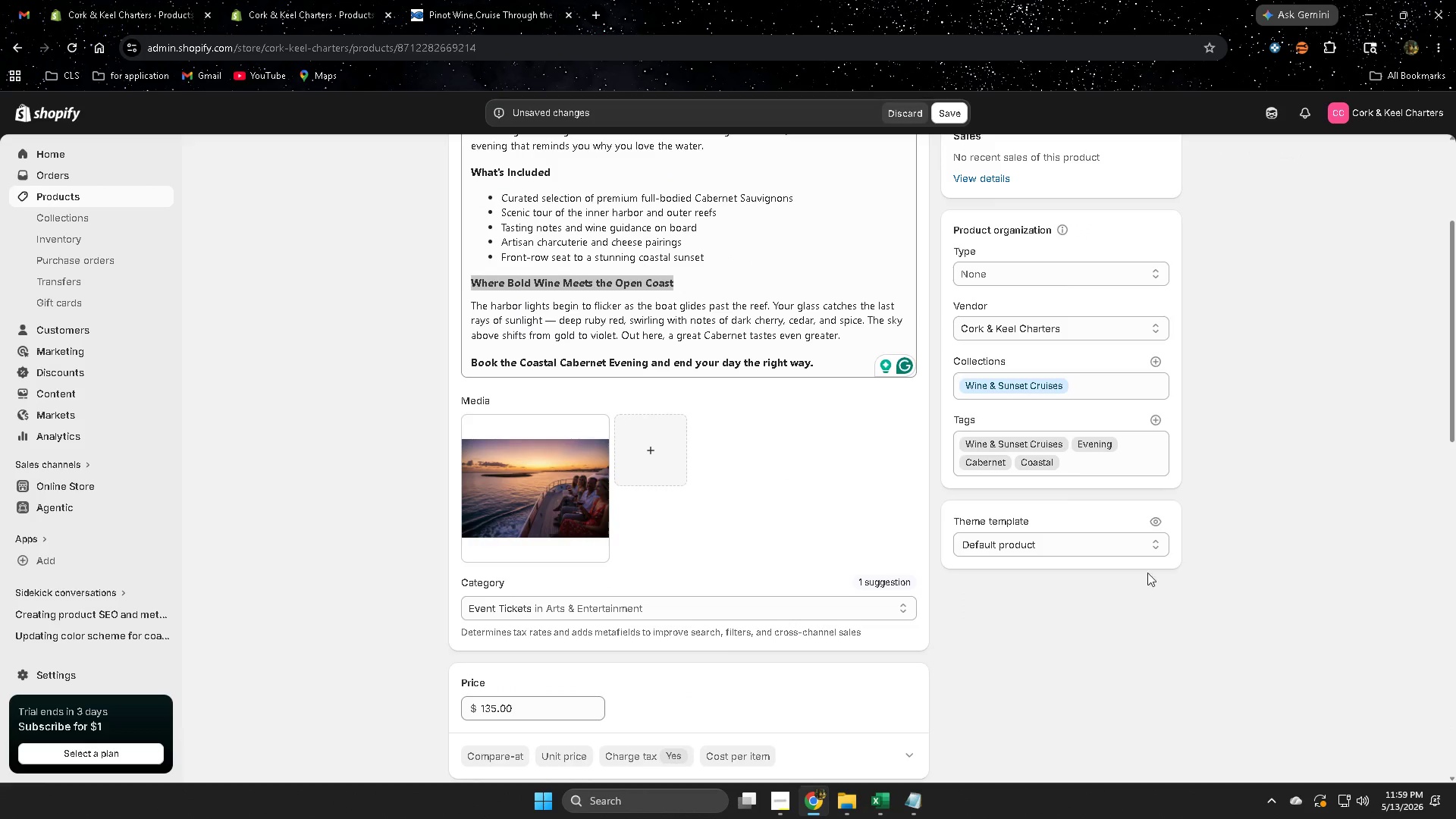 
scroll: coordinate [1084, 603], scroll_direction: up, amount: 4.0
 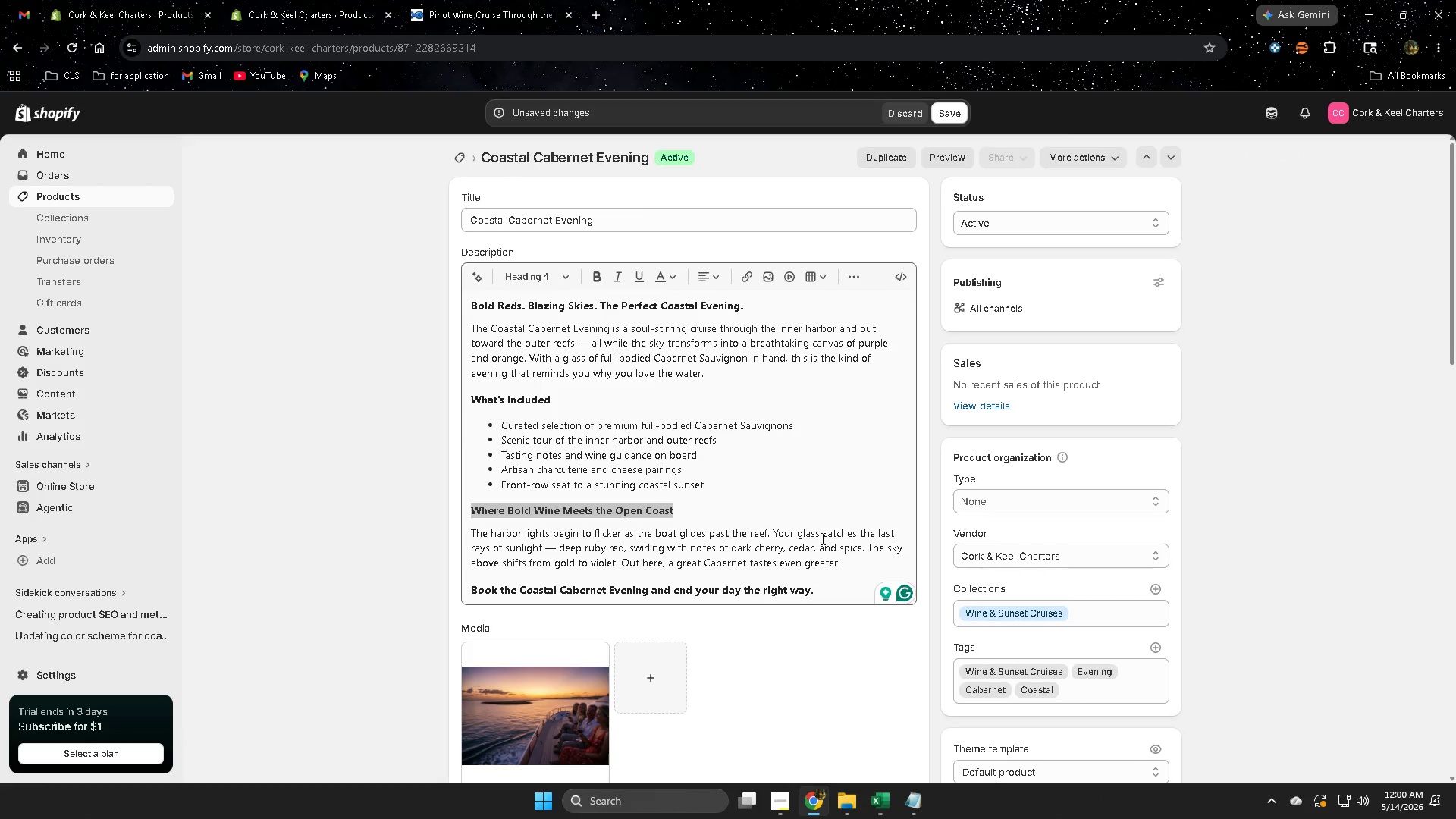 
left_click([805, 475])
 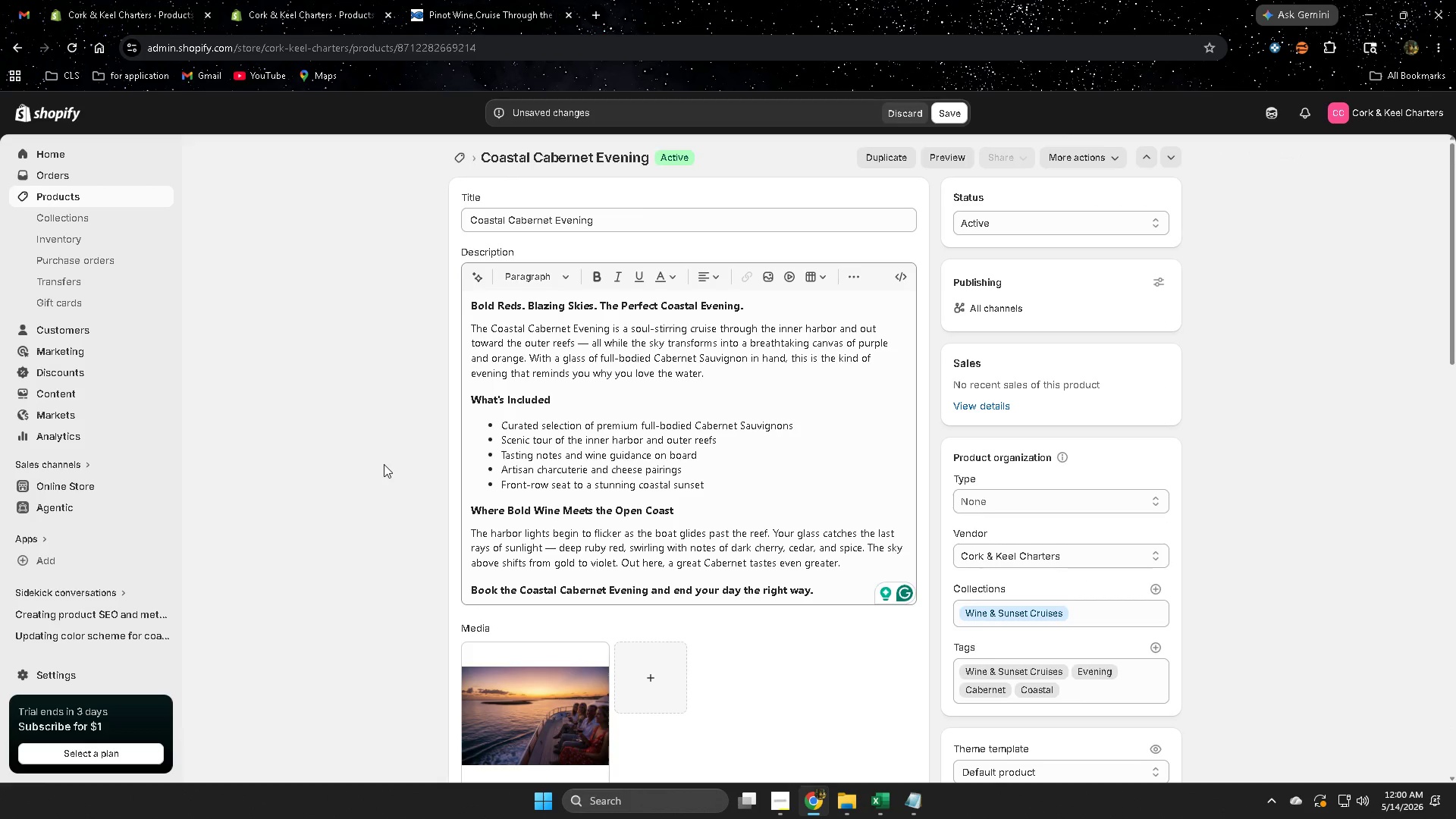 
scroll: coordinate [1004, 598], scroll_direction: down, amount: 9.0
 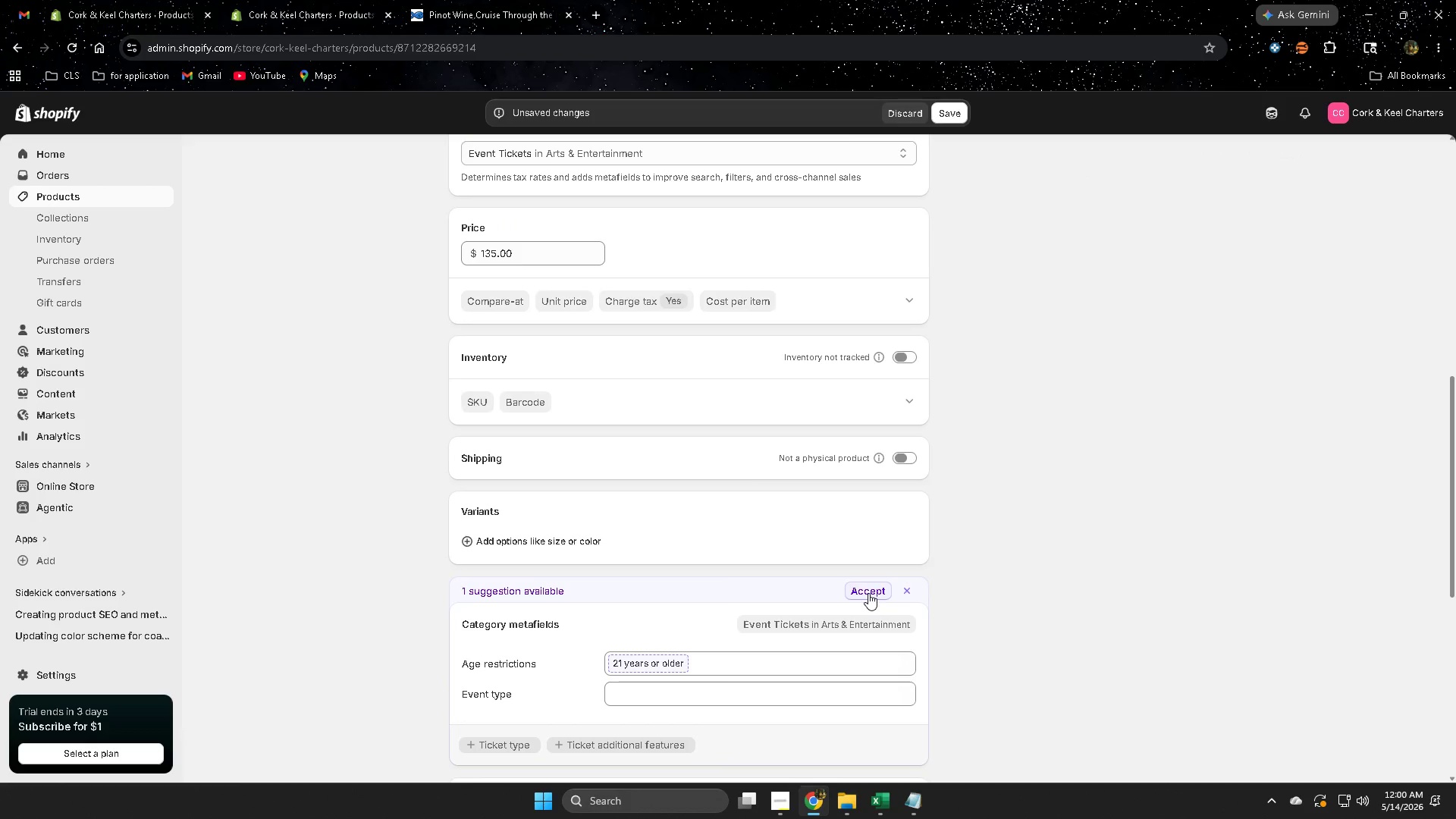 
left_click([868, 593])
 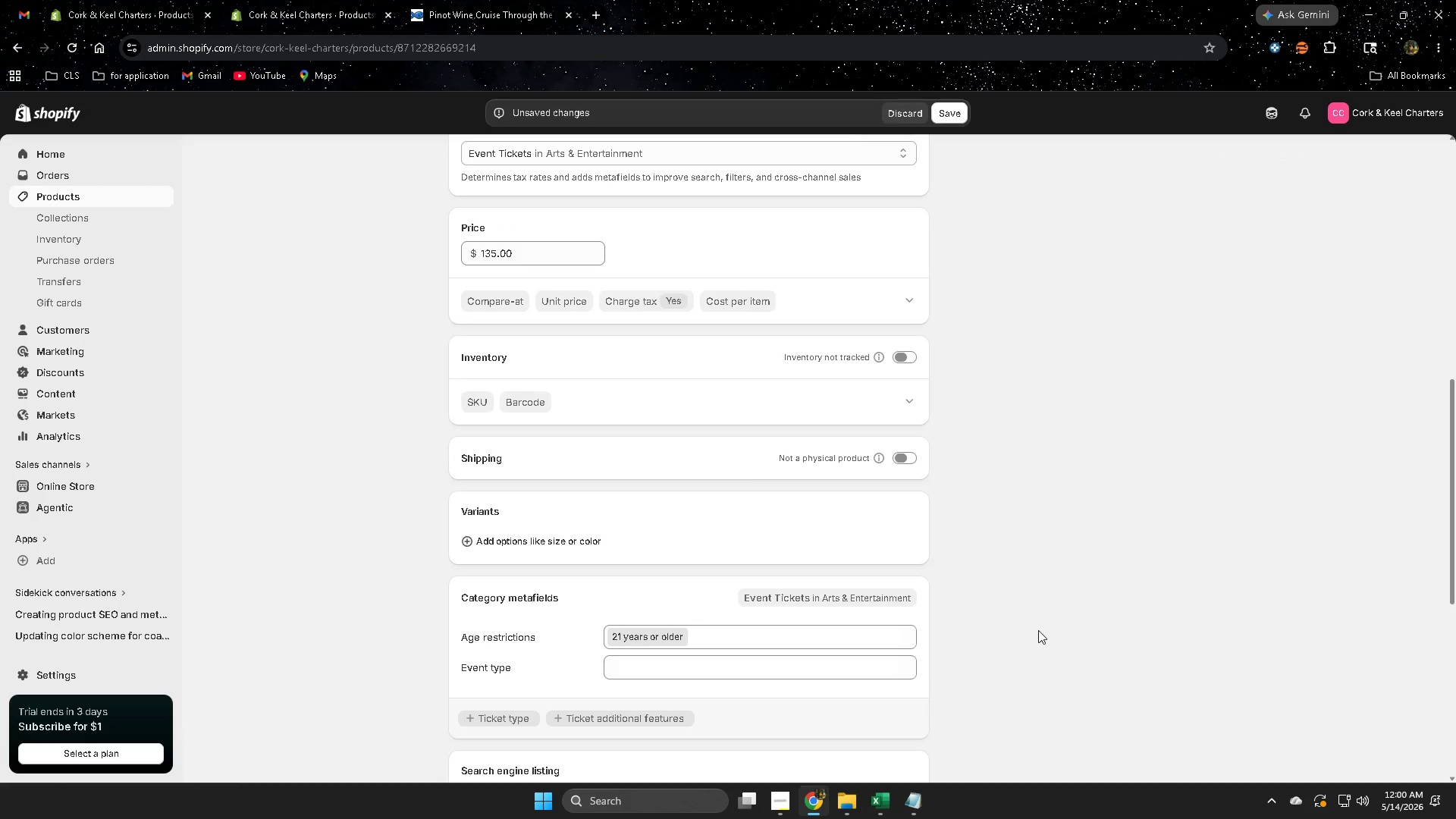 
wait(57.73)
 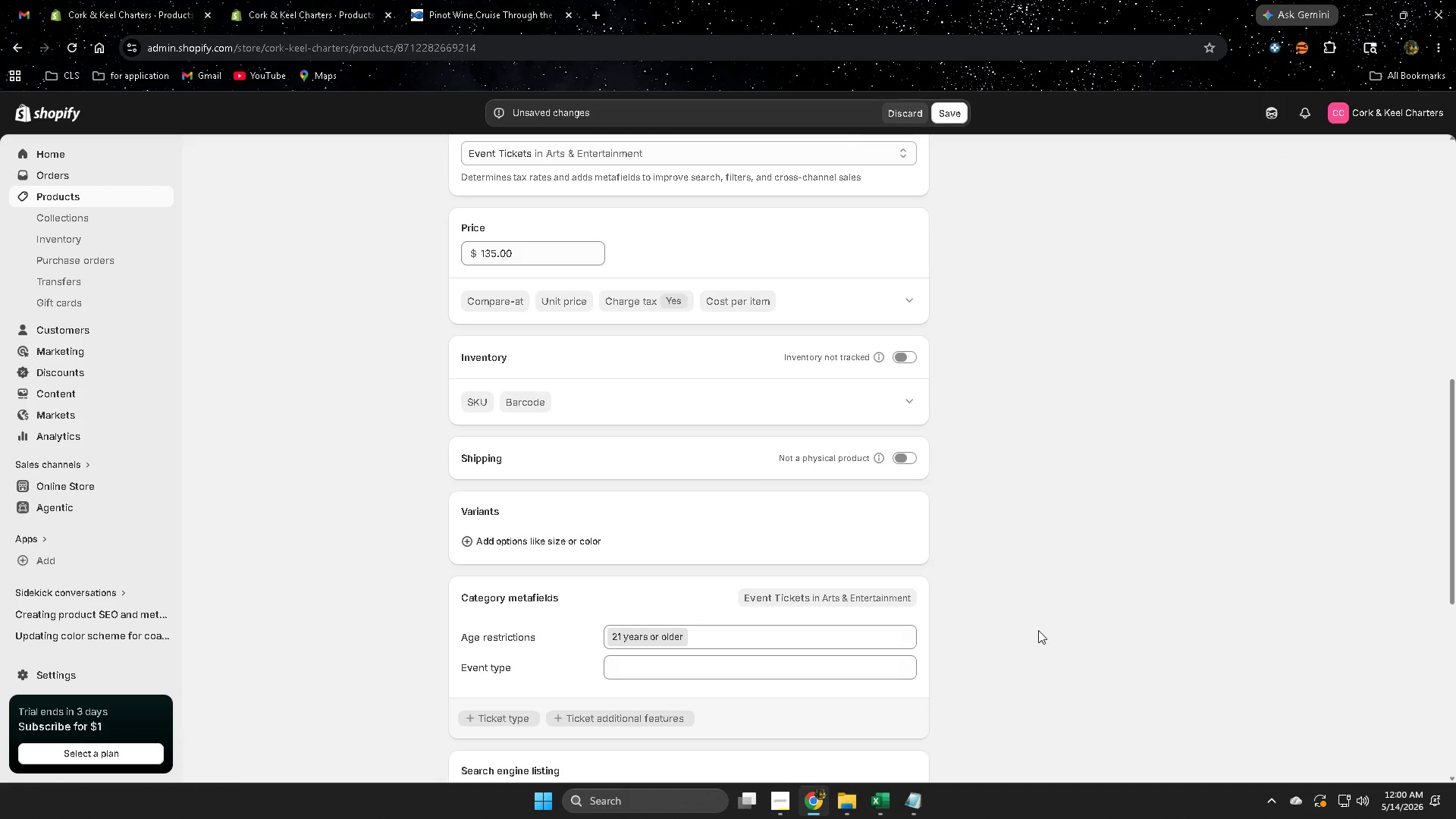 
scroll: coordinate [1119, 406], scroll_direction: up, amount: 9.0
 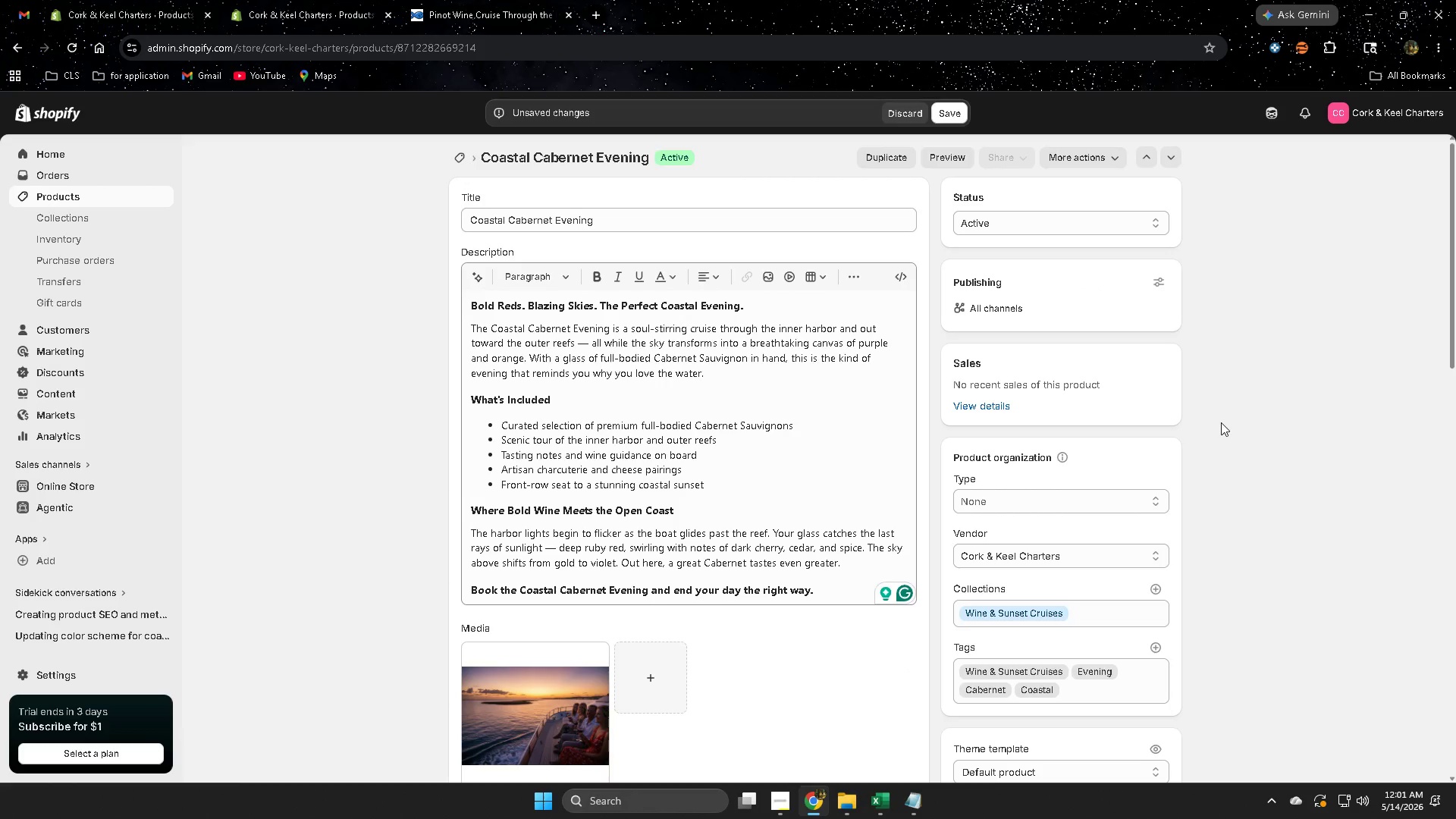 
scroll: coordinate [380, 487], scroll_direction: down, amount: 17.0
 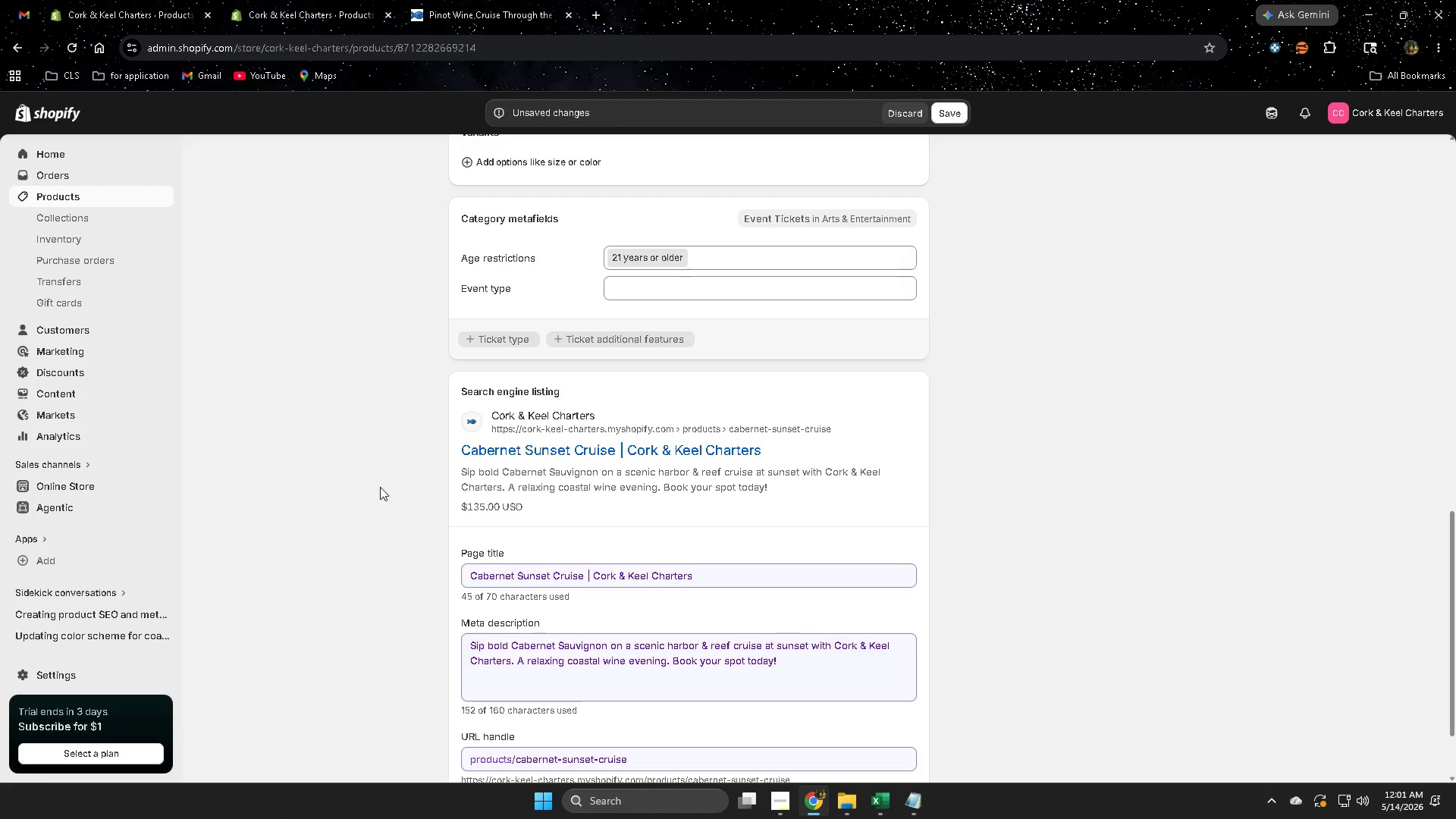 
scroll: coordinate [380, 487], scroll_direction: up, amount: 13.0
 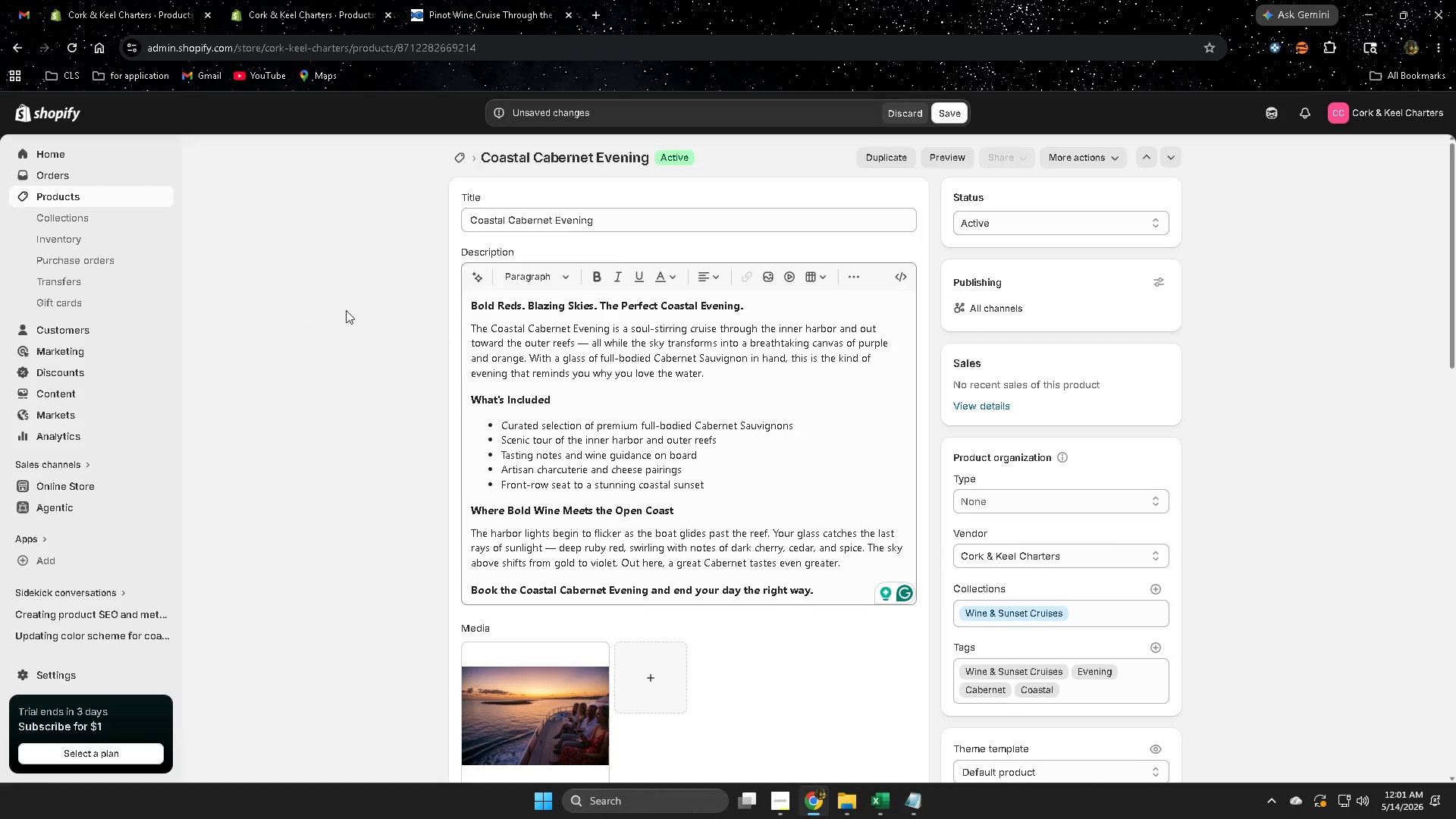 
left_click([959, 115])
 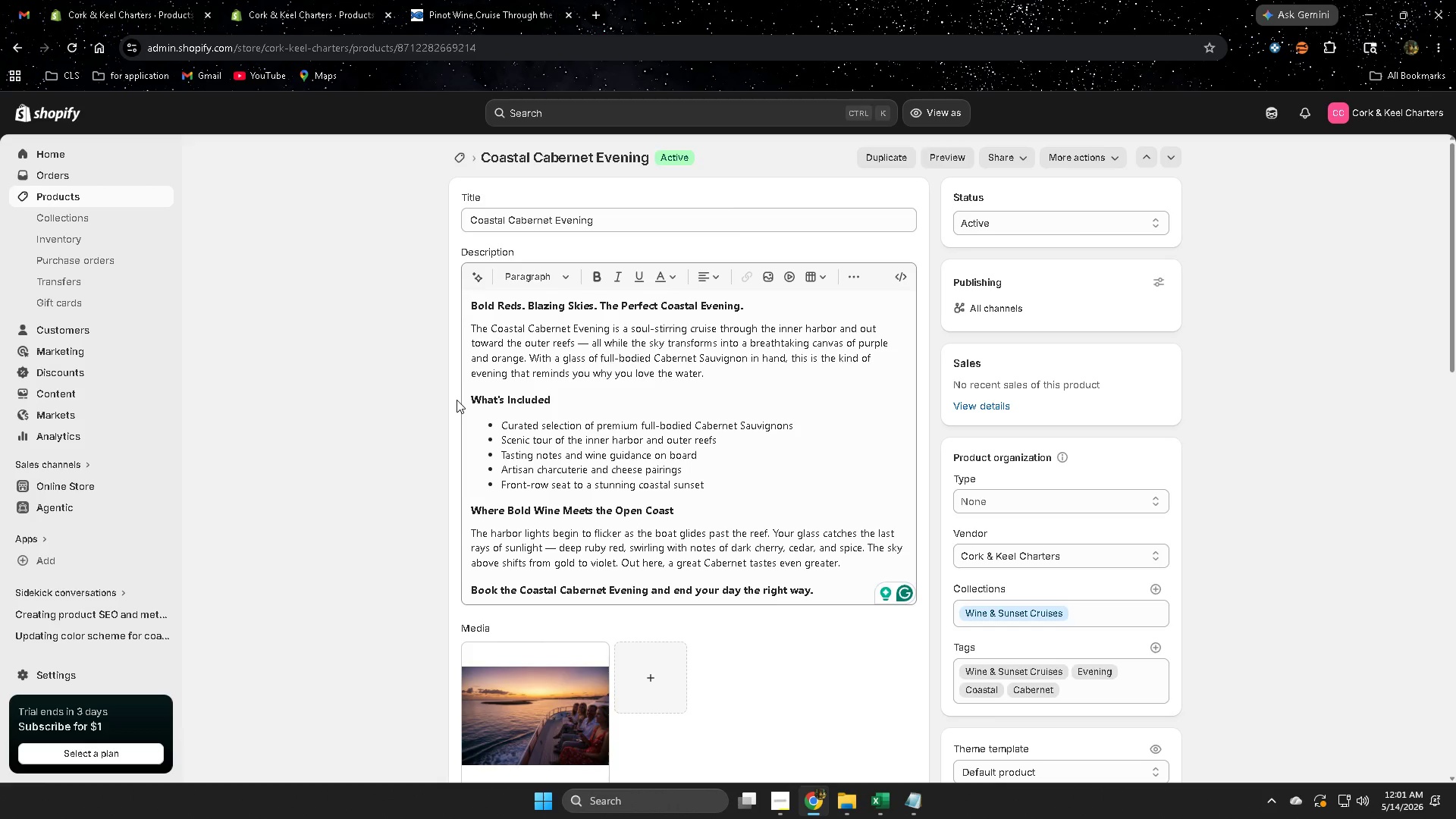 
wait(22.49)
 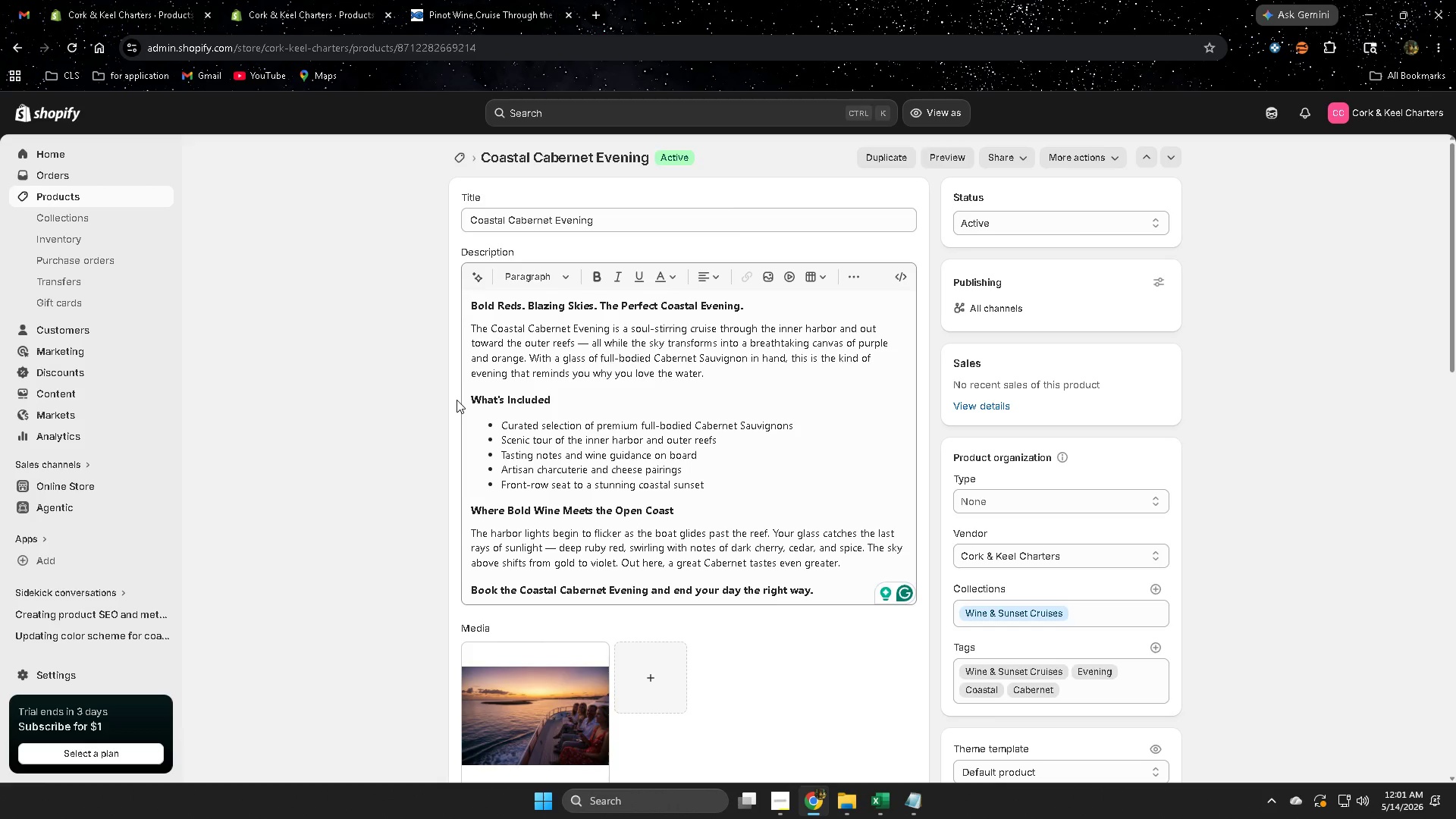 
left_click([379, 362])
 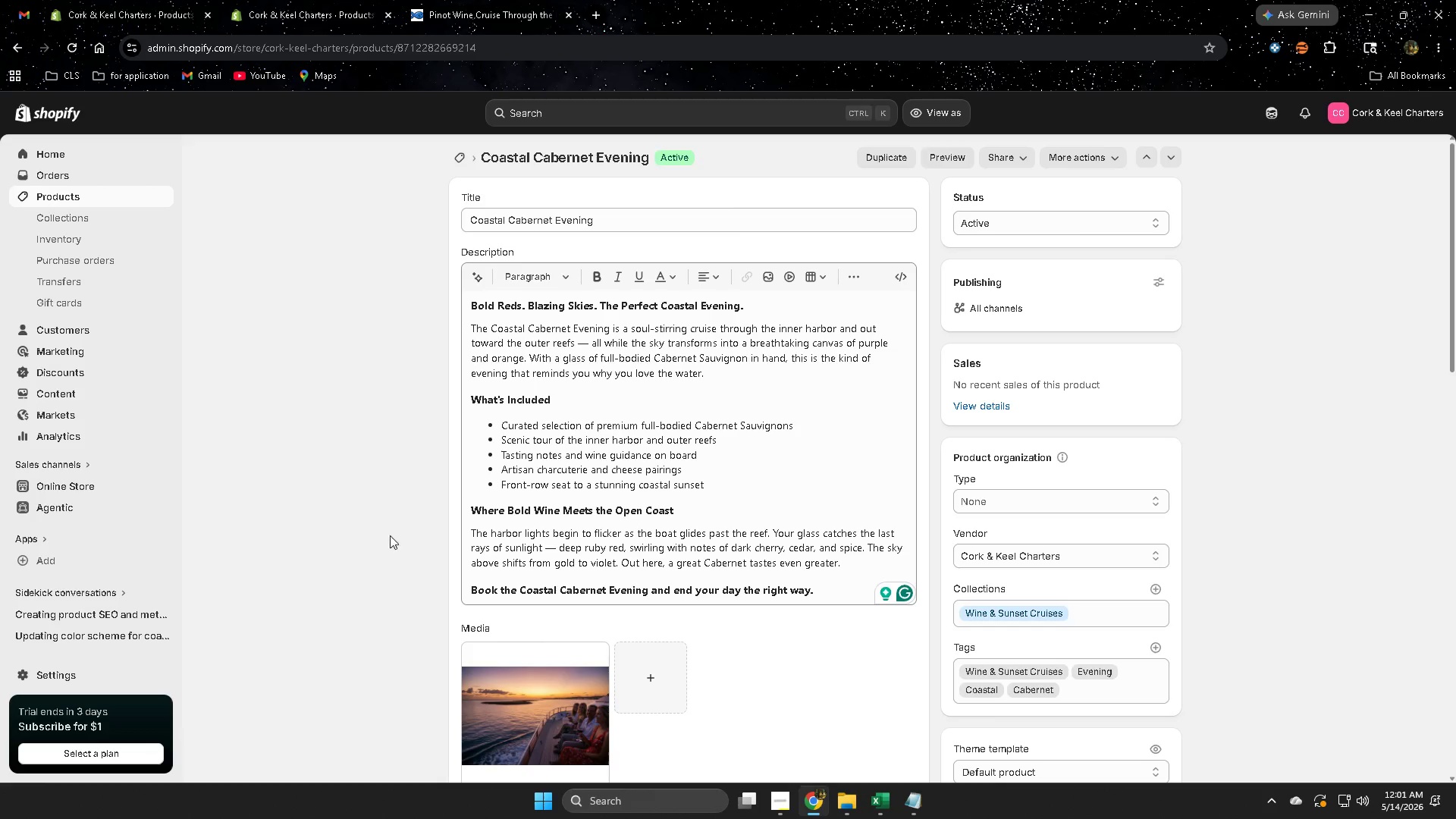 
scroll: coordinate [418, 625], scroll_direction: down, amount: 13.0
 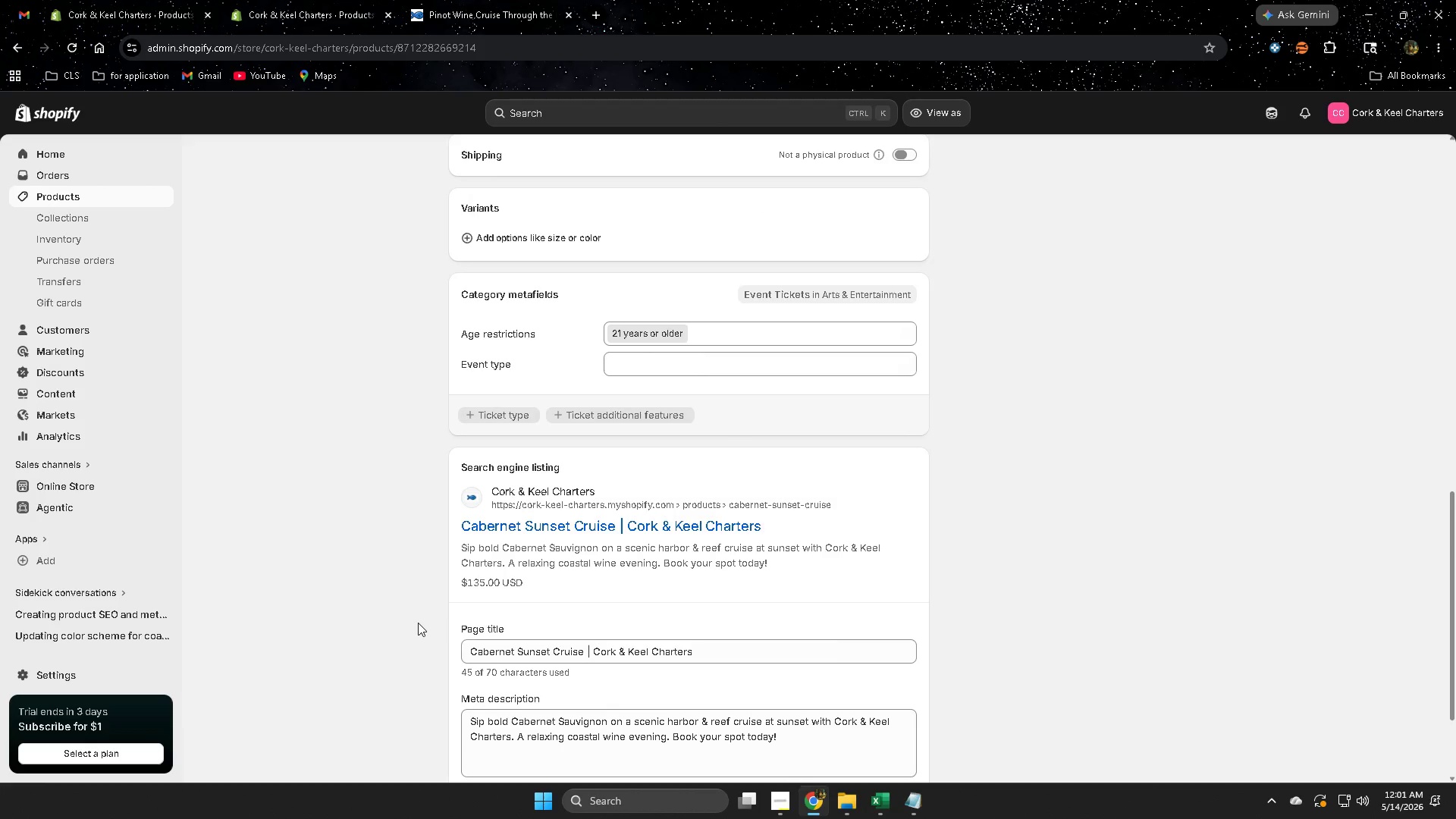 
scroll: coordinate [417, 617], scroll_direction: up, amount: 14.0
 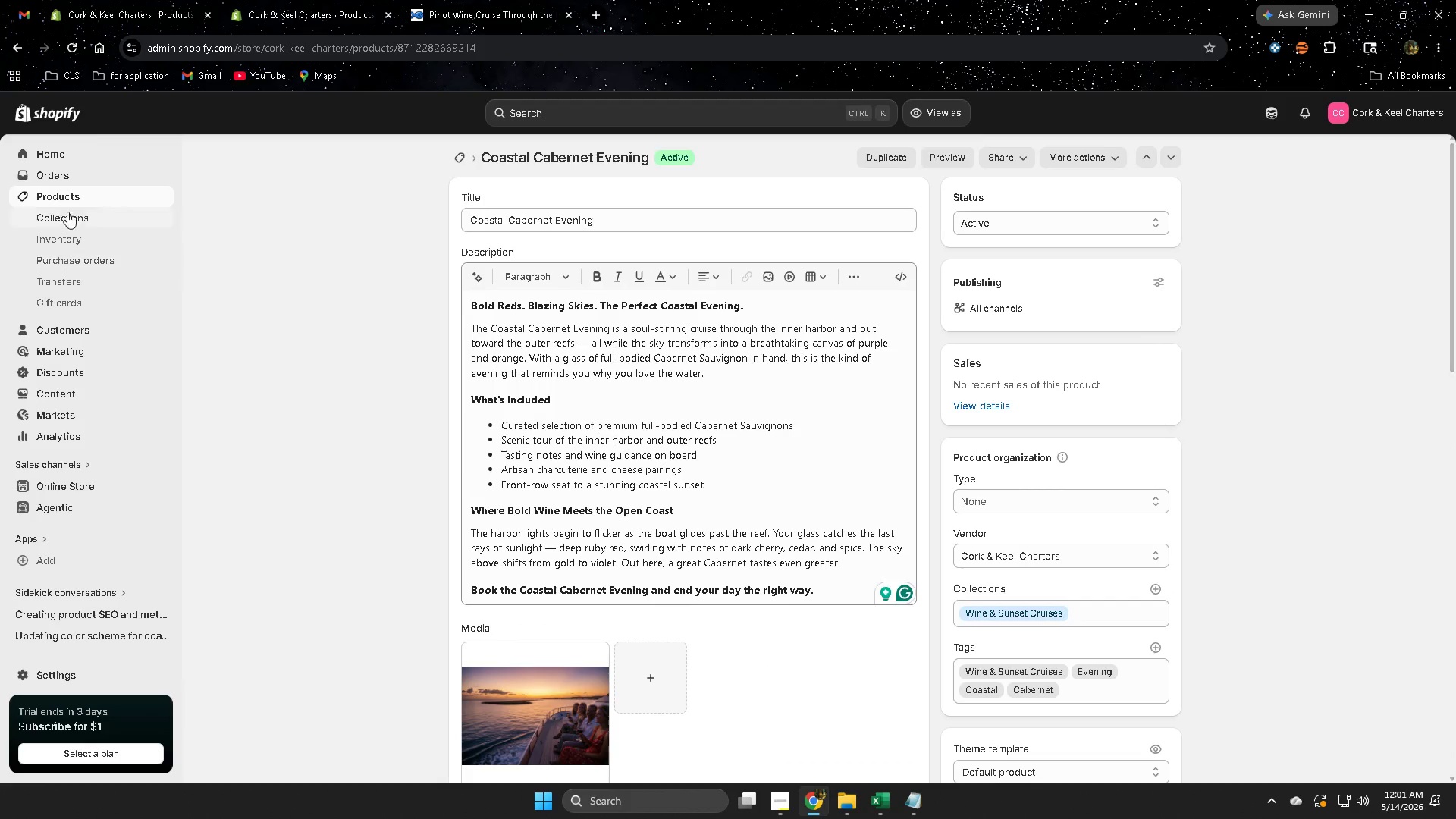 
left_click([72, 193])
 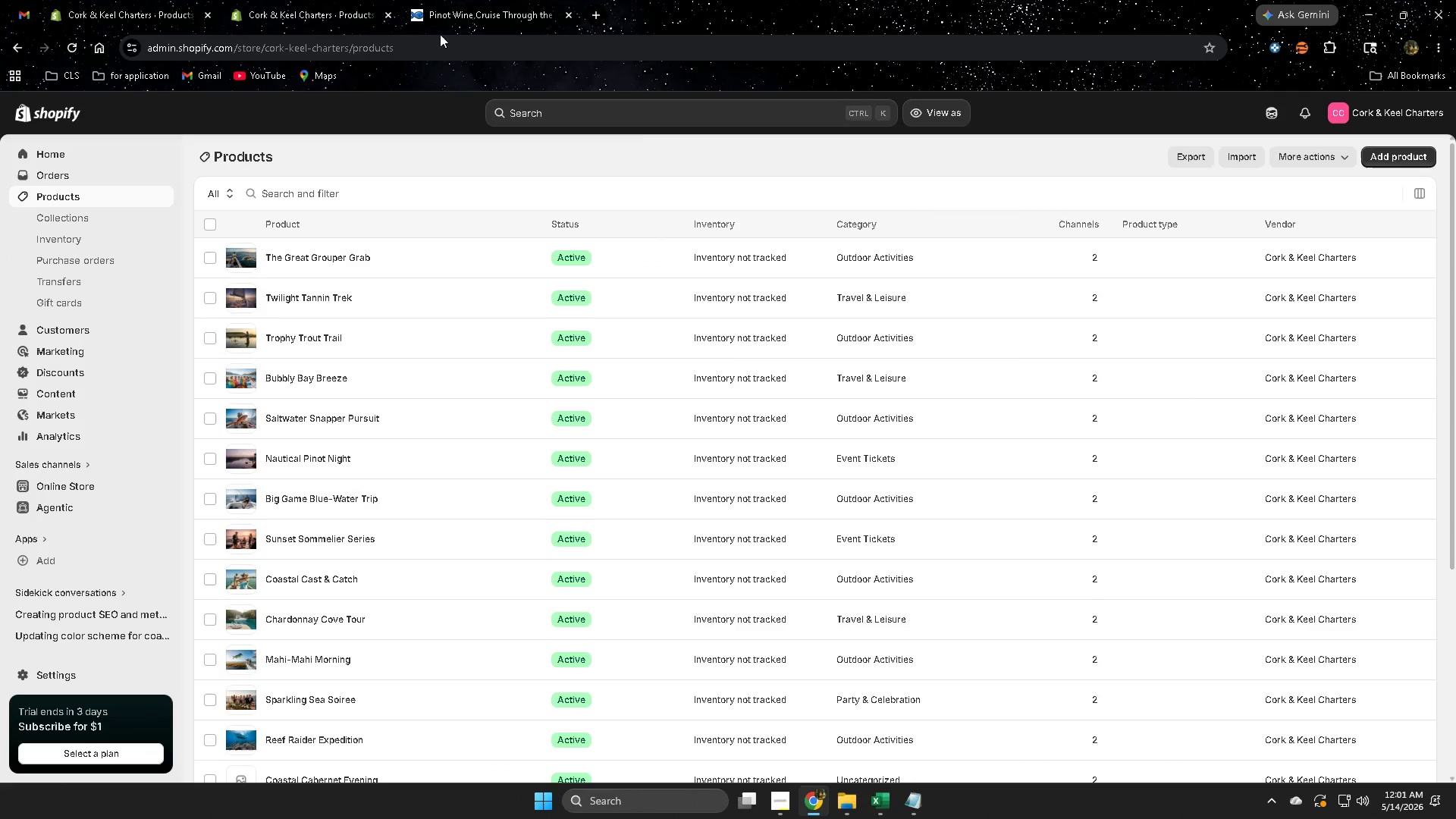 
scroll: coordinate [612, 522], scroll_direction: down, amount: 3.0
 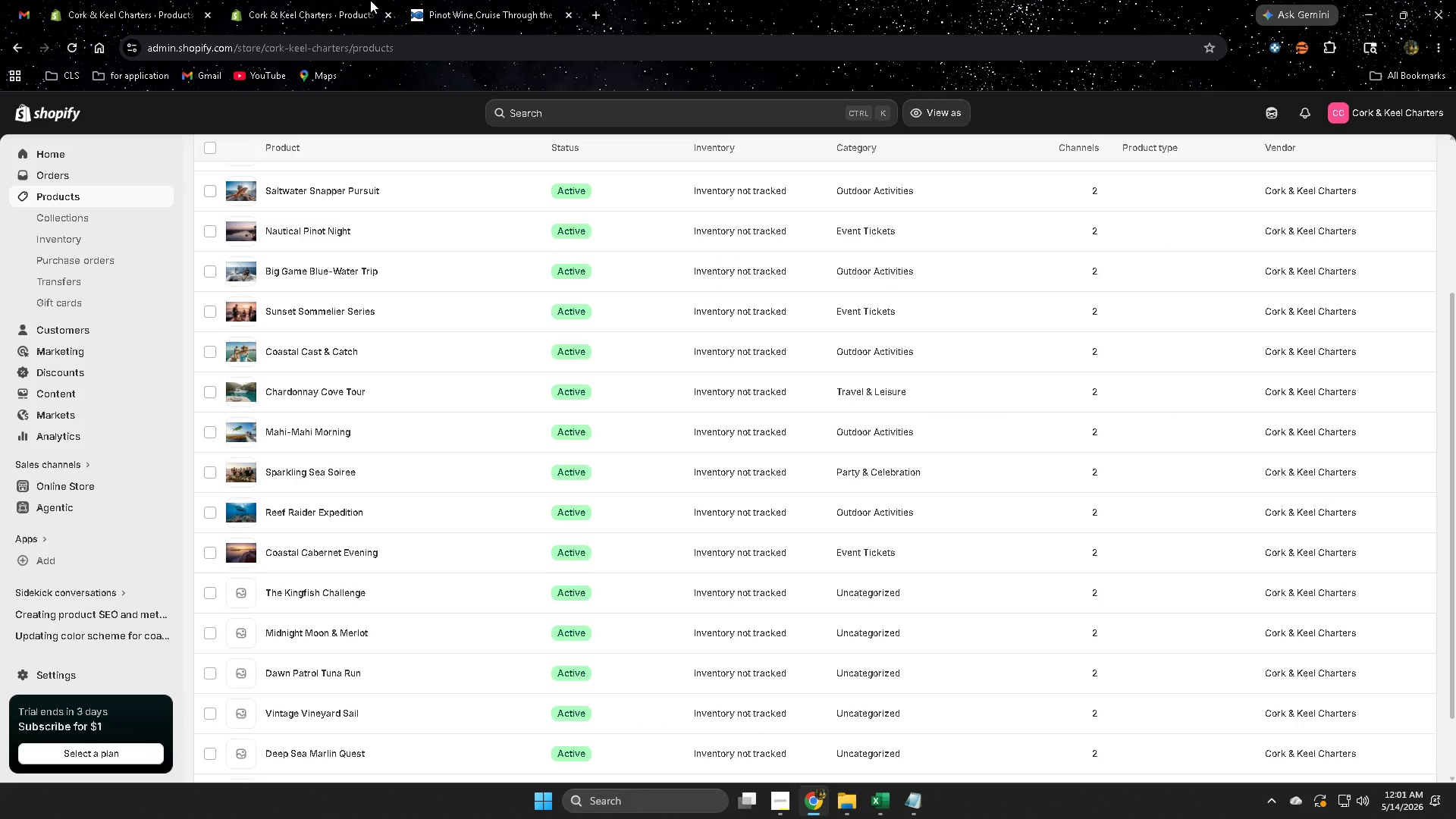 
double_click([488, 0])
 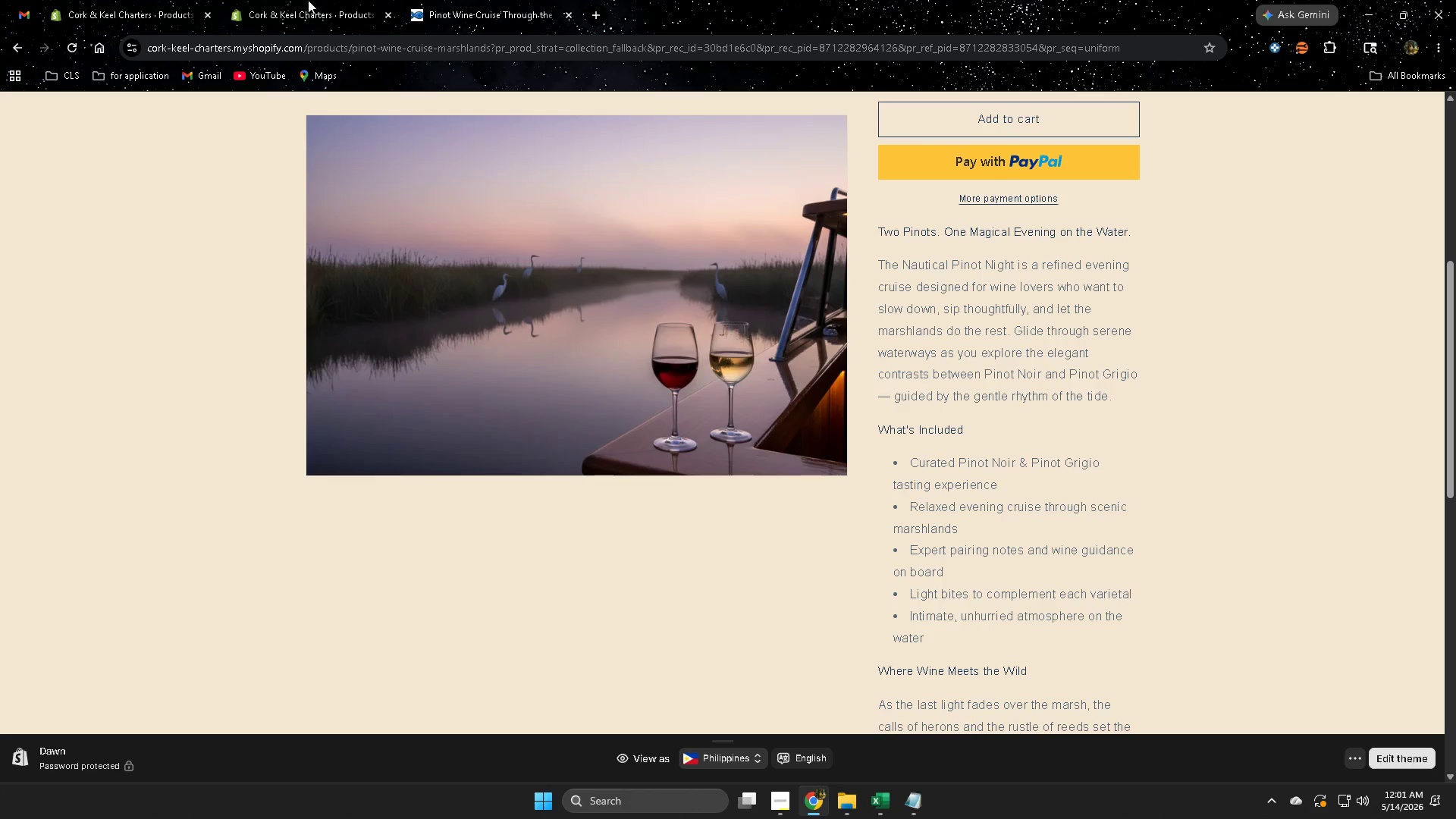 
triple_click([308, 0])
 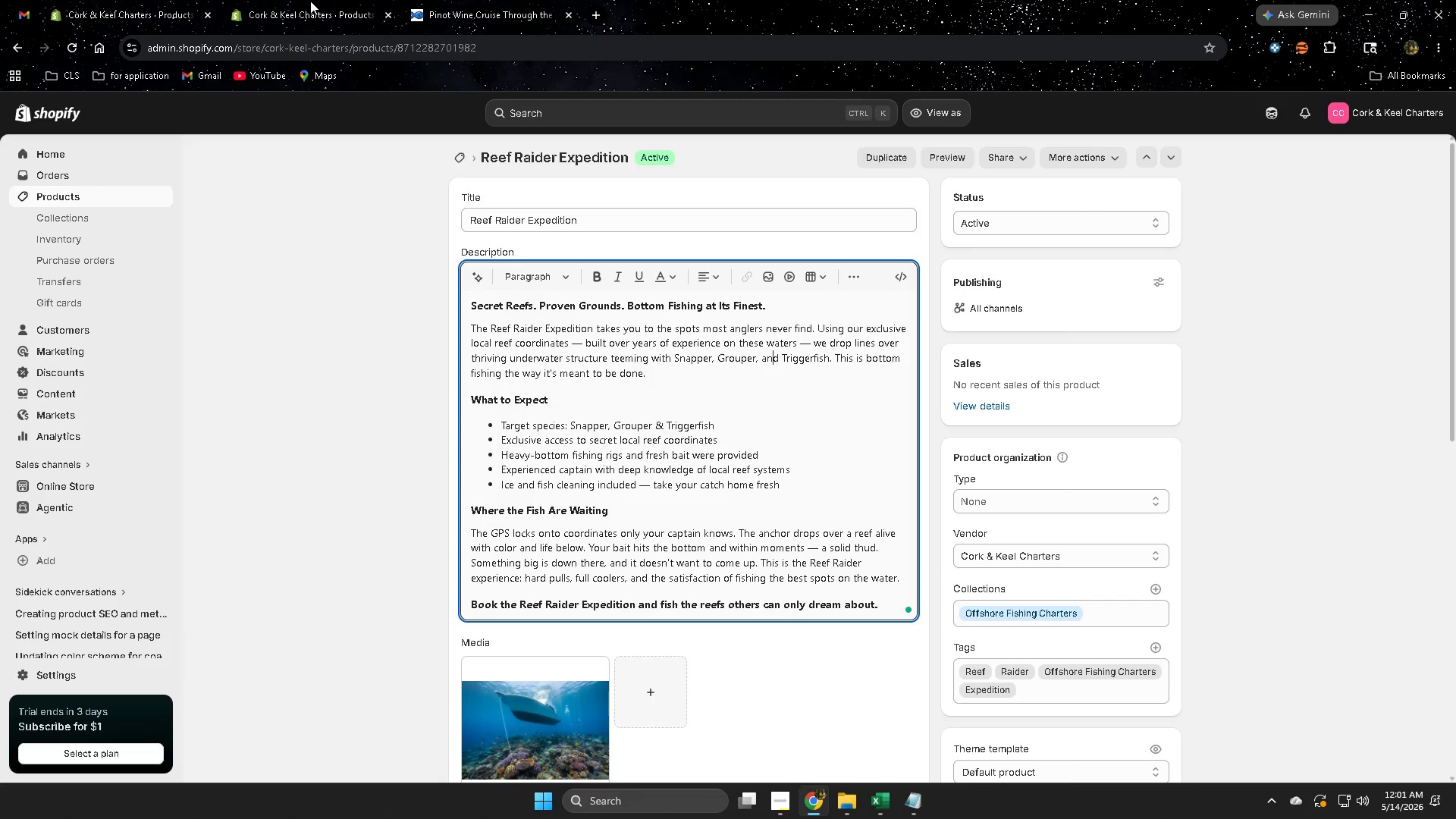 
left_click([310, 1])
 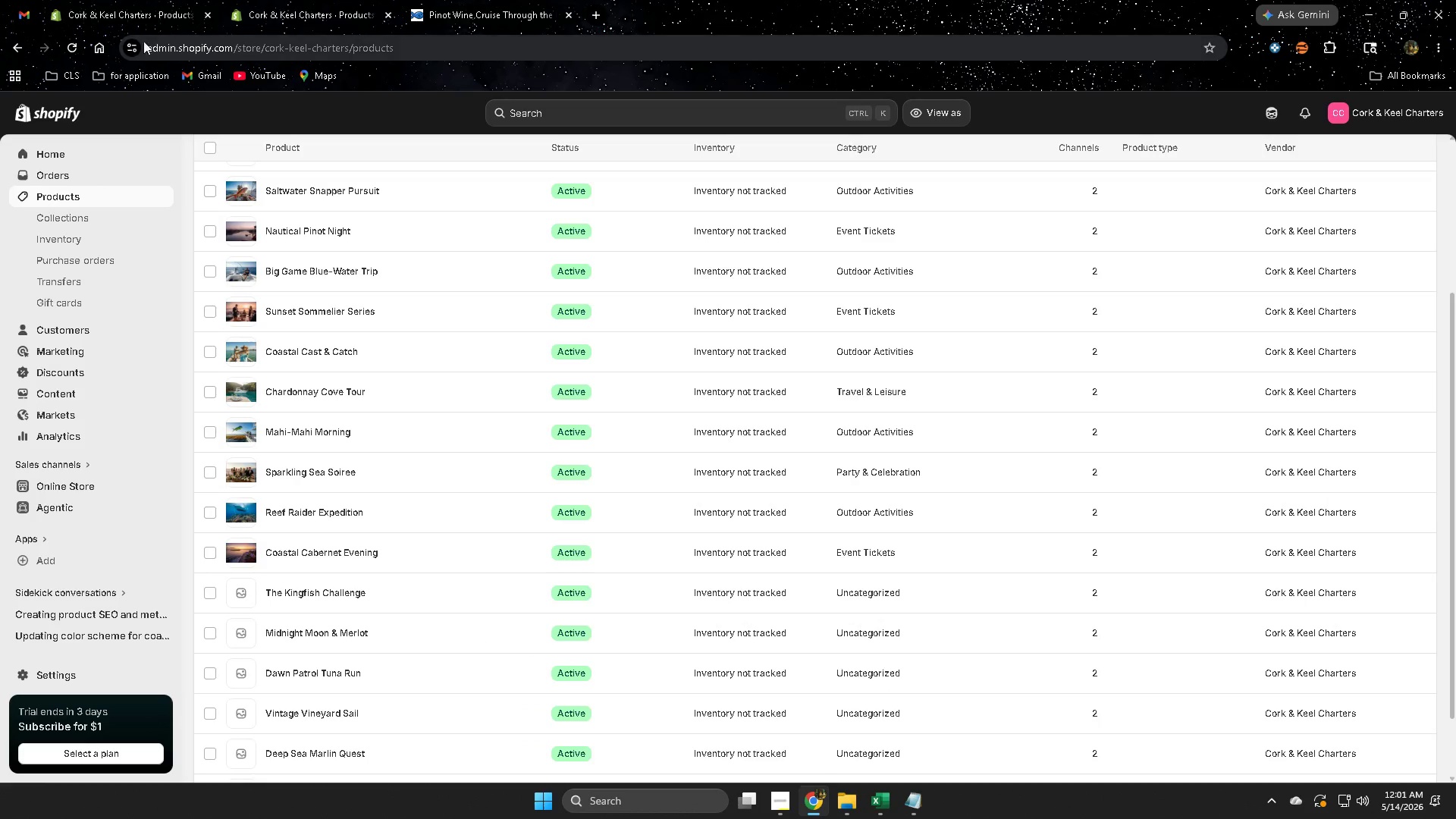 
left_click([112, 0])
 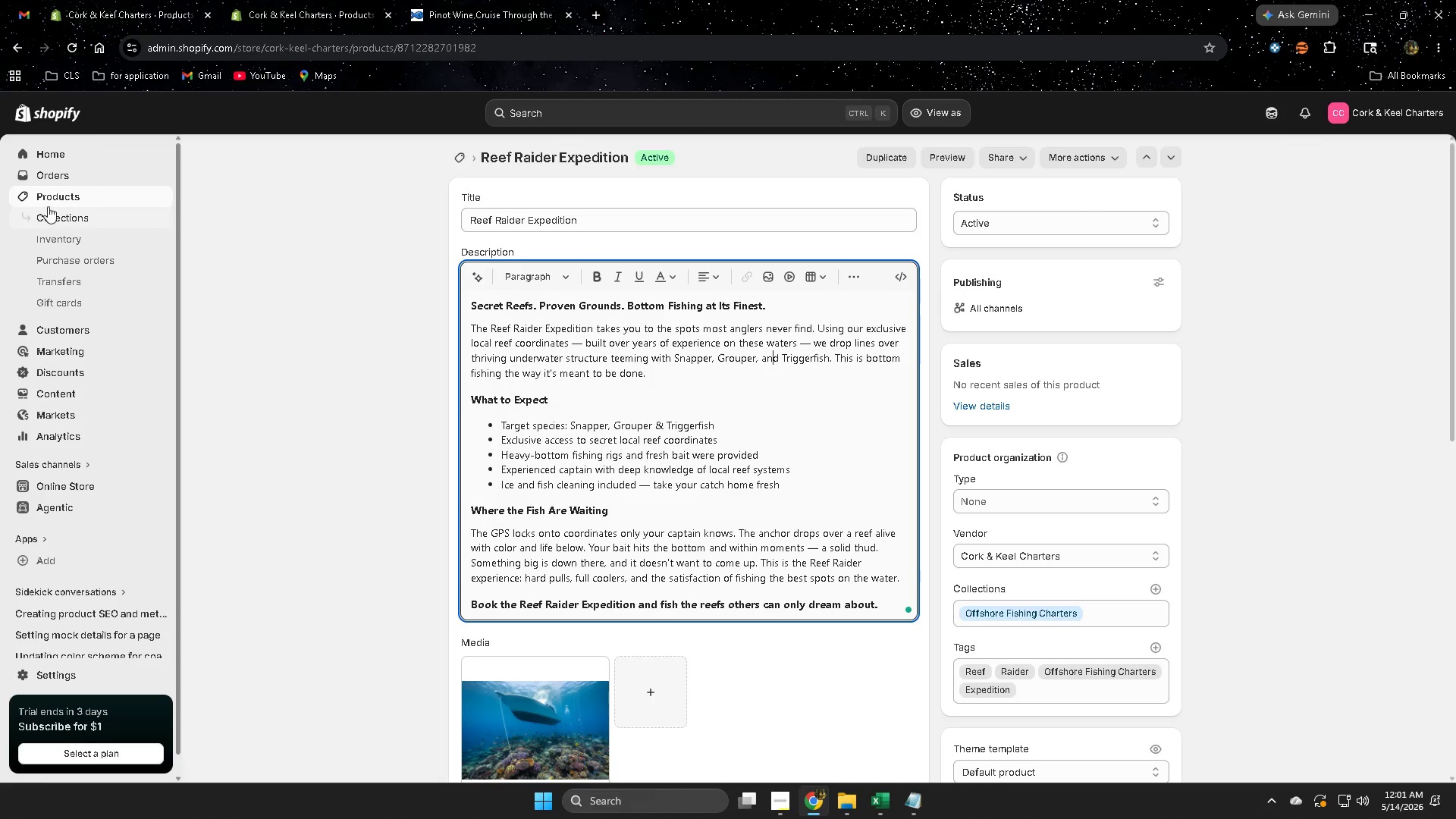 
left_click([61, 199])
 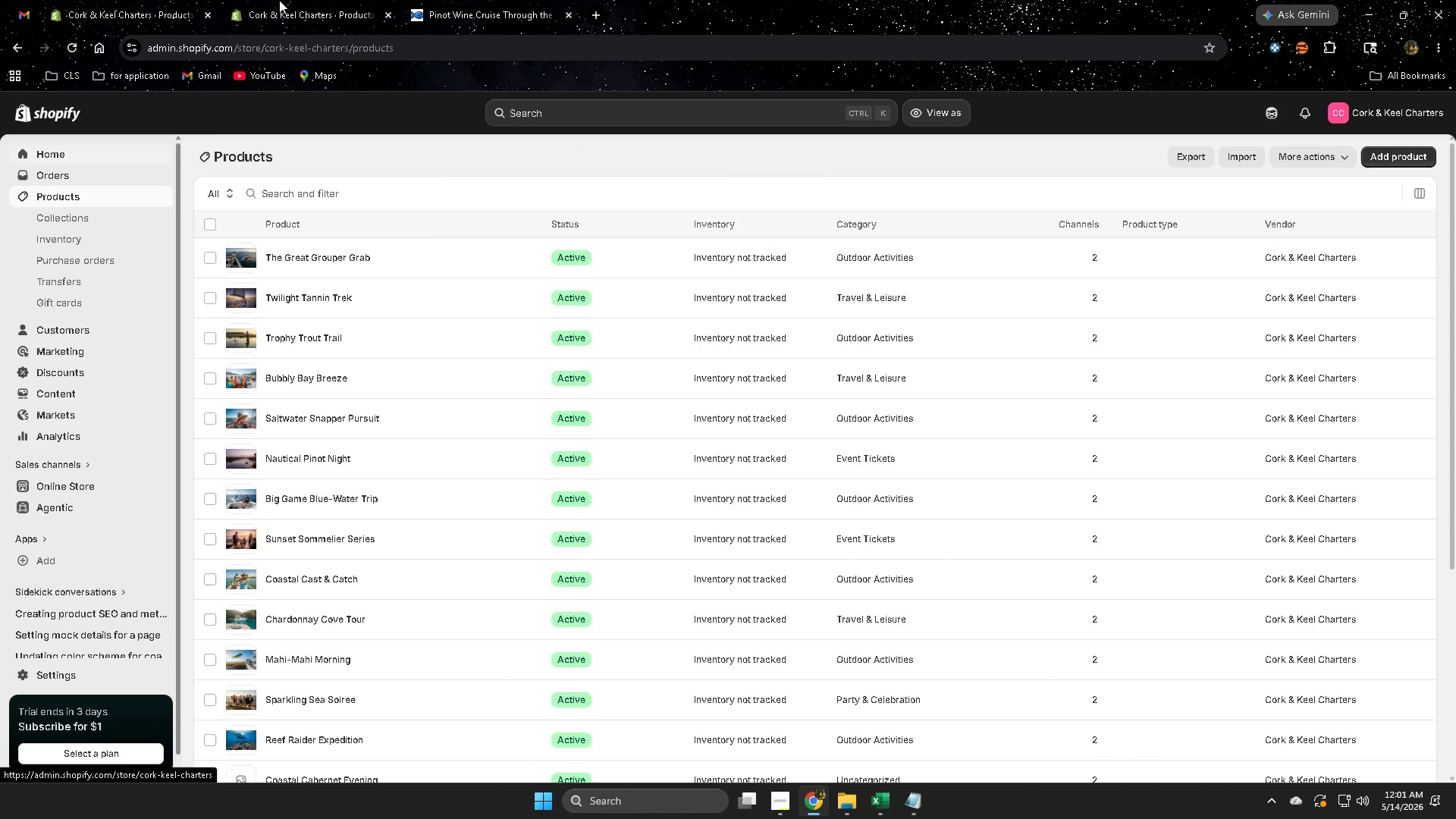 
scroll: coordinate [457, 511], scroll_direction: down, amount: 5.0
 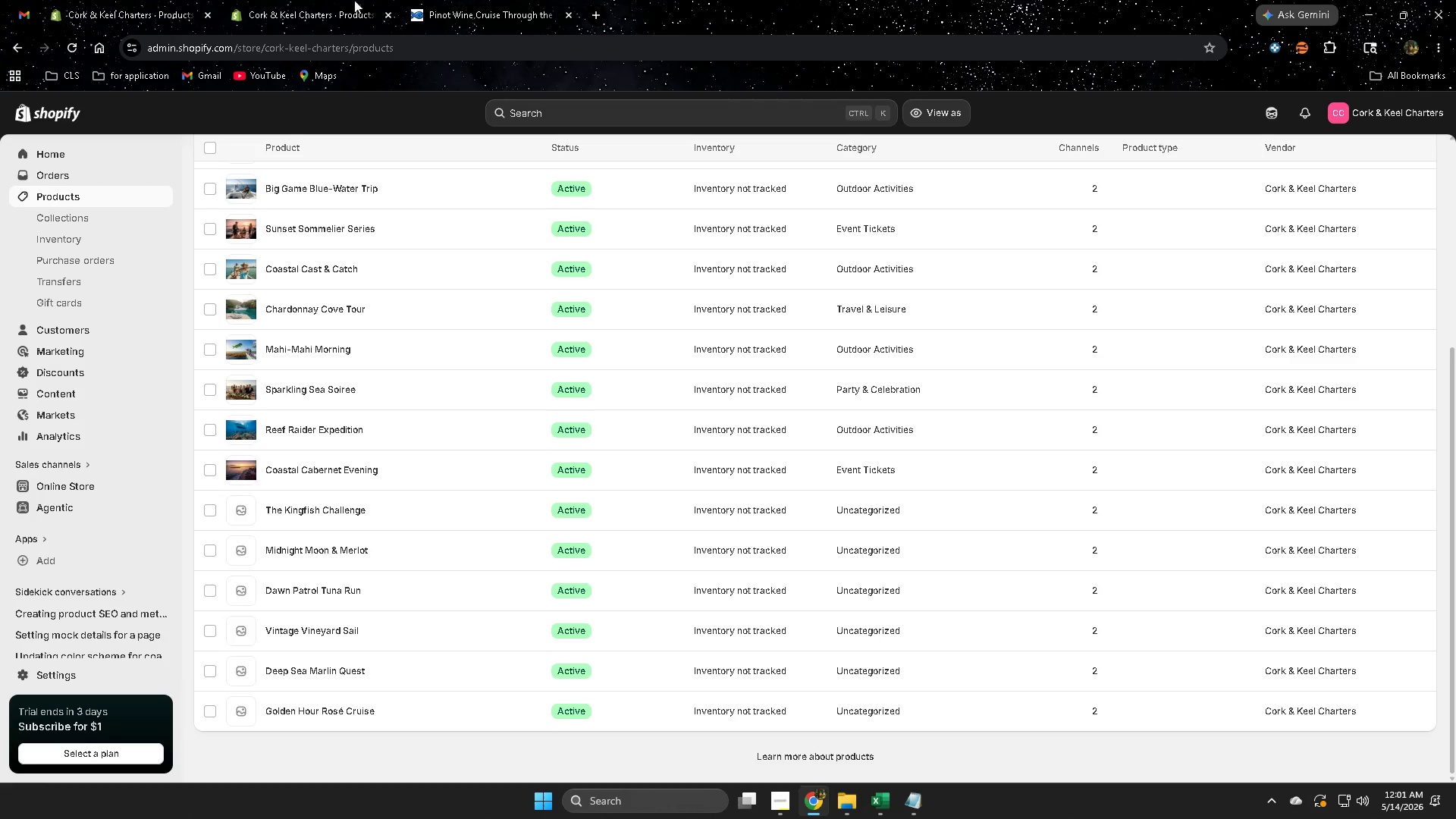 
left_click([316, 0])
 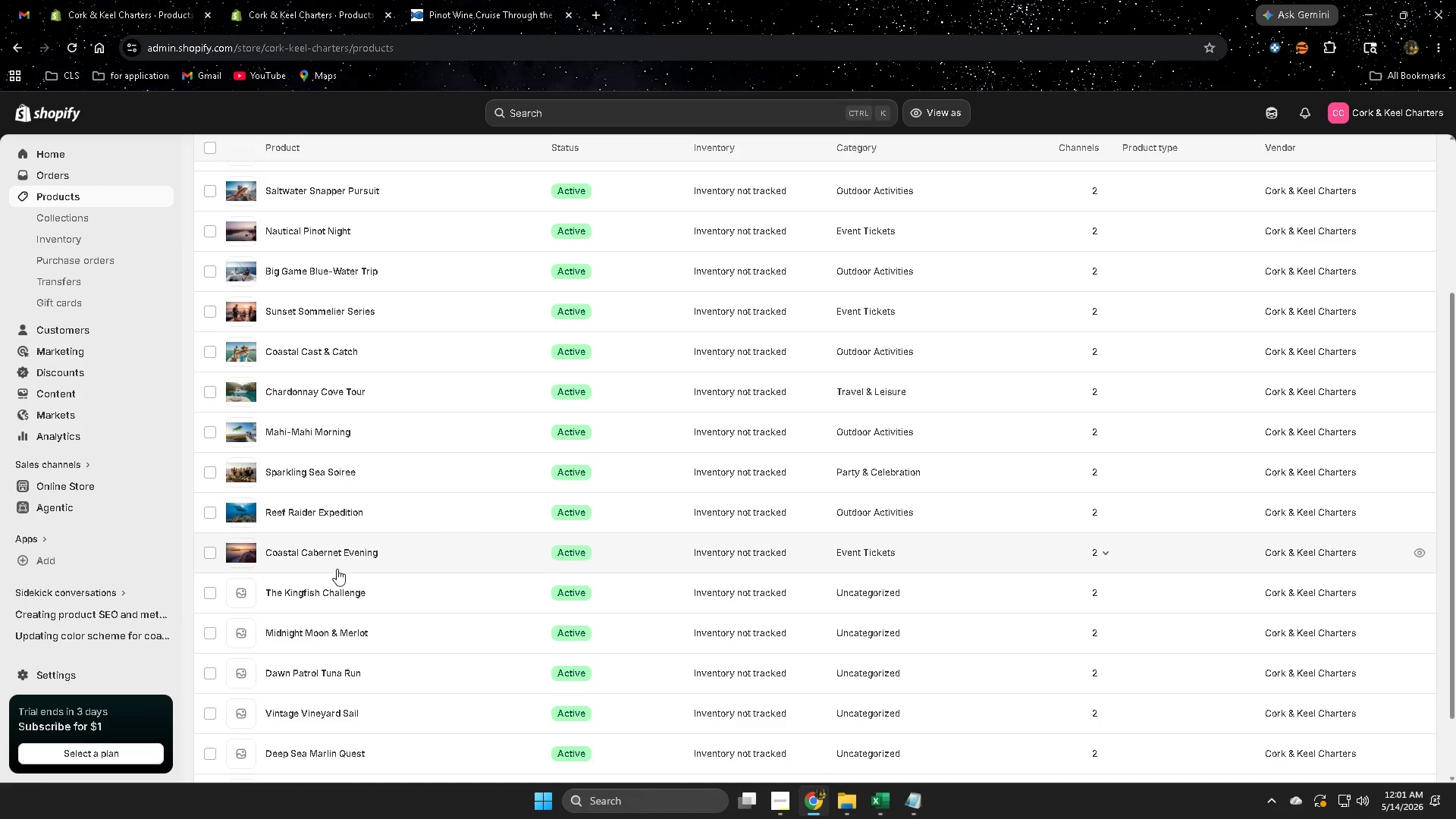 
left_click([344, 550])
 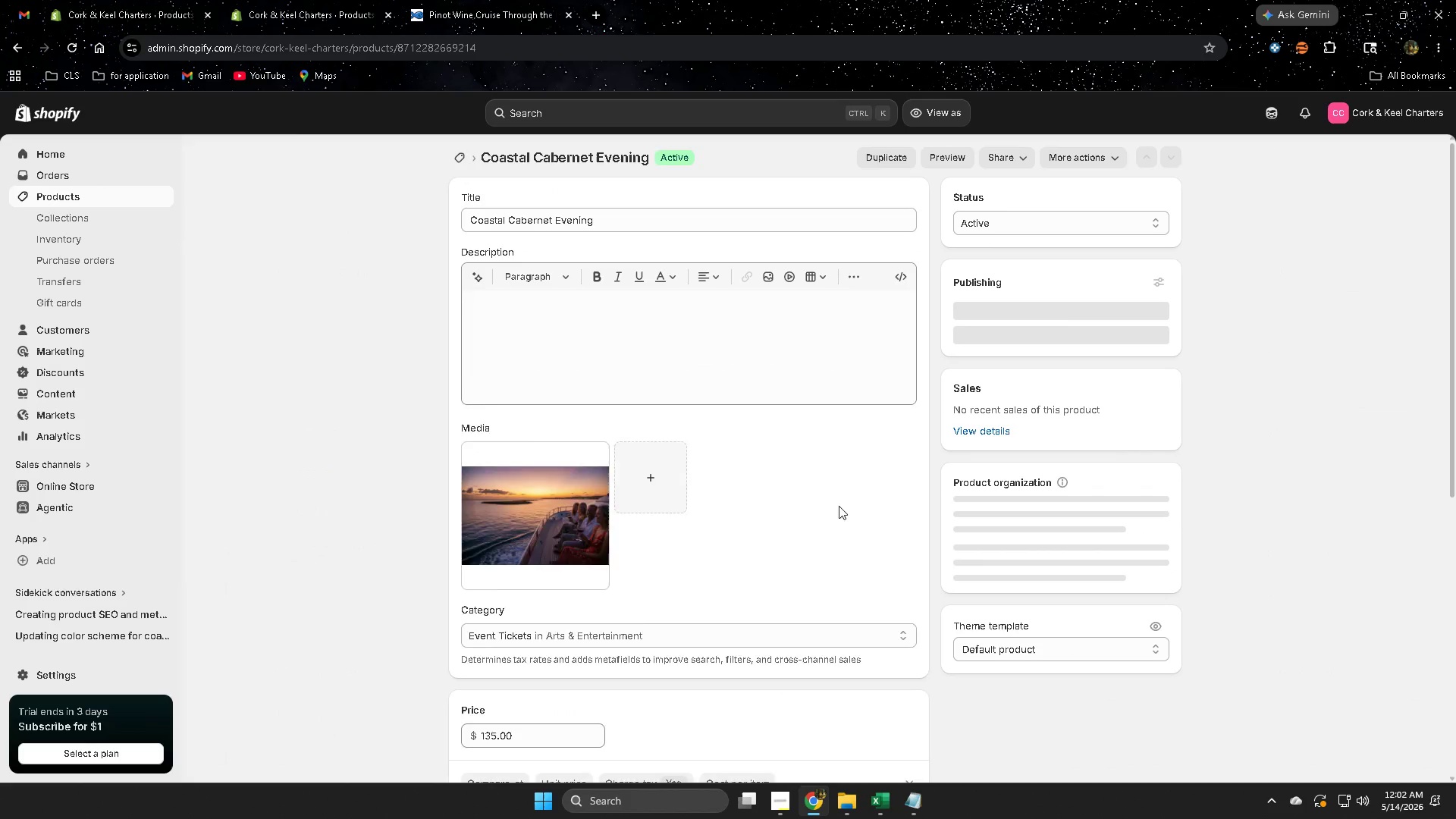 
scroll: coordinate [762, 596], scroll_direction: down, amount: 2.0
 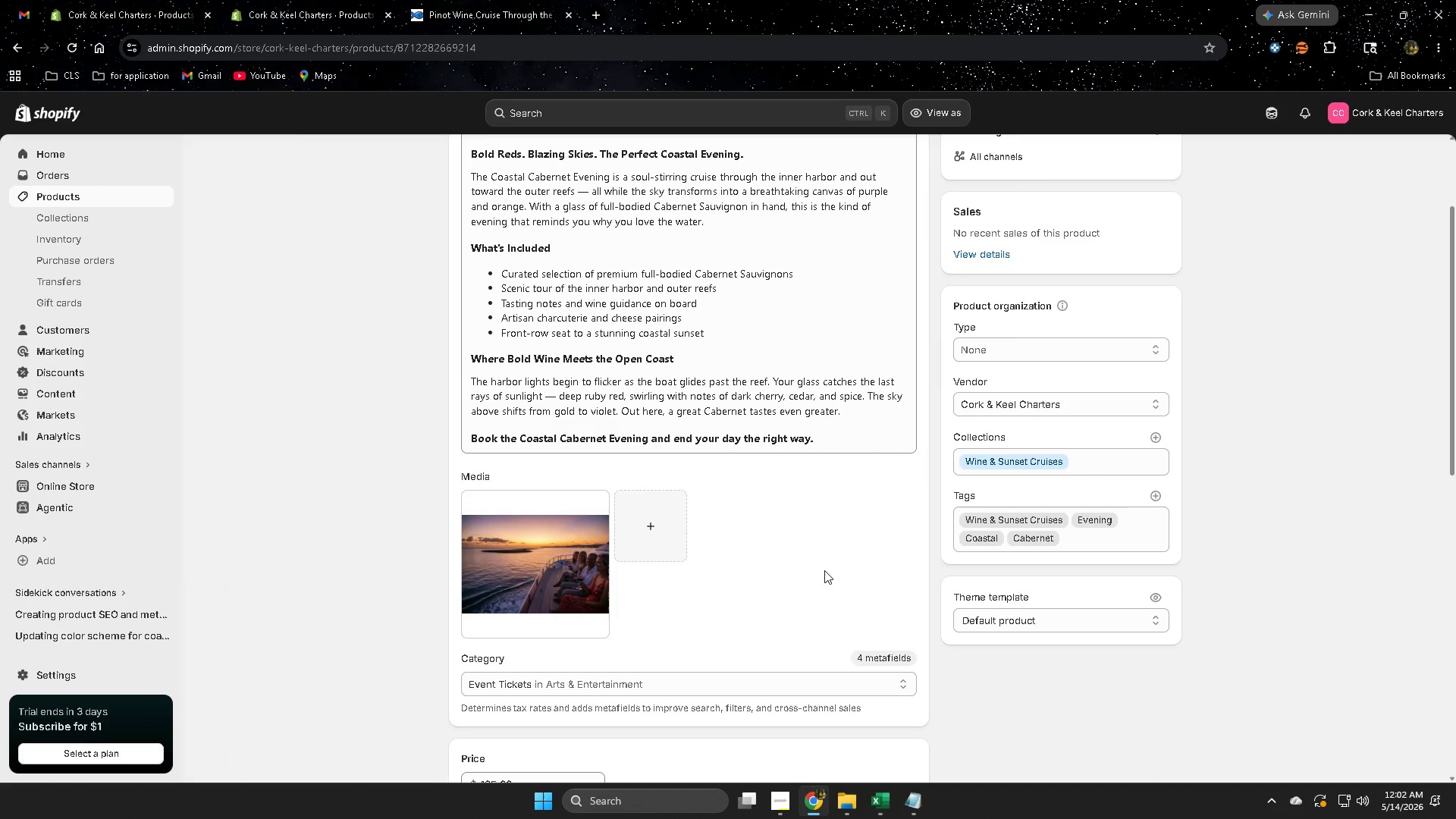 
scroll: coordinate [824, 566], scroll_direction: up, amount: 4.0
 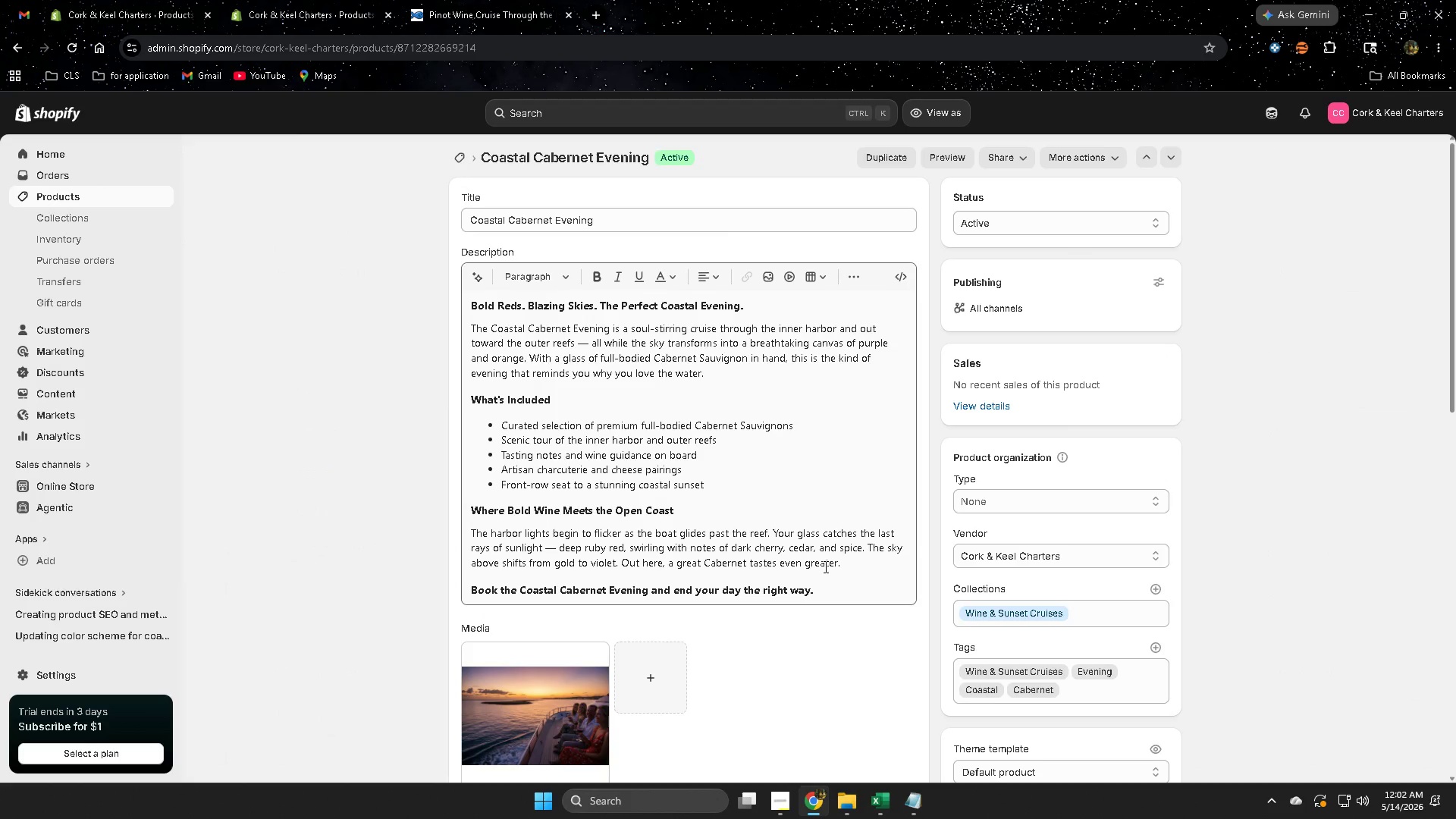 
scroll: coordinate [824, 566], scroll_direction: none, amount: 0.0
 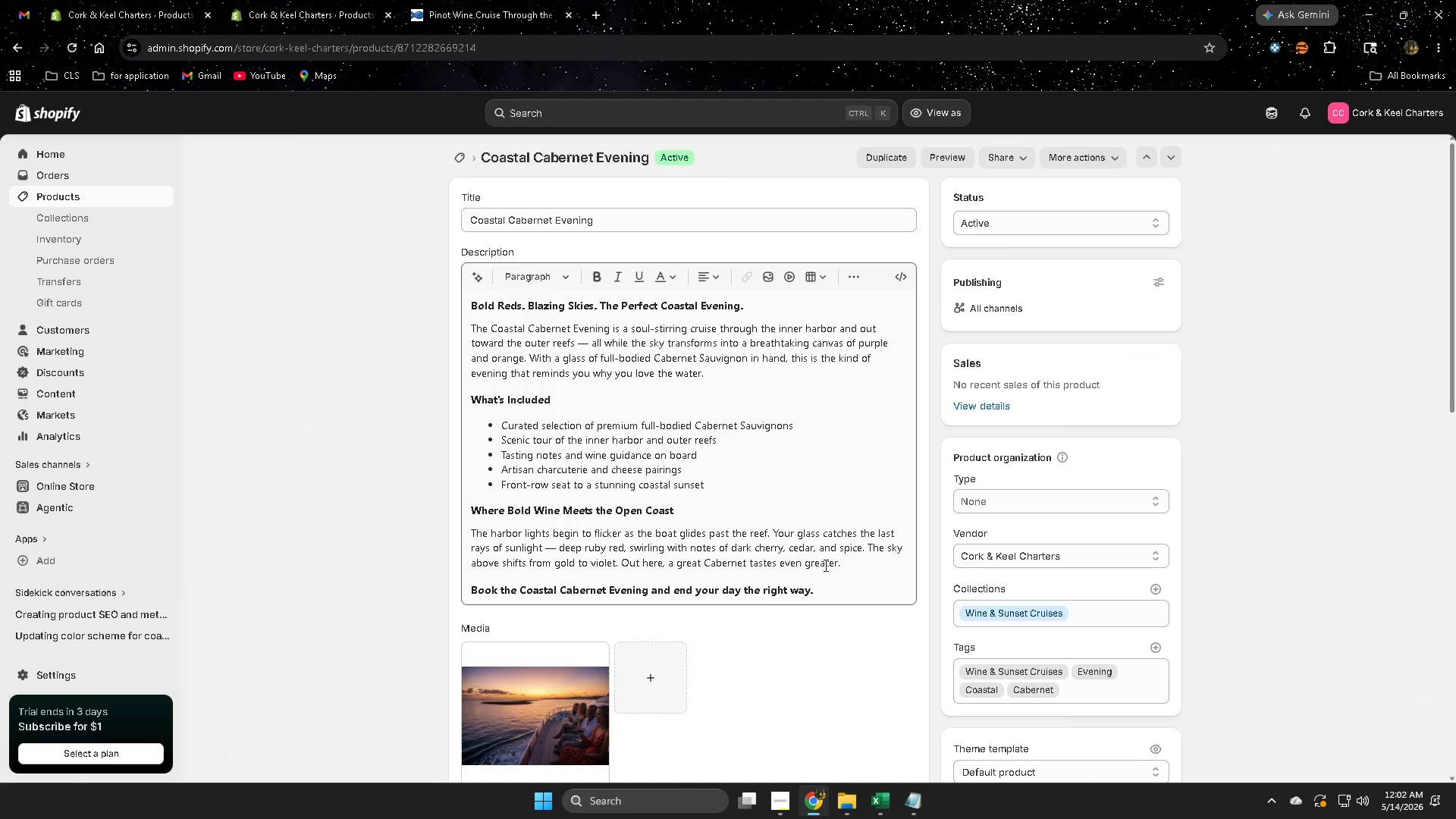 
scroll: coordinate [824, 565], scroll_direction: down, amount: 3.0
 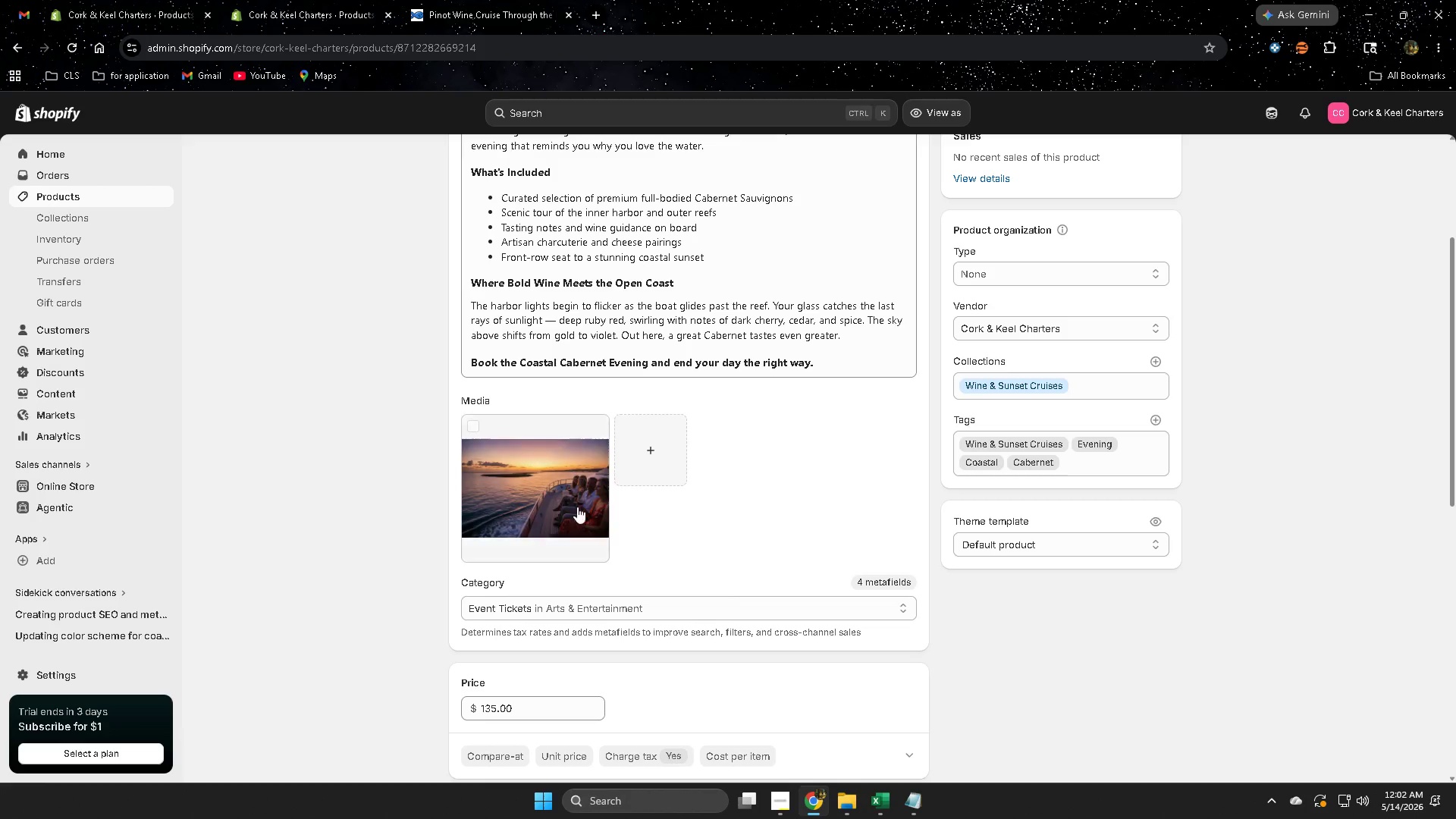 
left_click([556, 495])
 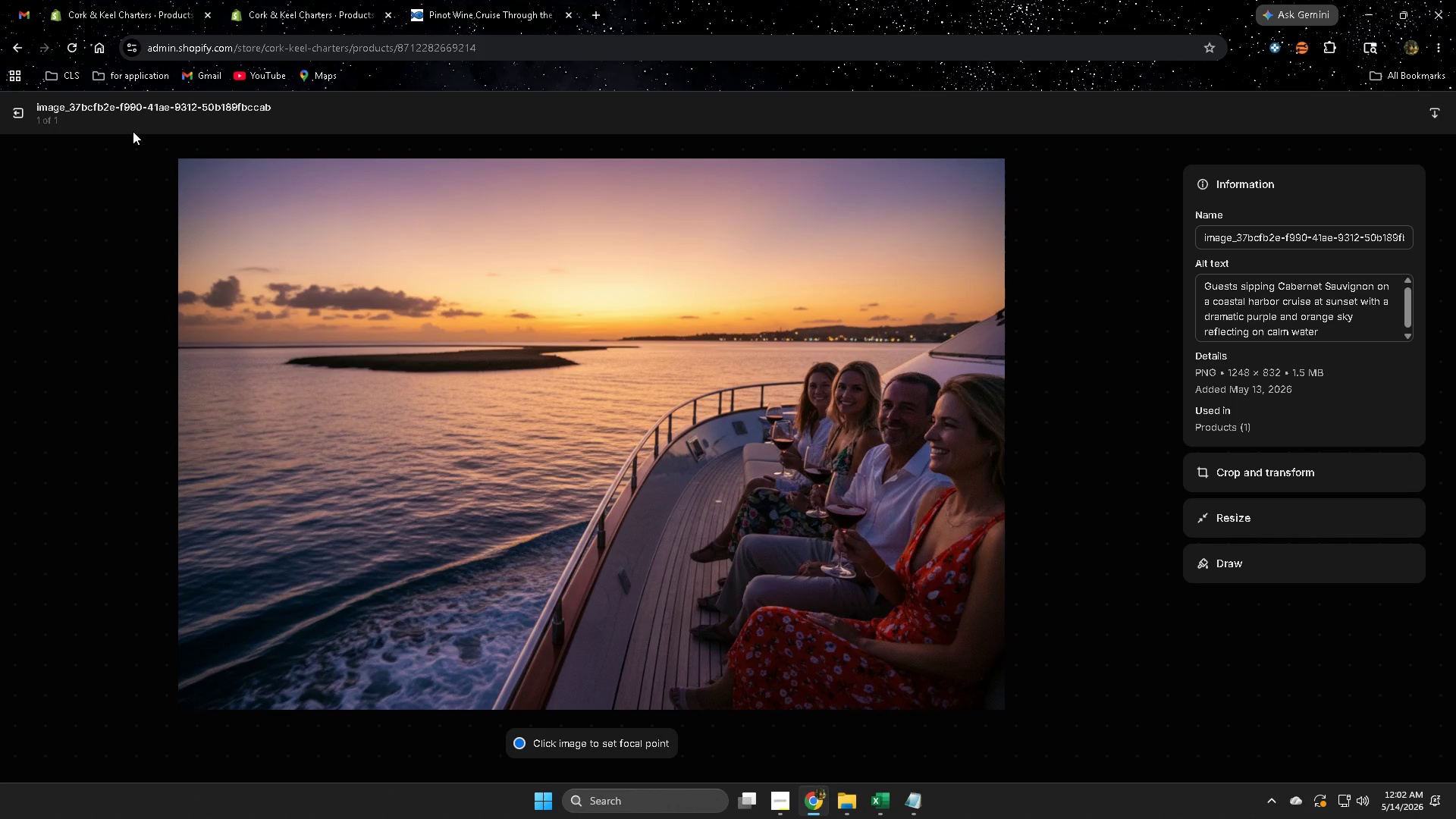 
wait(8.0)
 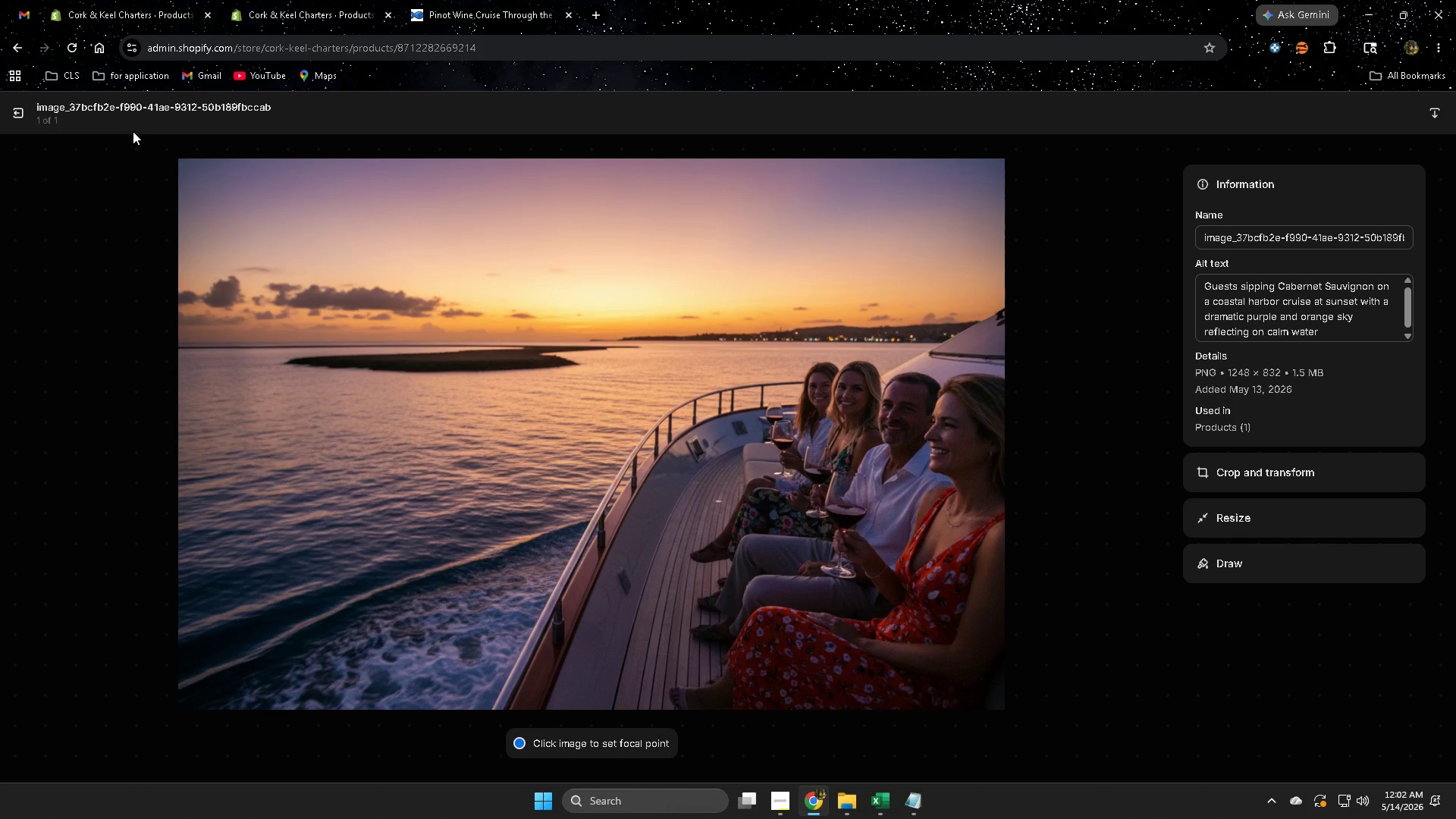 
scroll: coordinate [796, 557], scroll_direction: up, amount: 9.0
 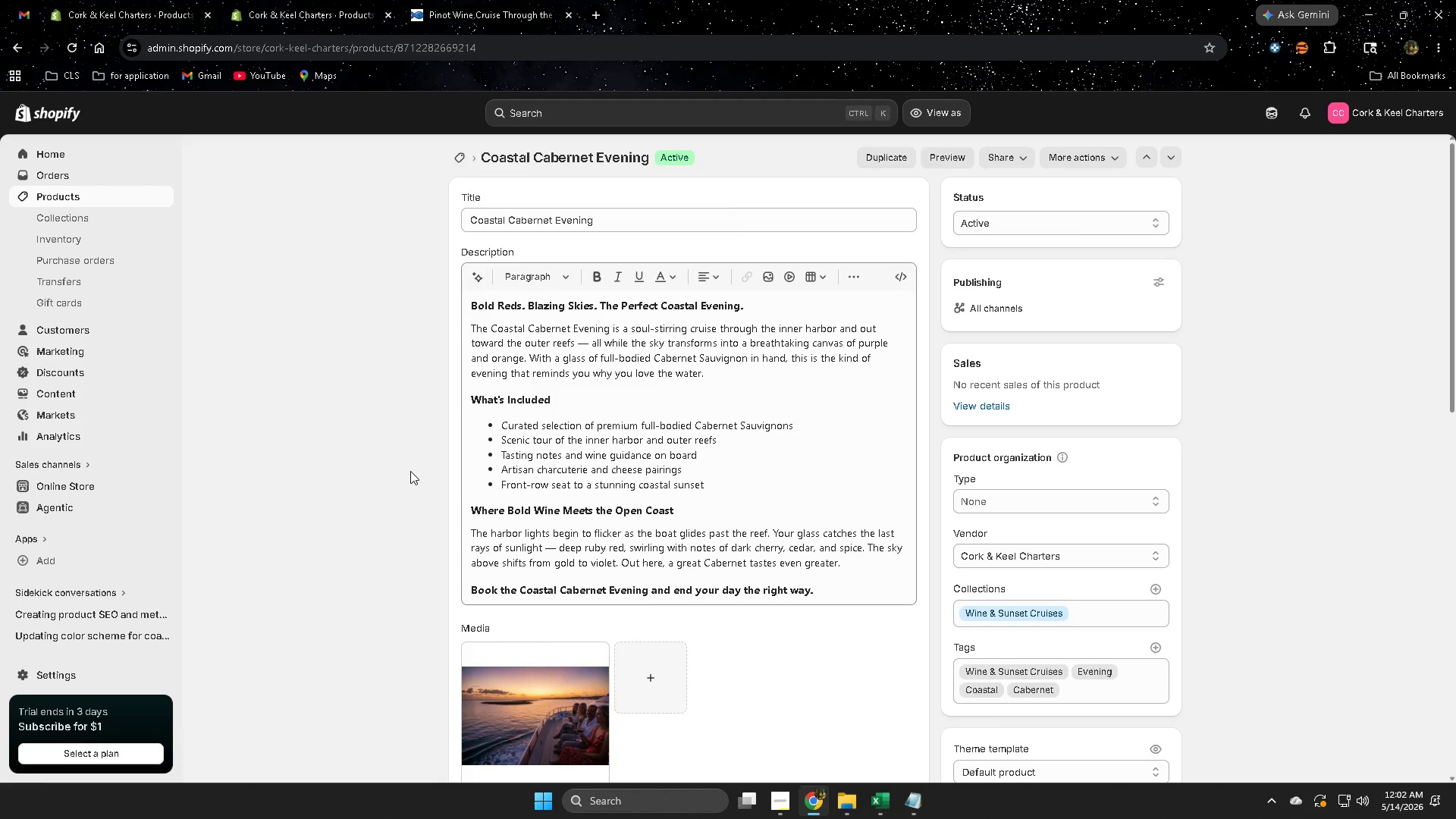 
left_click([283, 0])
 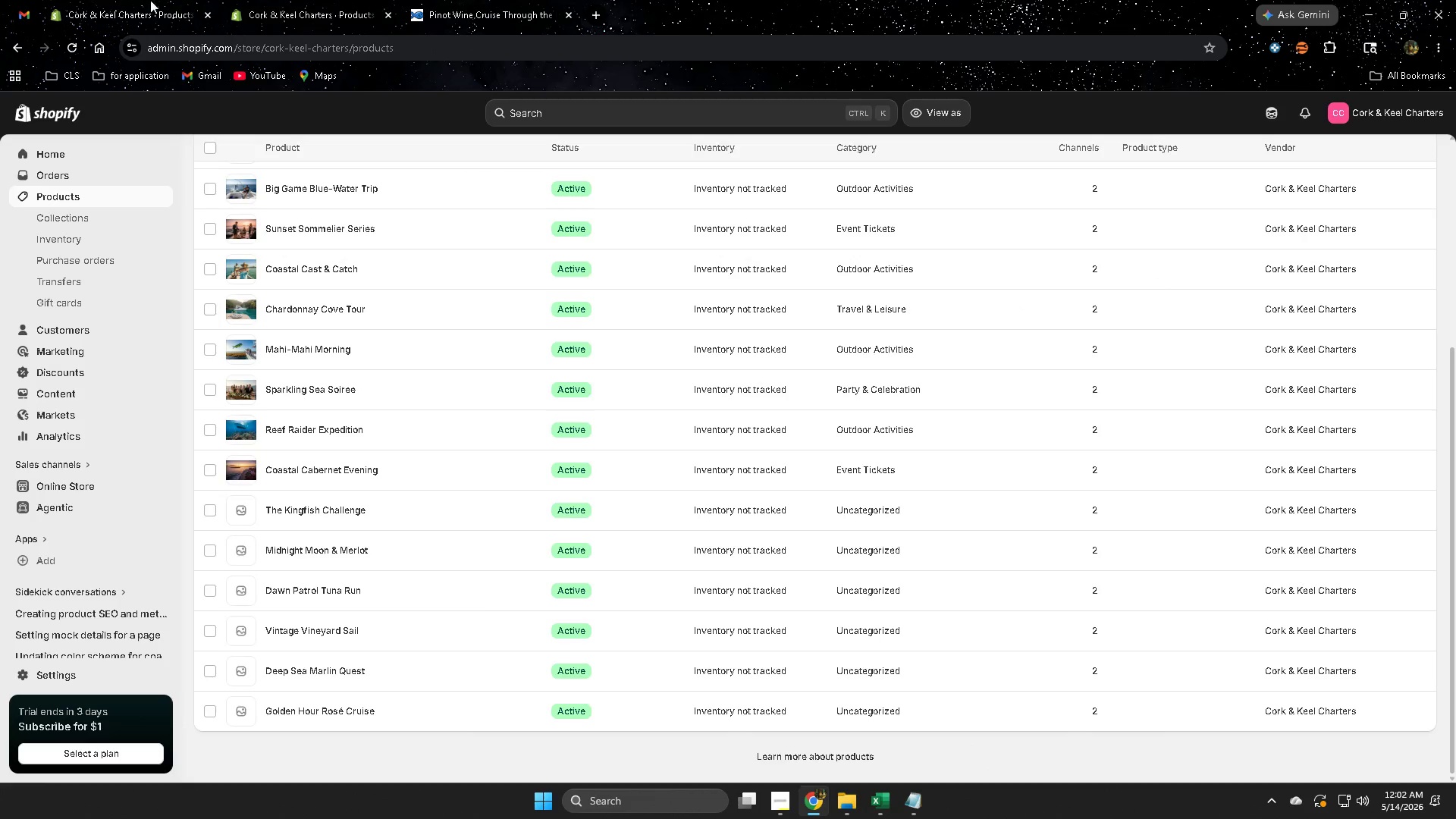 
double_click([296, 0])
 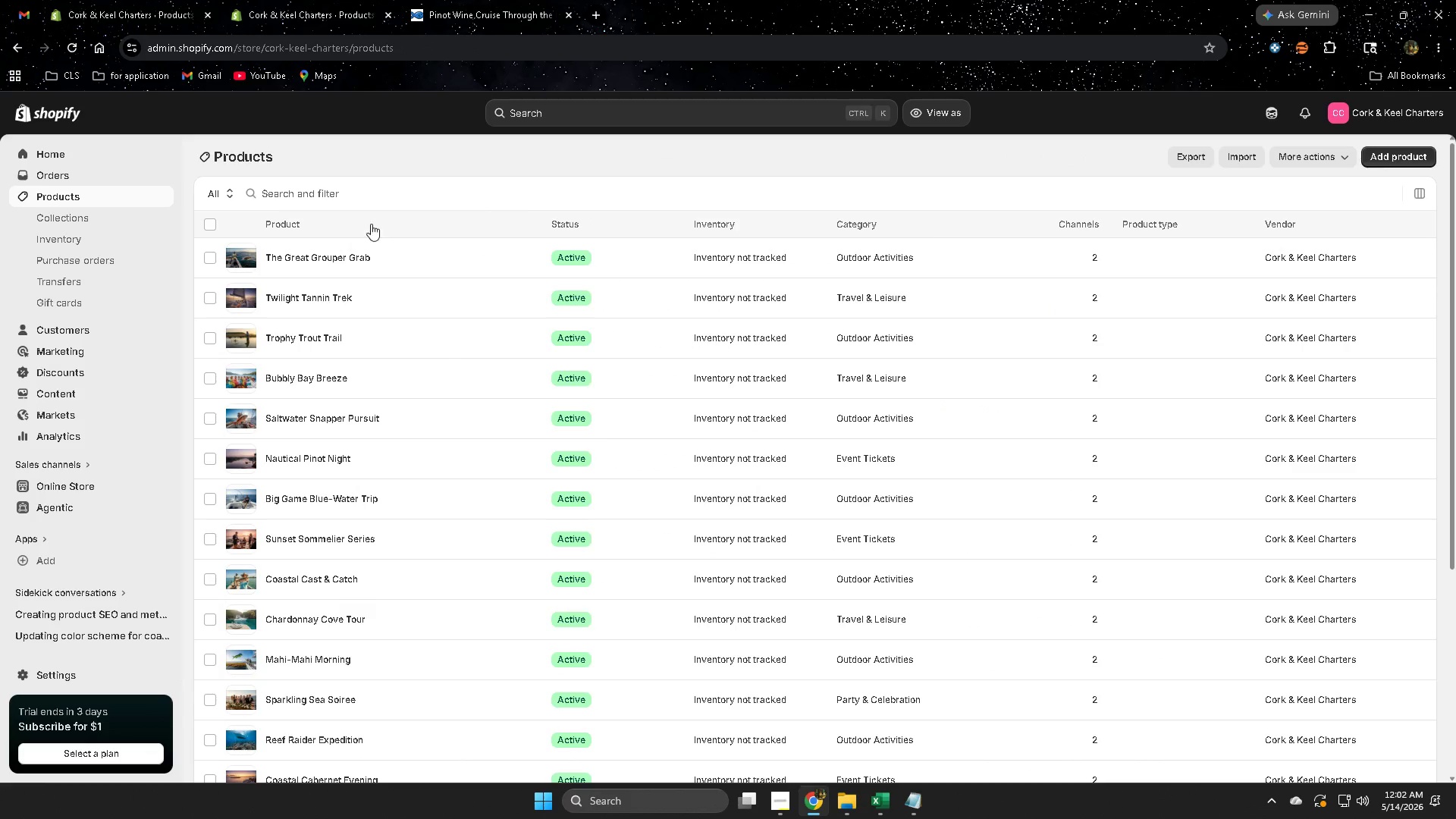 
scroll: coordinate [579, 597], scroll_direction: down, amount: 7.0
 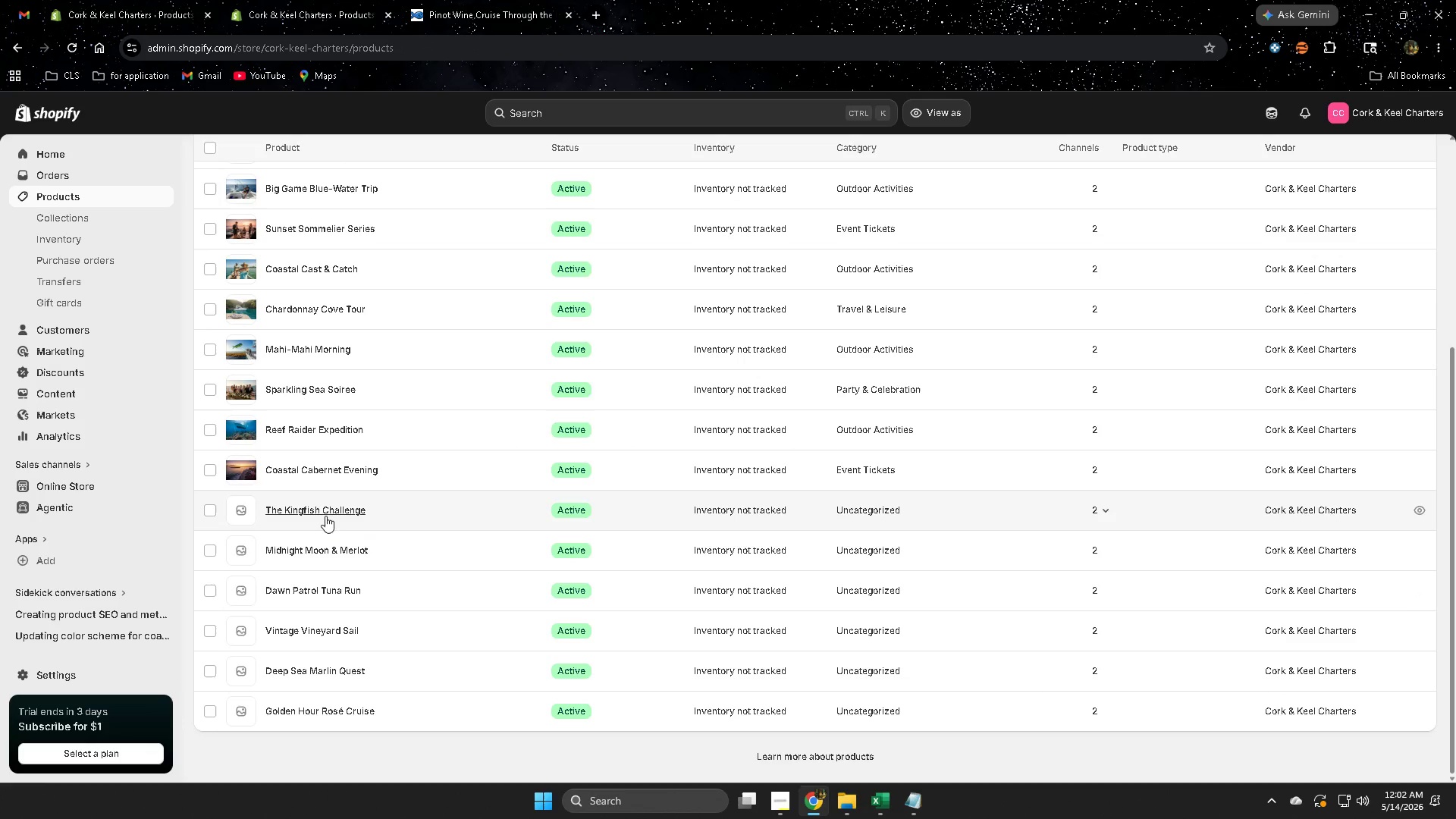 
left_click([359, 510])
 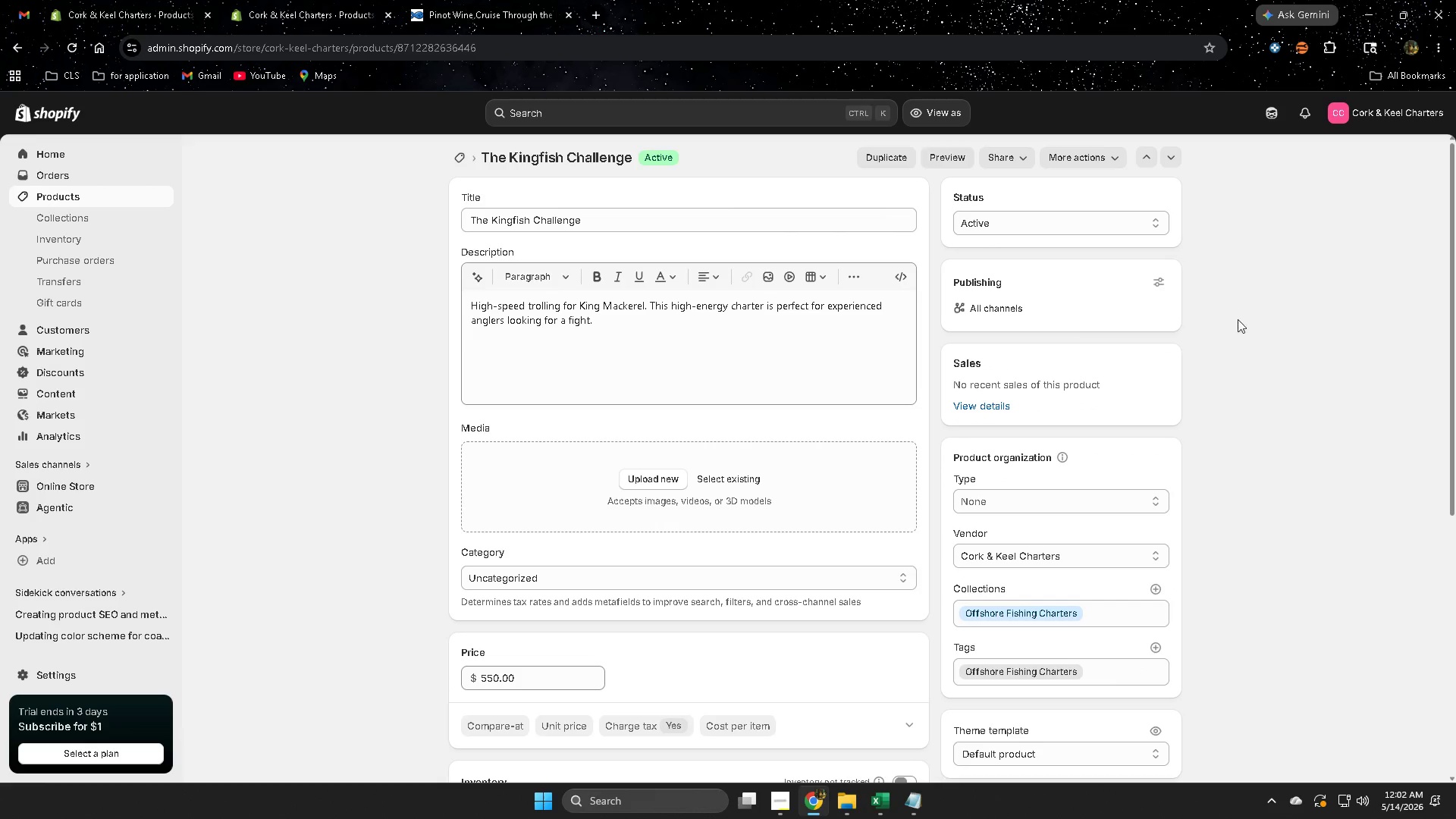 
wait(5.08)
 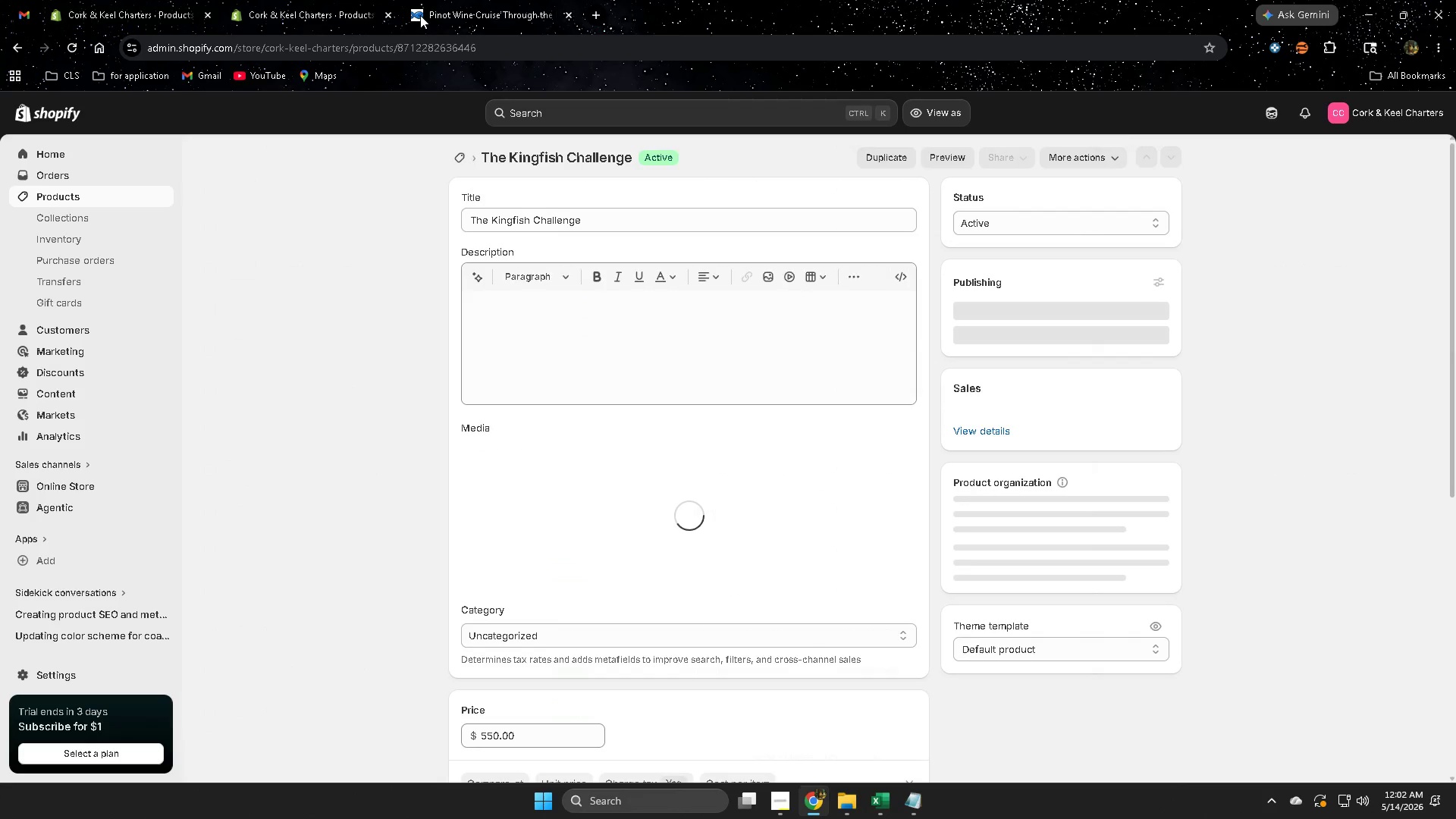 
double_click([562, 222])
 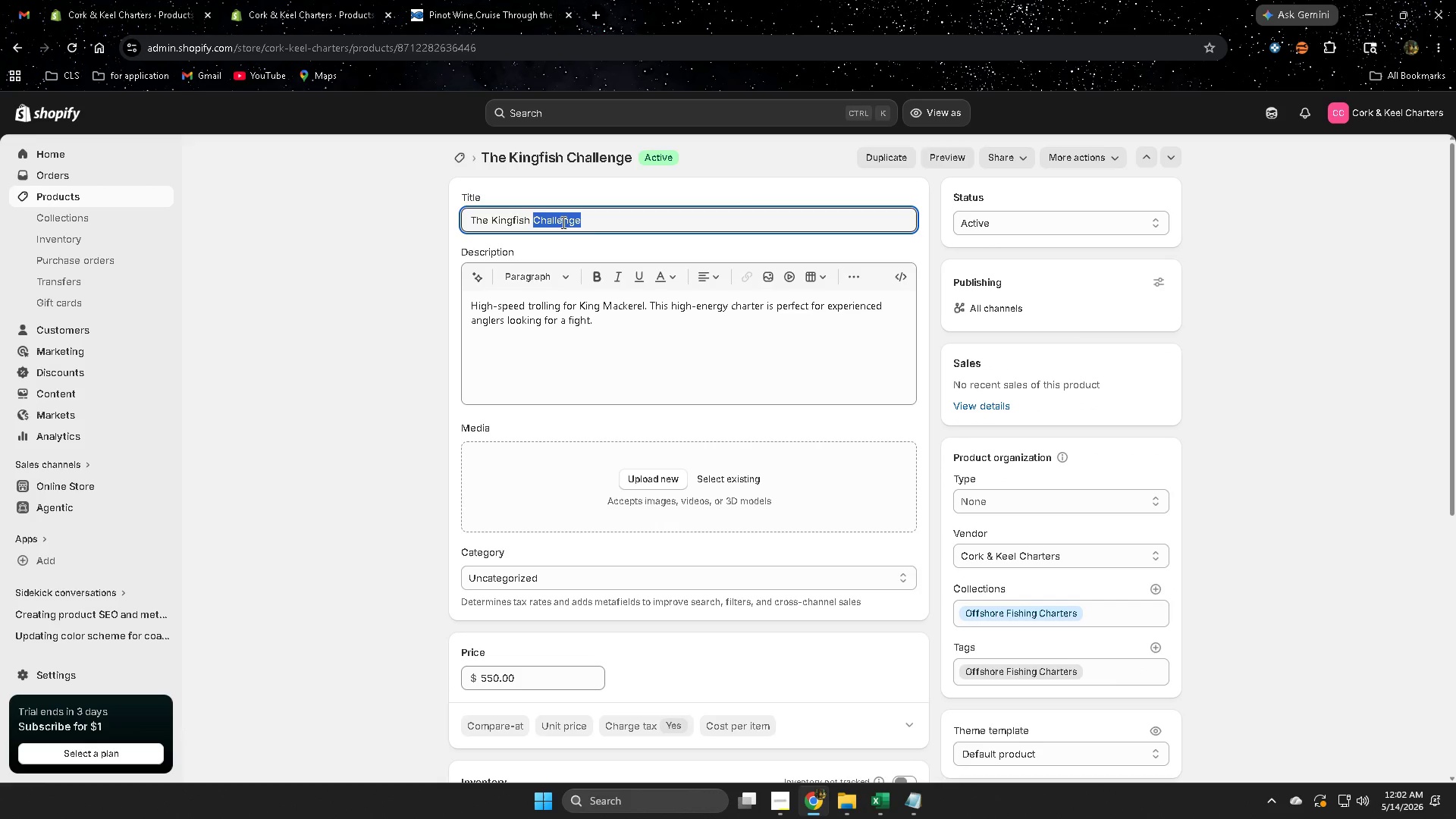 
key(Control+ControlLeft)
 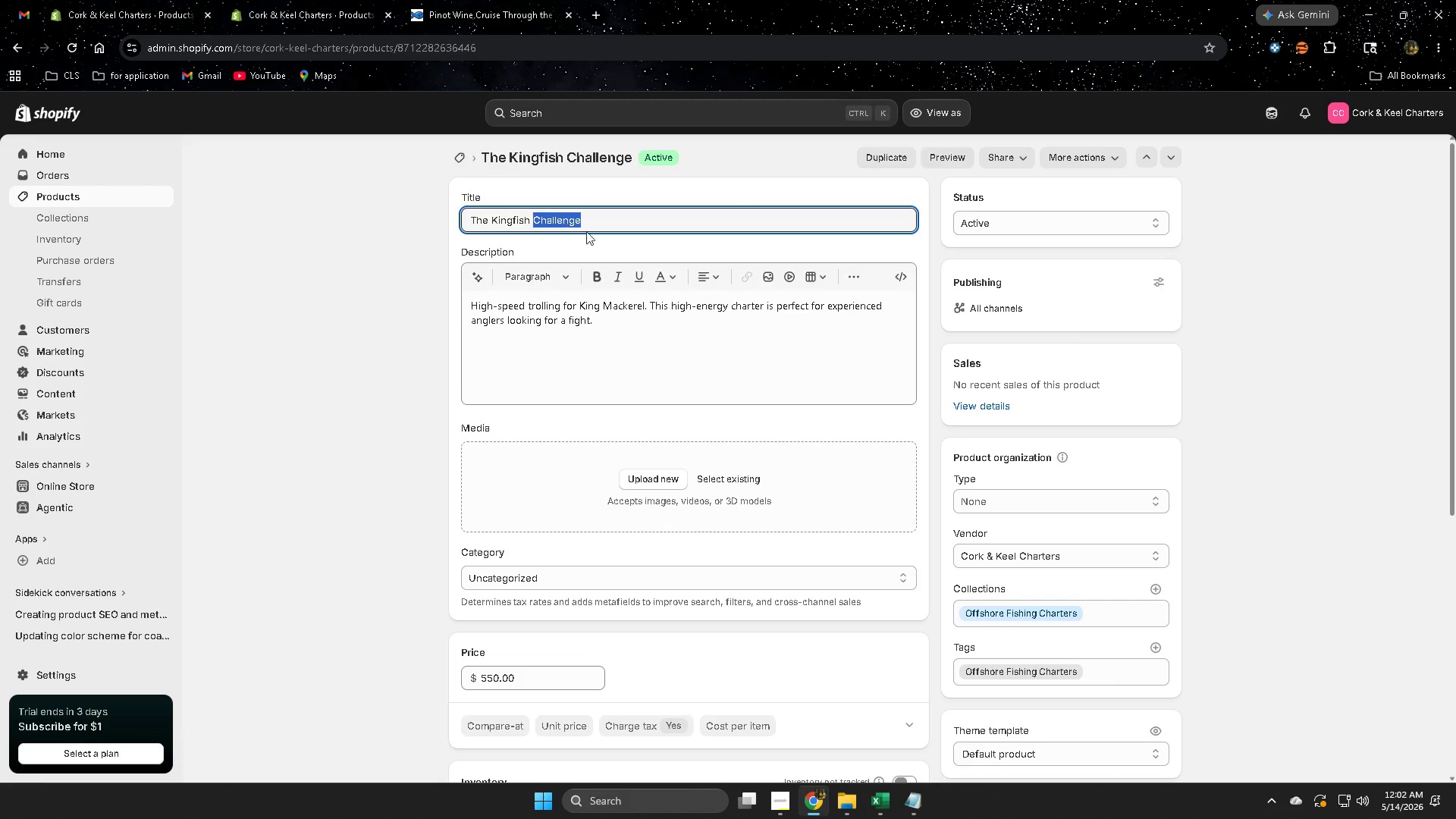 
key(Control+C)
 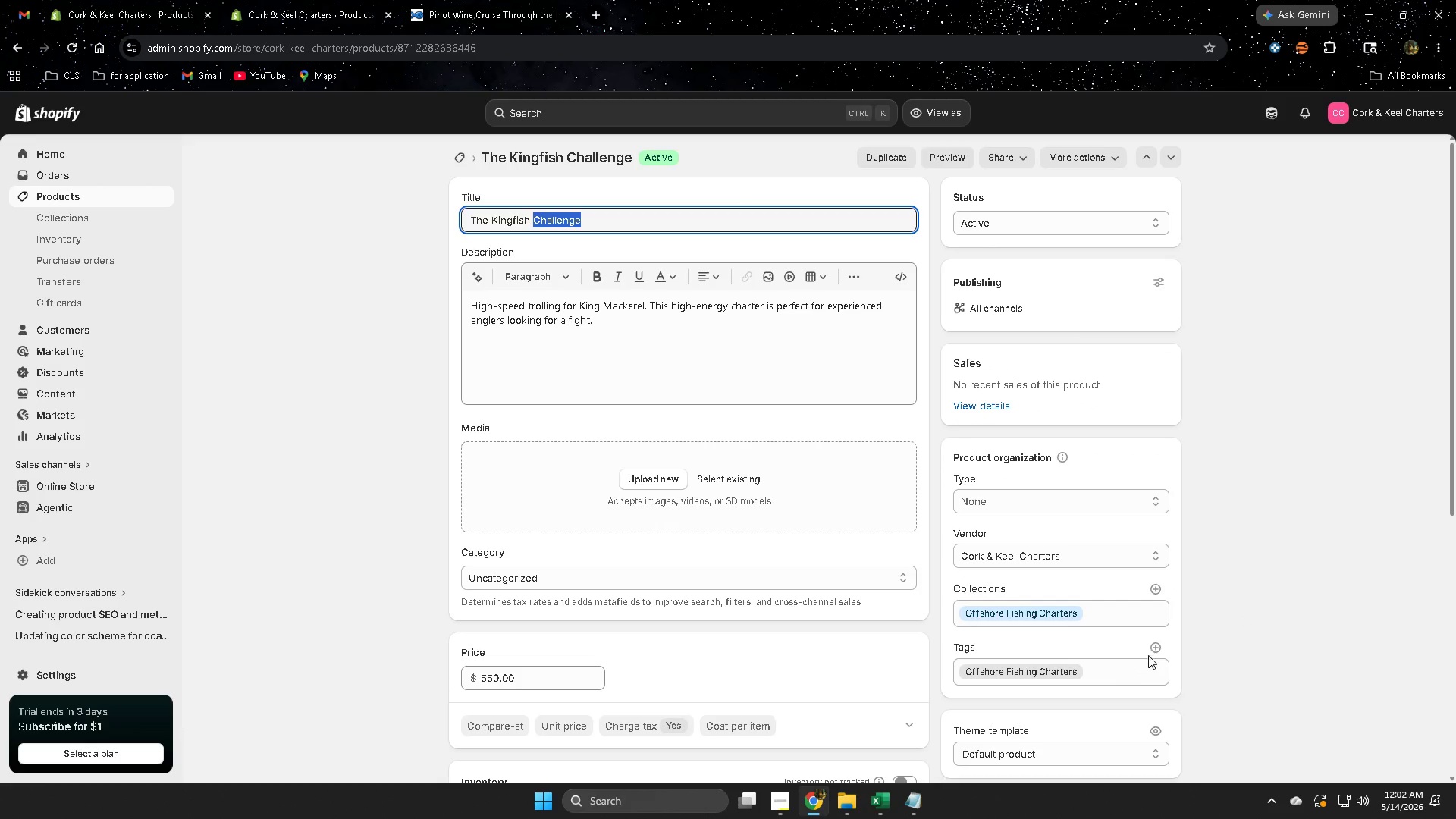 
left_click([1154, 645])
 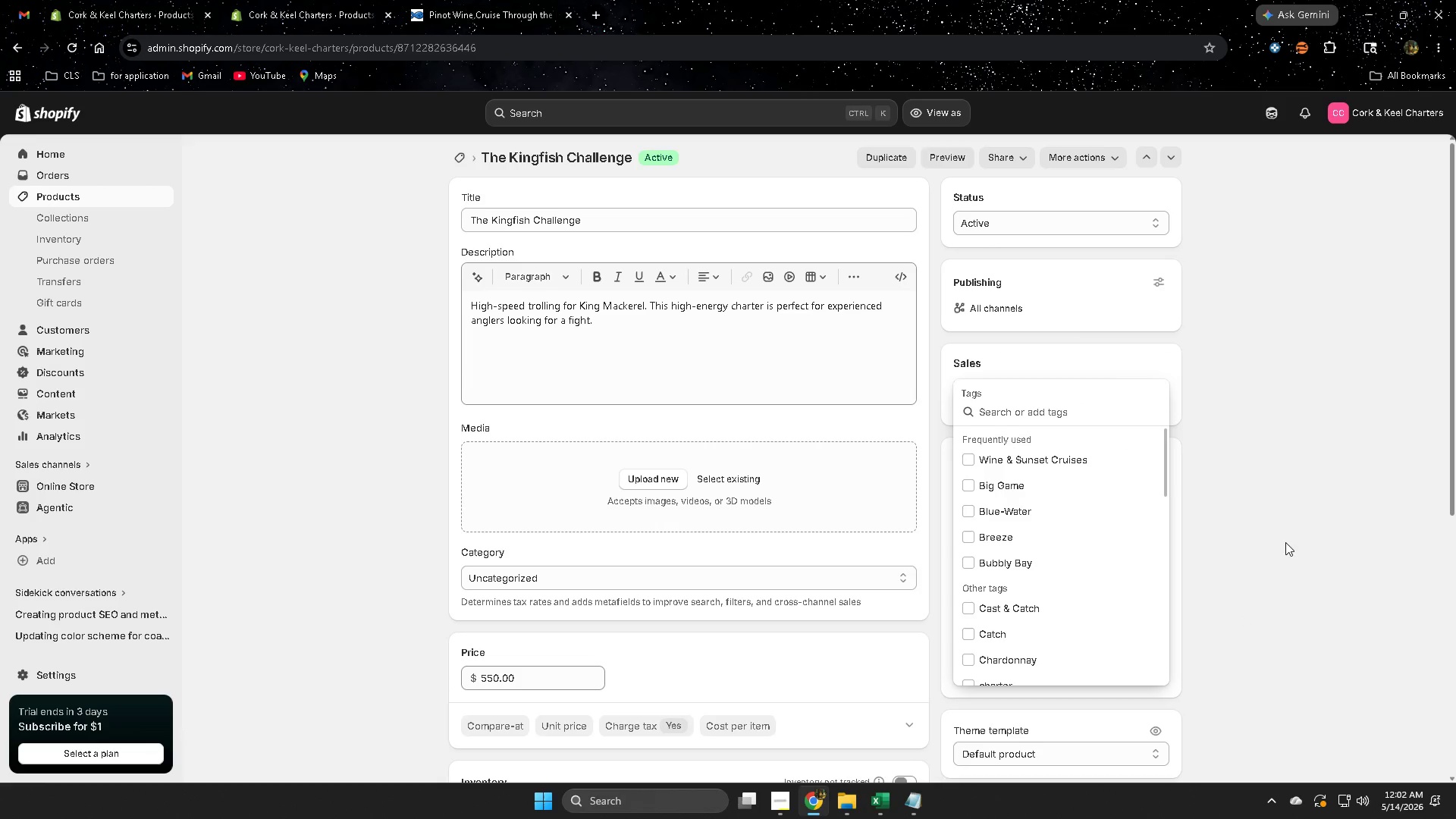 
key(Control+V)
 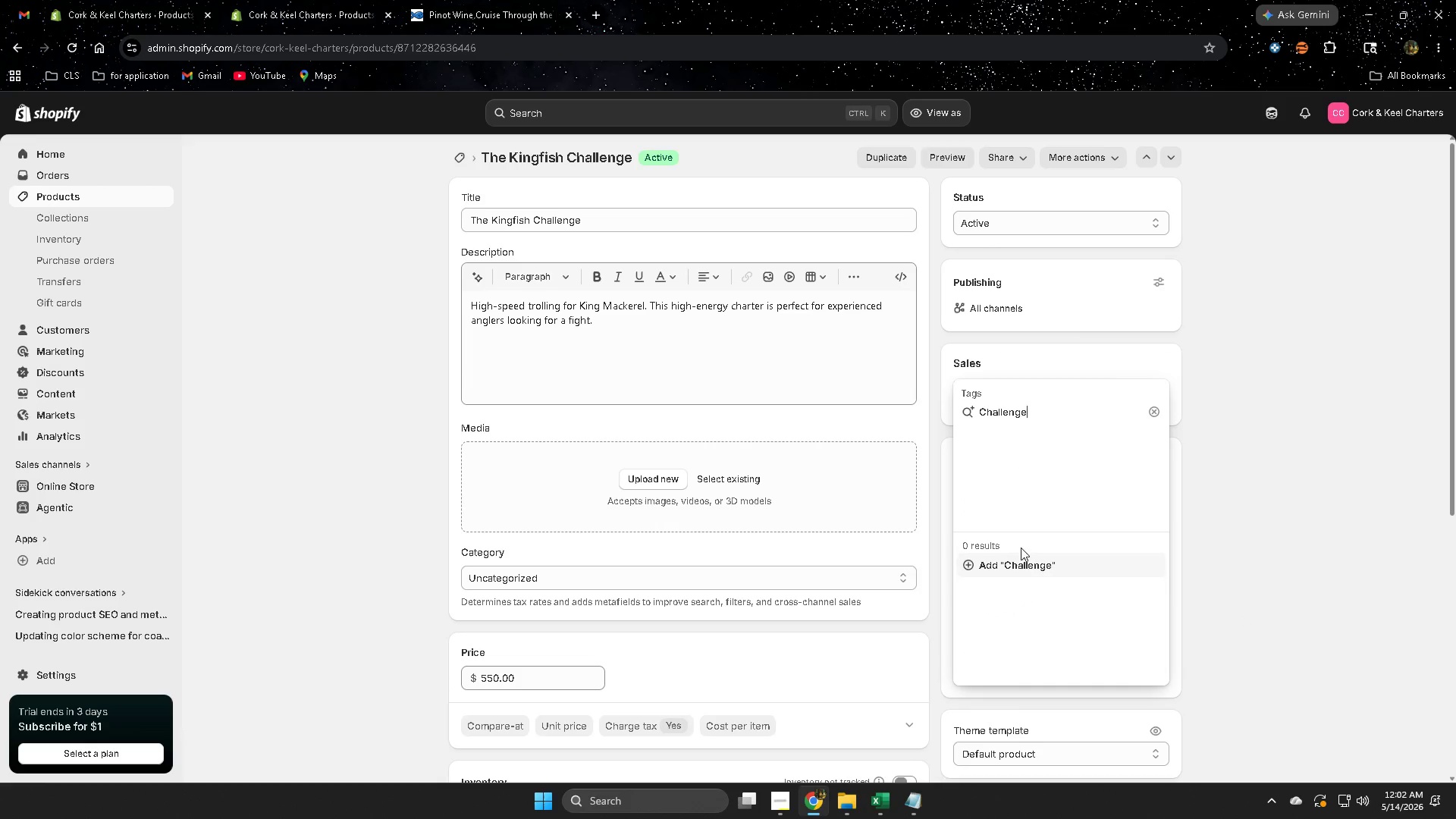 
left_click([1018, 566])
 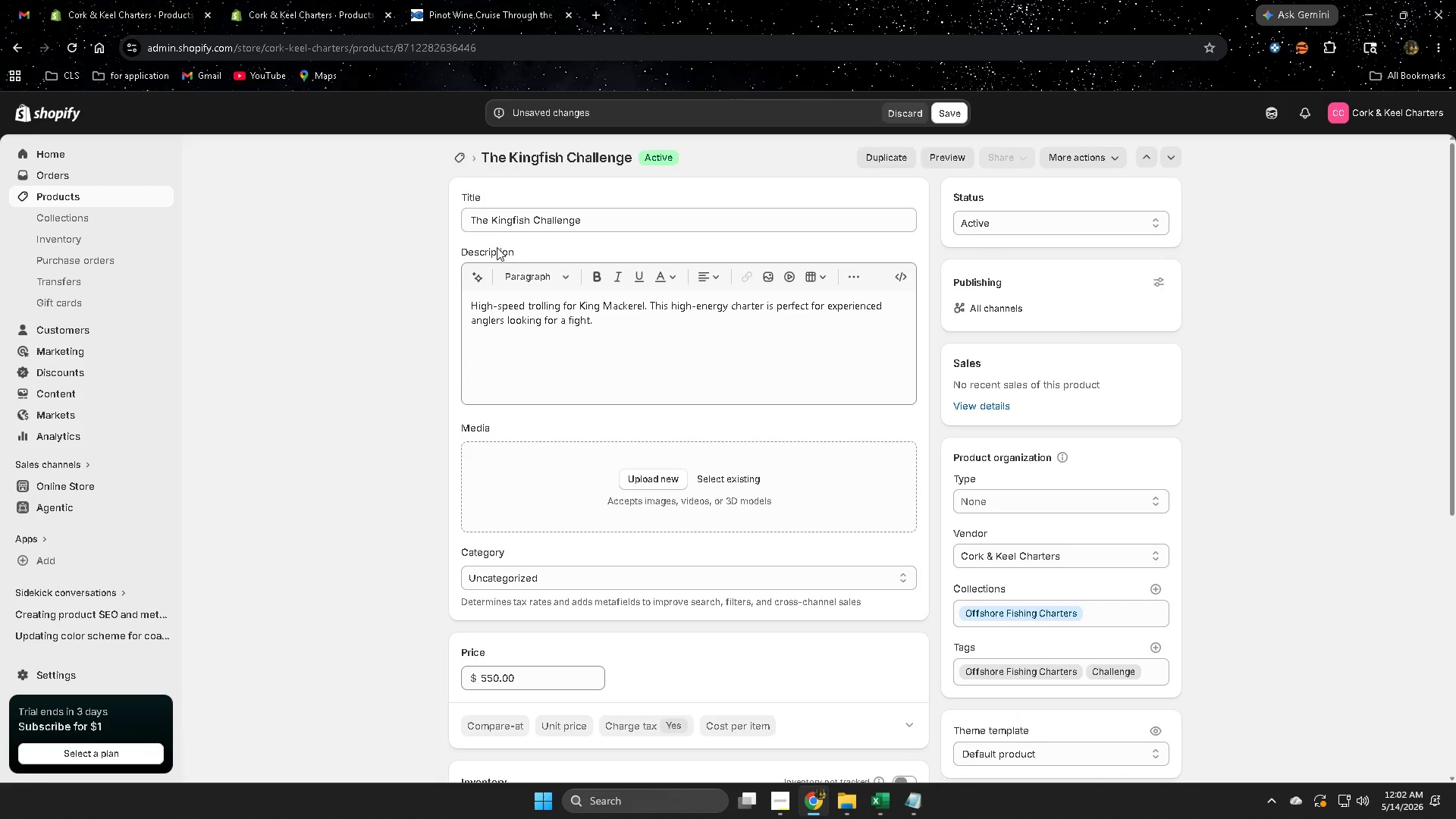 
double_click([500, 221])
 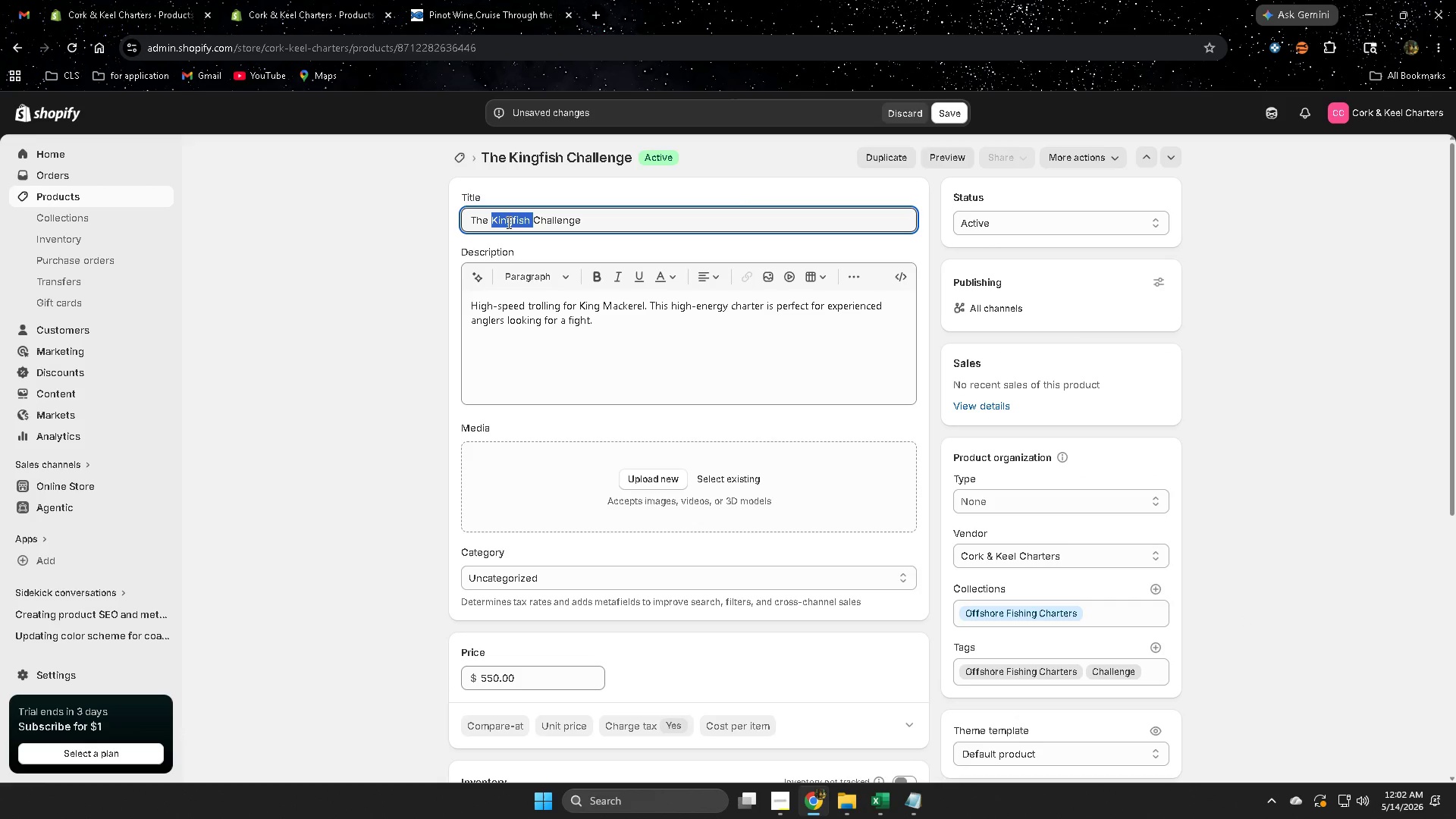 
key(Control+ControlLeft)
 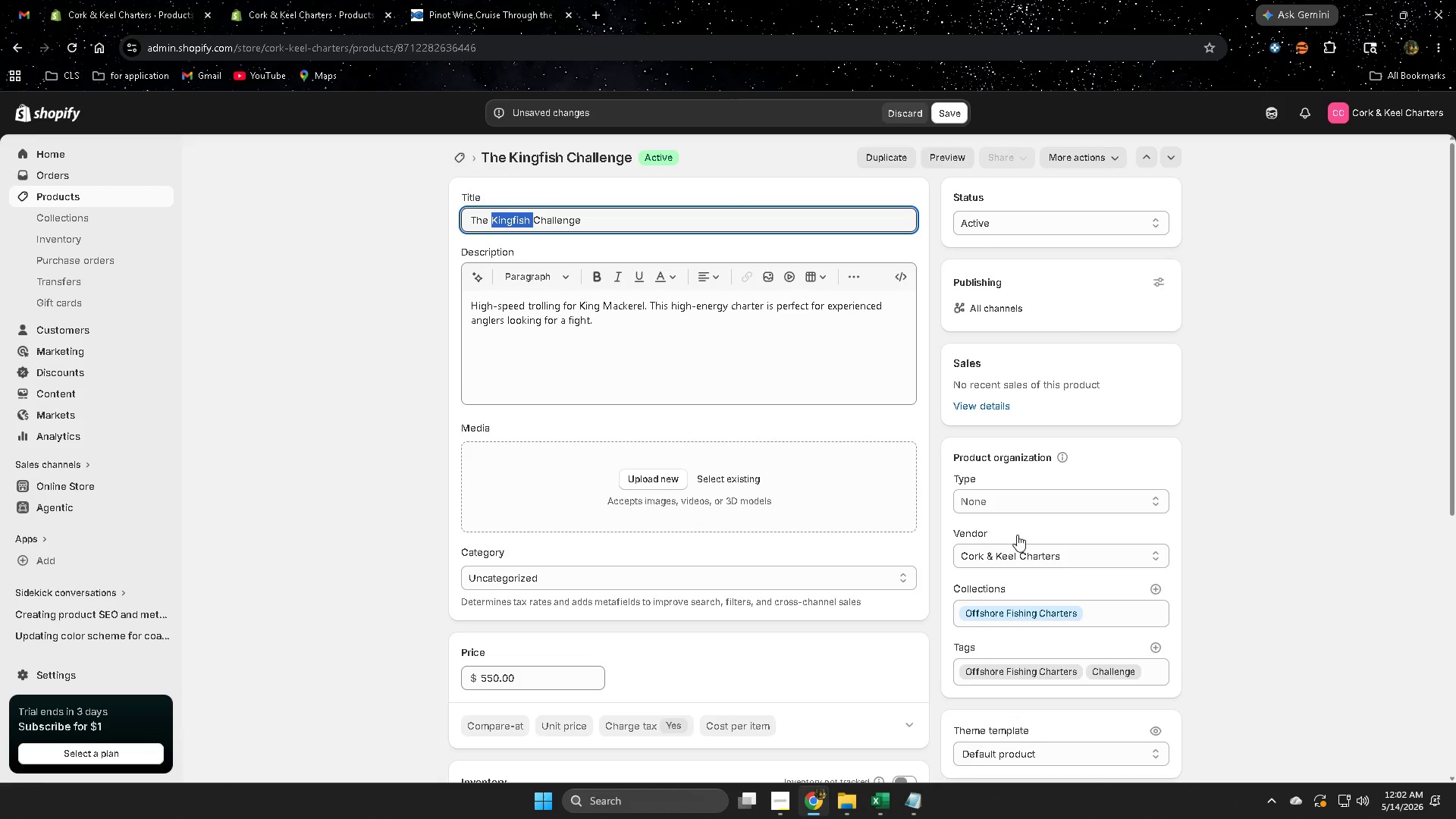 
key(Control+C)
 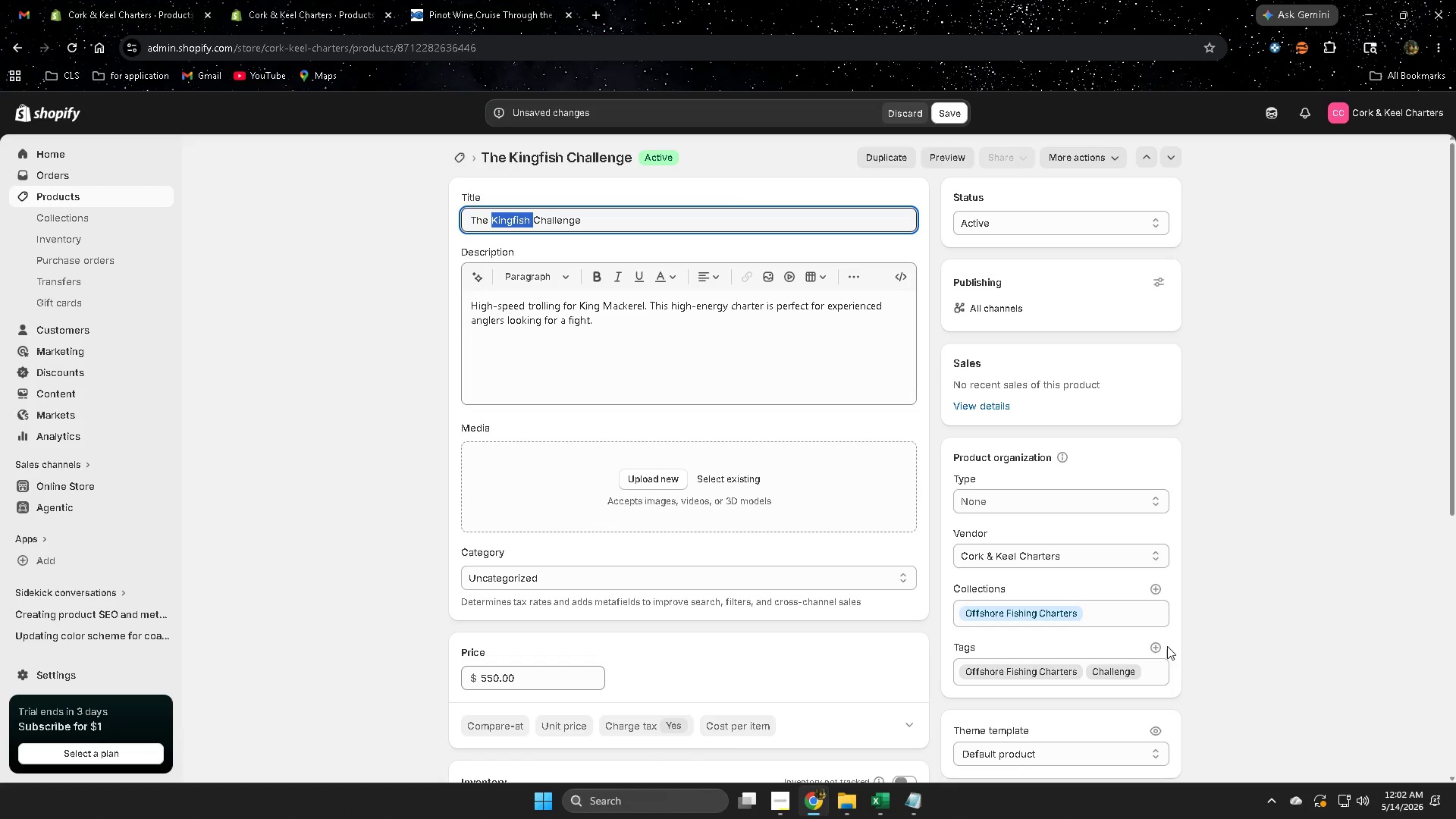 
left_click([1156, 648])
 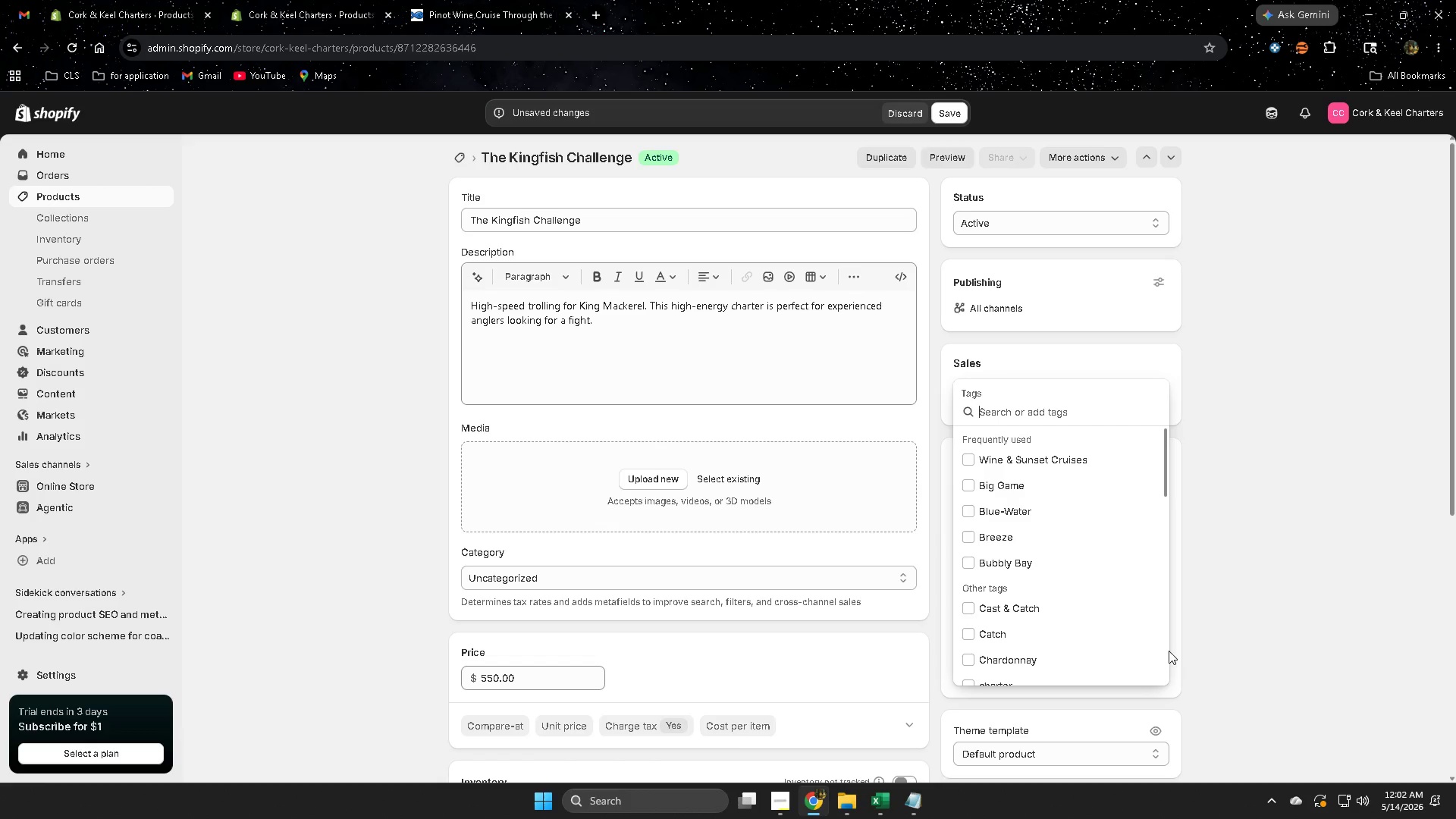 
key(Control+V)
 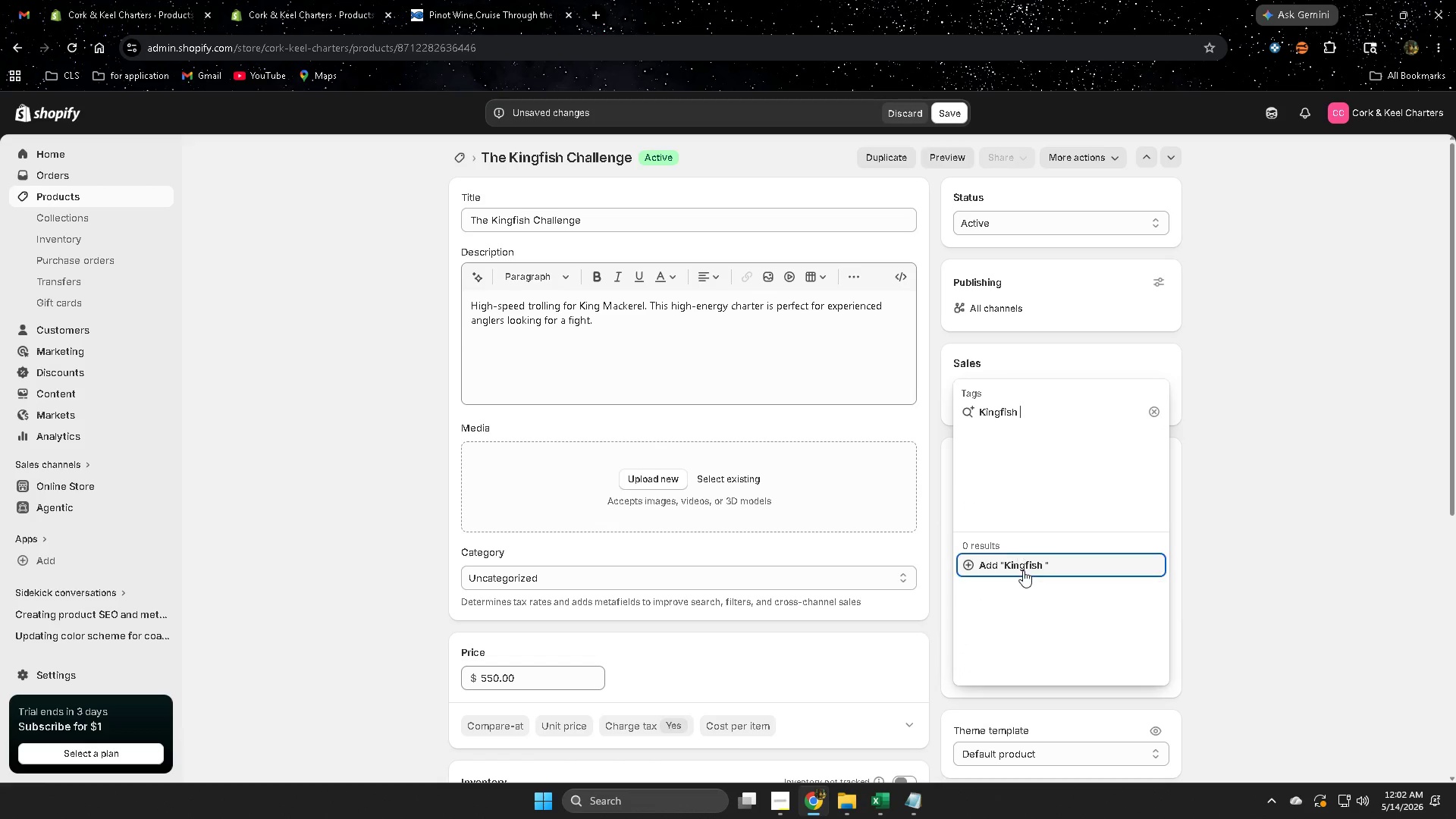 
left_click([1028, 565])
 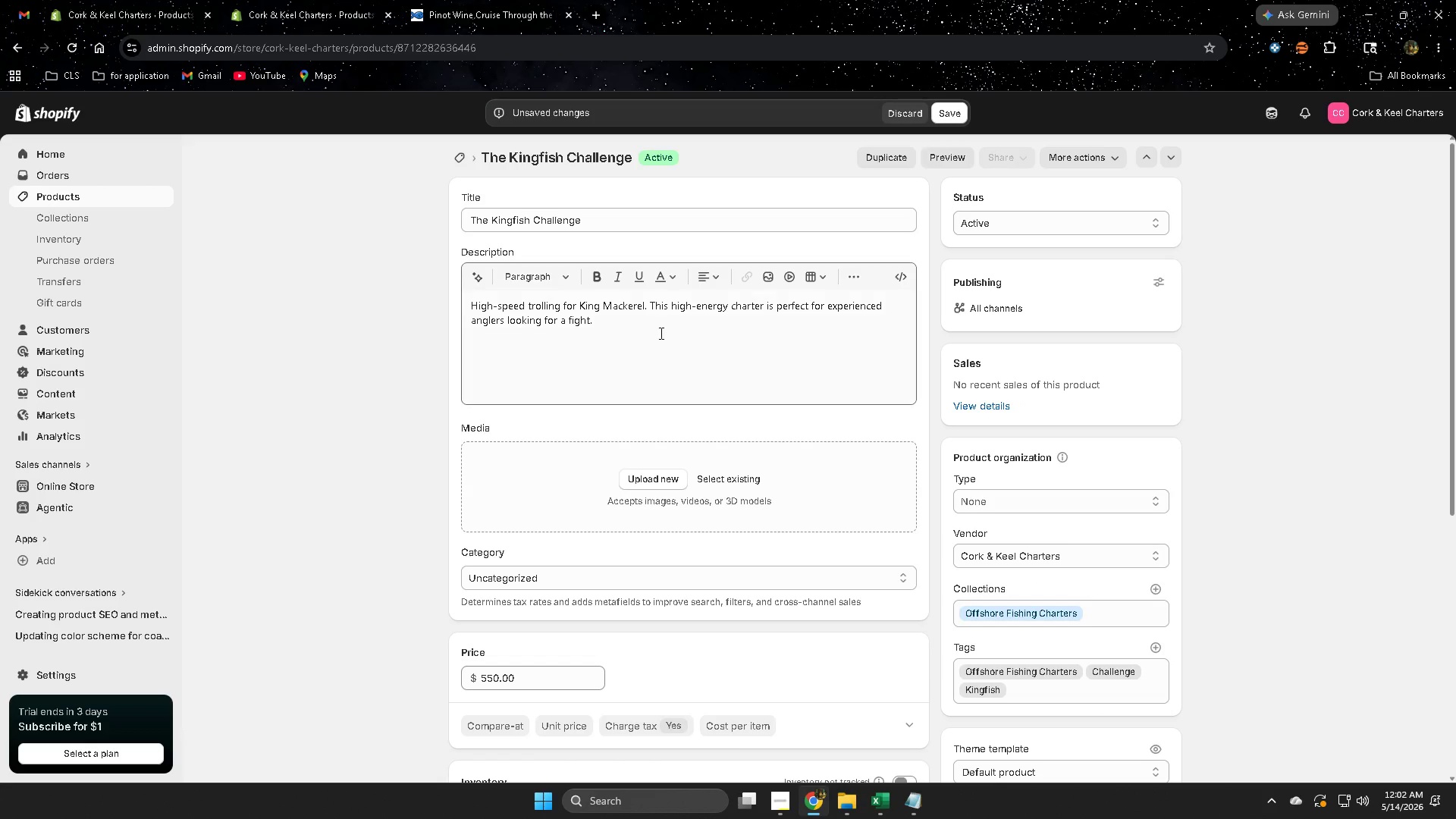 
wait(7.89)
 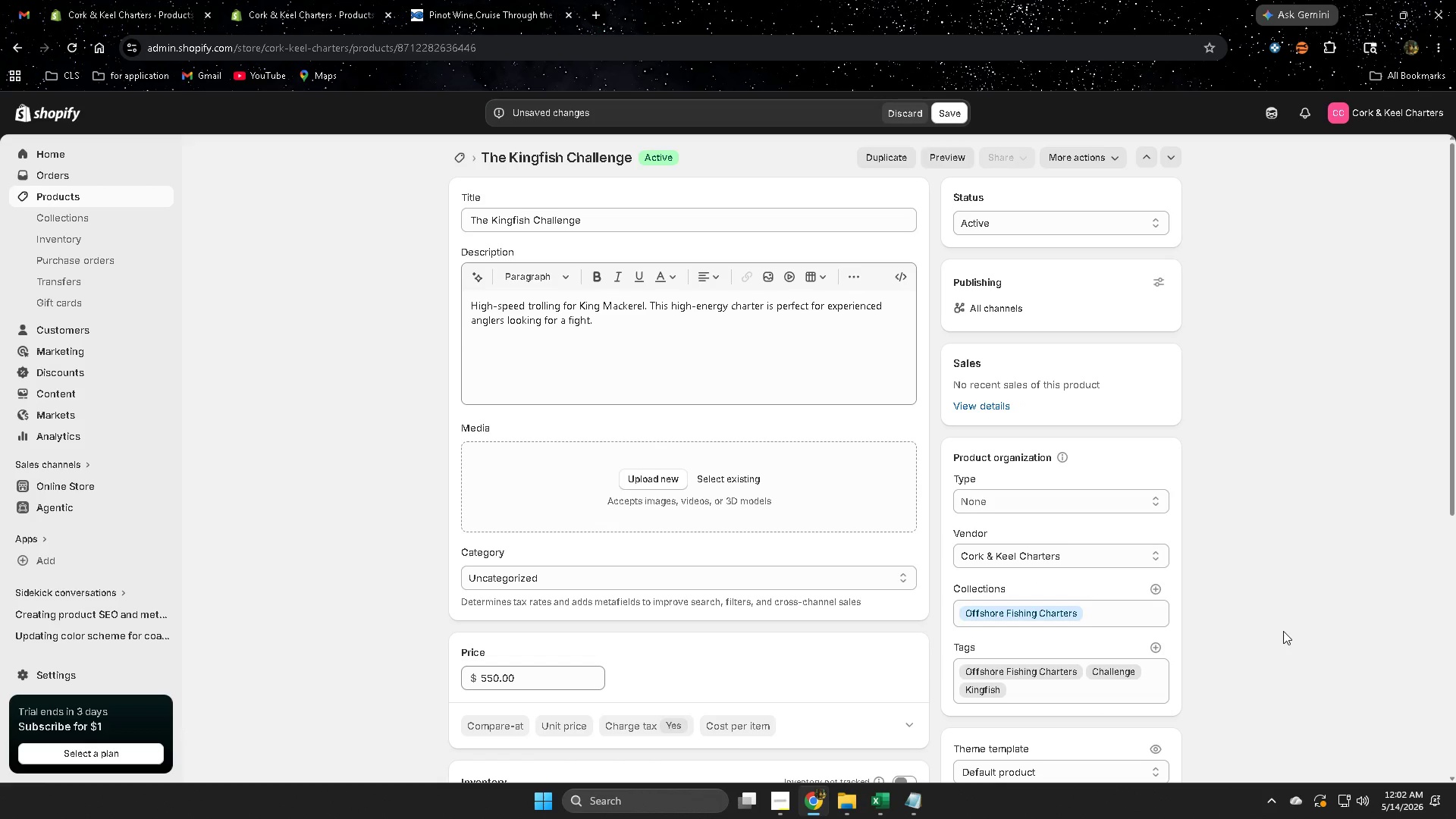 
scroll: coordinate [740, 600], scroll_direction: none, amount: 0.0
 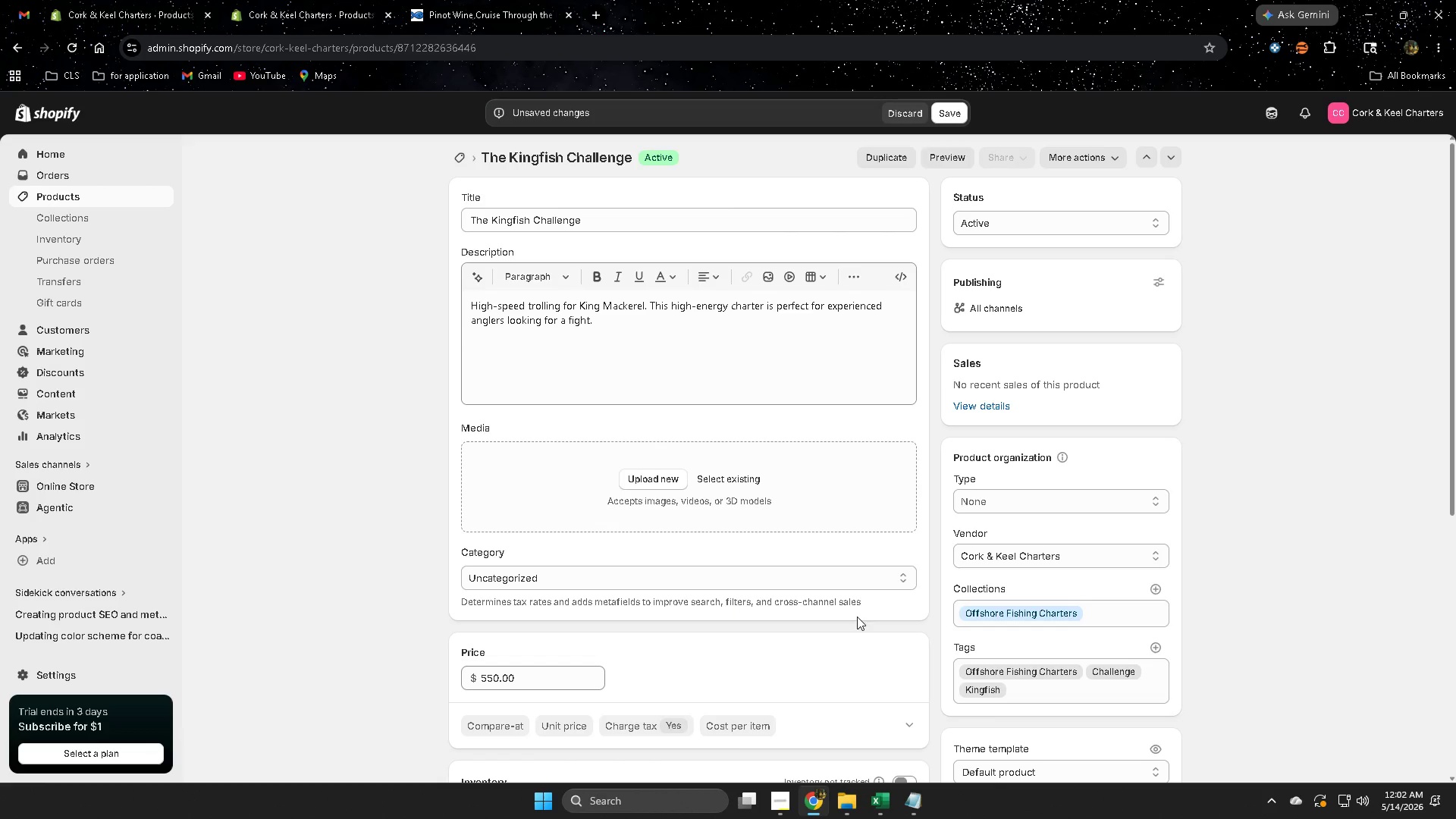 
scroll: coordinate [858, 617], scroll_direction: down, amount: 6.0
 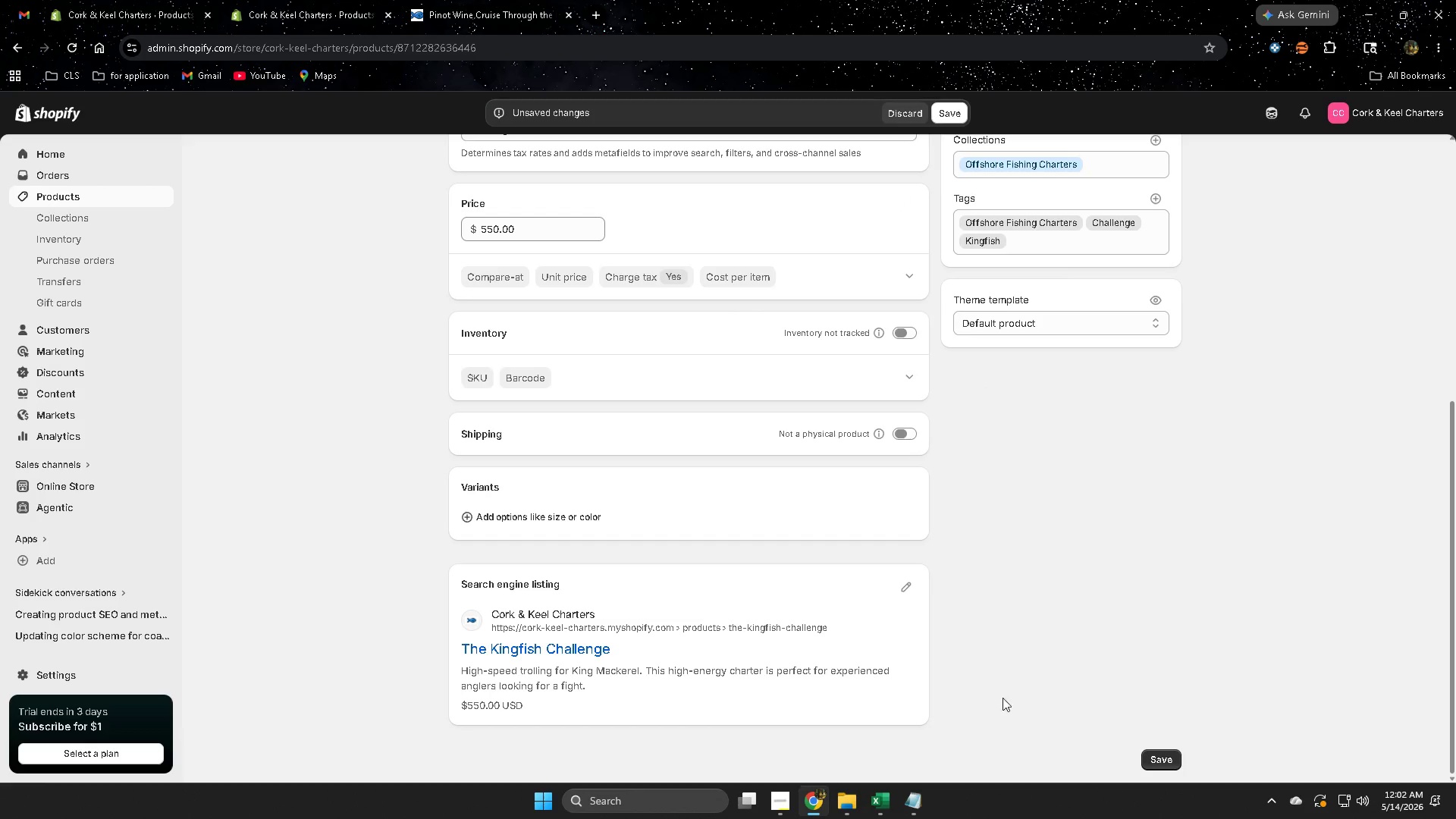 
scroll: coordinate [654, 610], scroll_direction: up, amount: 8.0
 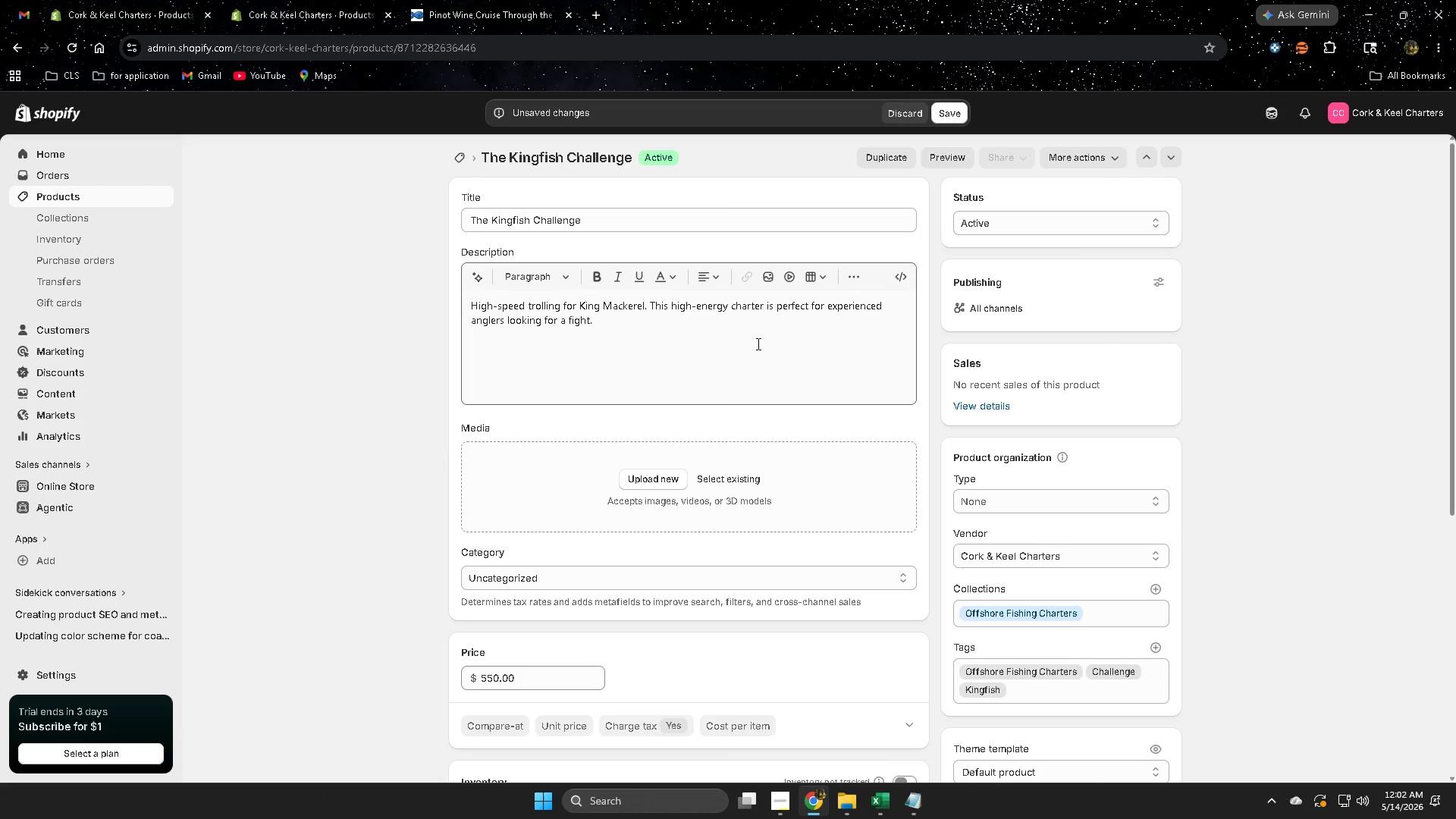 
wait(7.25)
 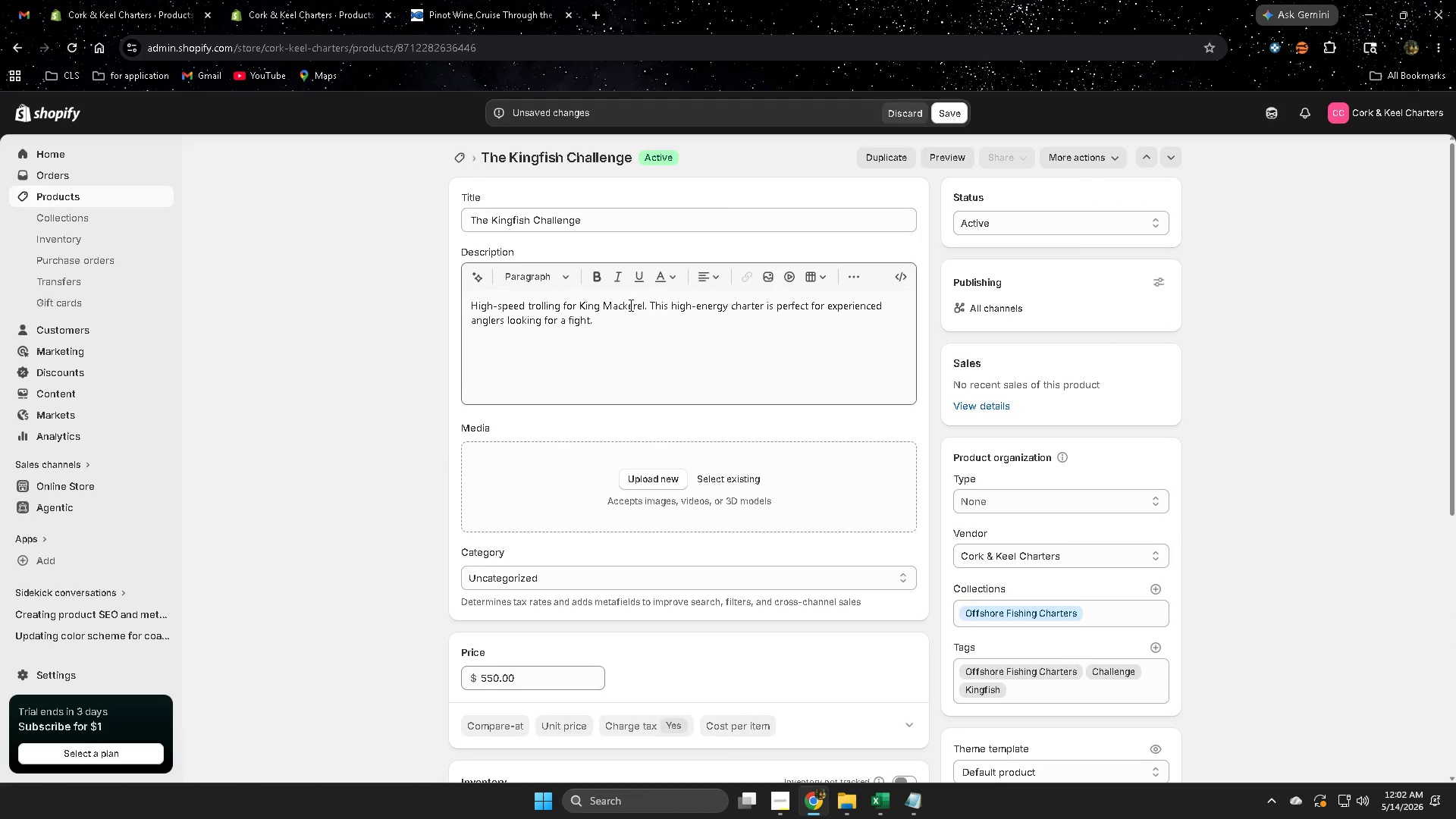 
scroll: coordinate [1234, 491], scroll_direction: down, amount: 9.0
 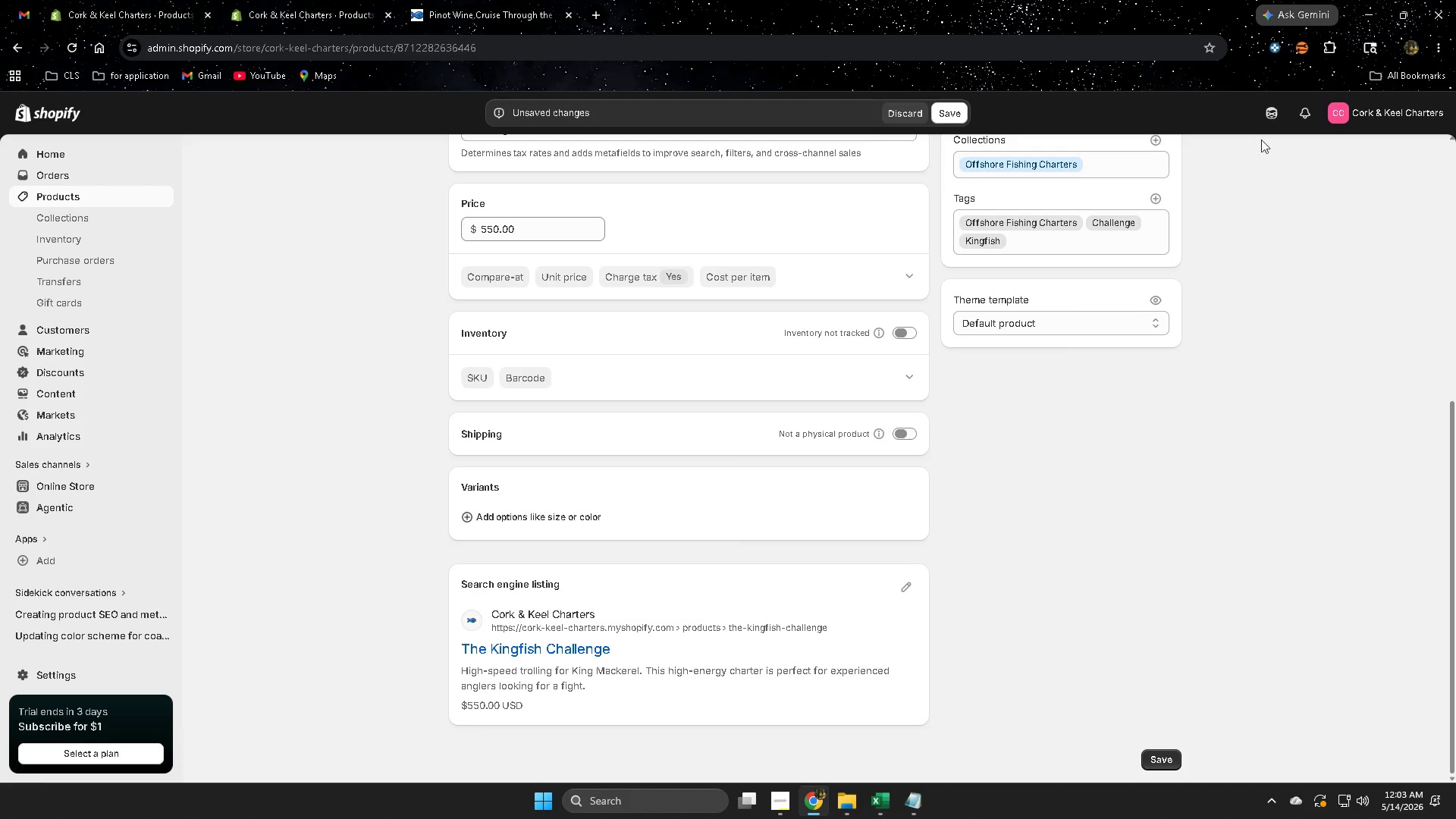 
left_click([1261, 115])
 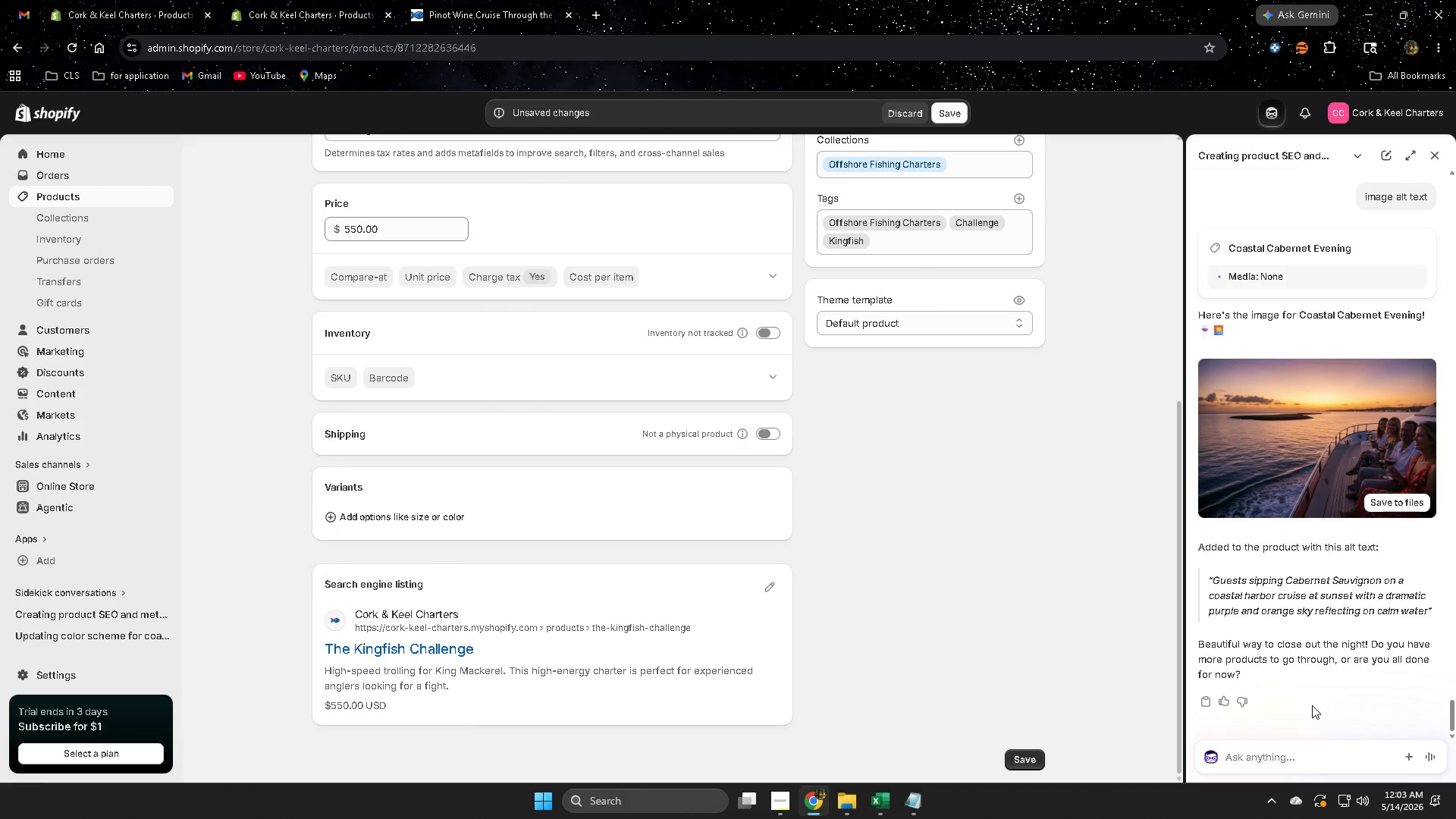 
type(next)
 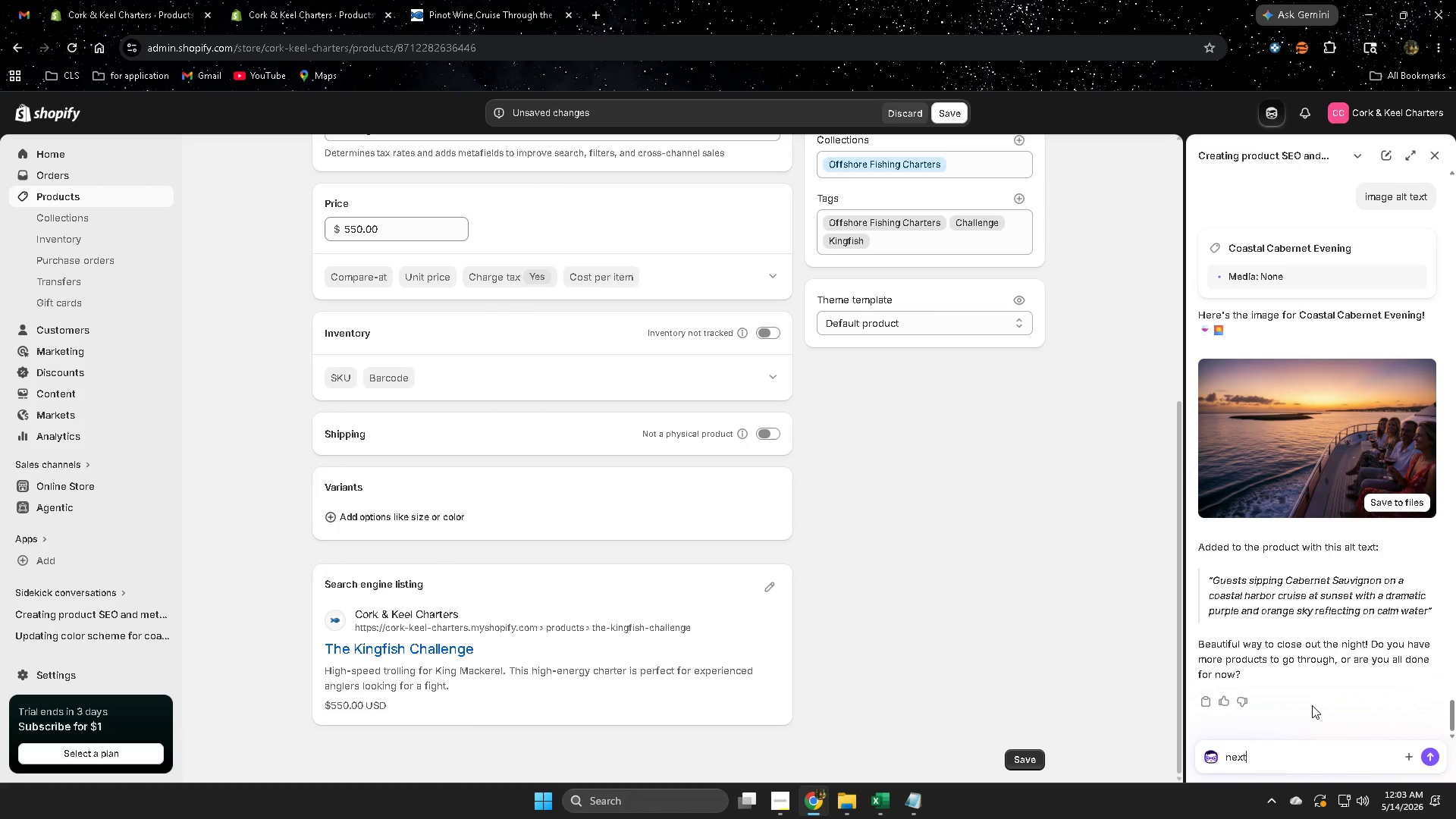 
key(Enter)
 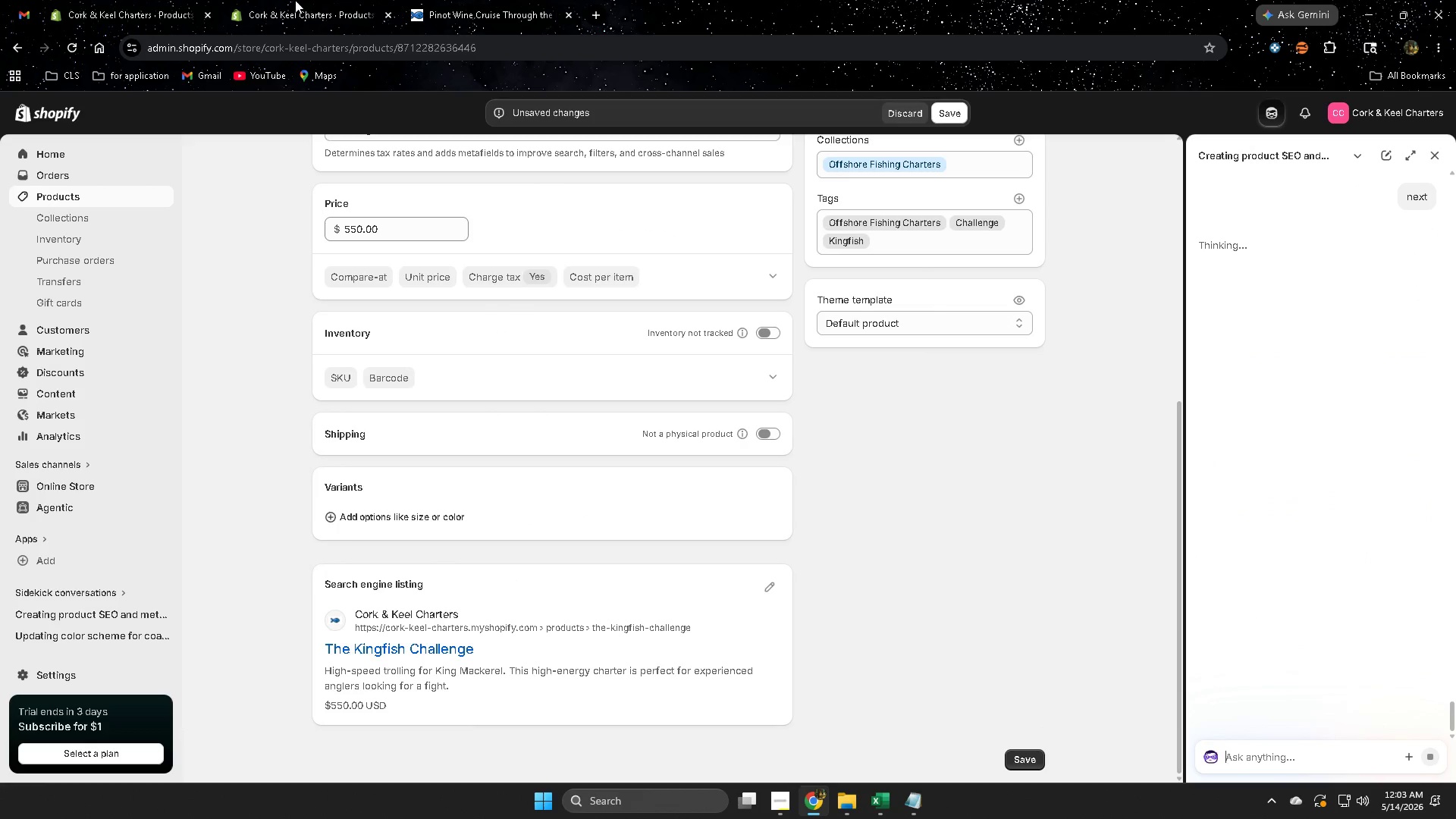 
left_click([88, 0])
 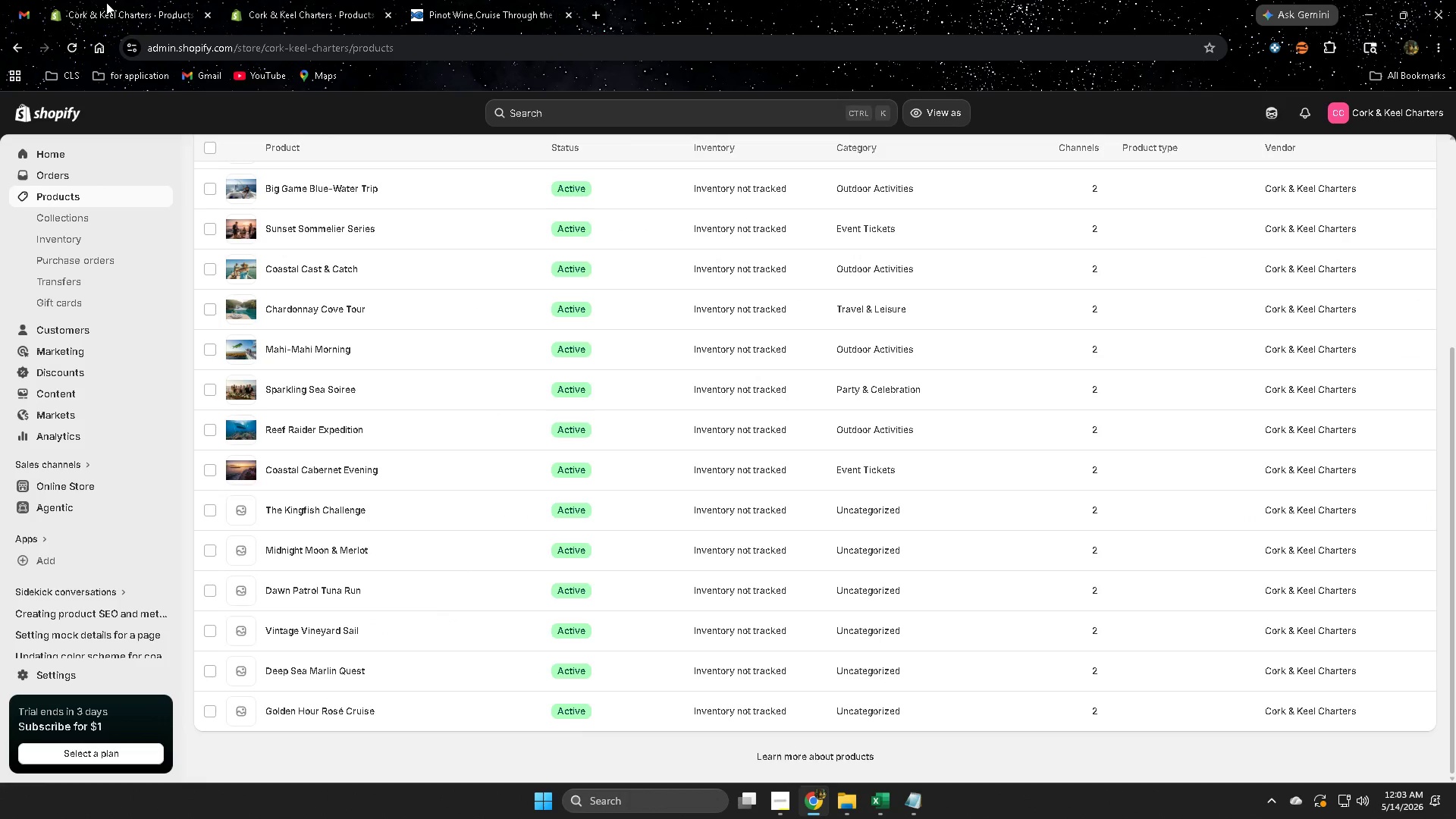 
wait(34.05)
 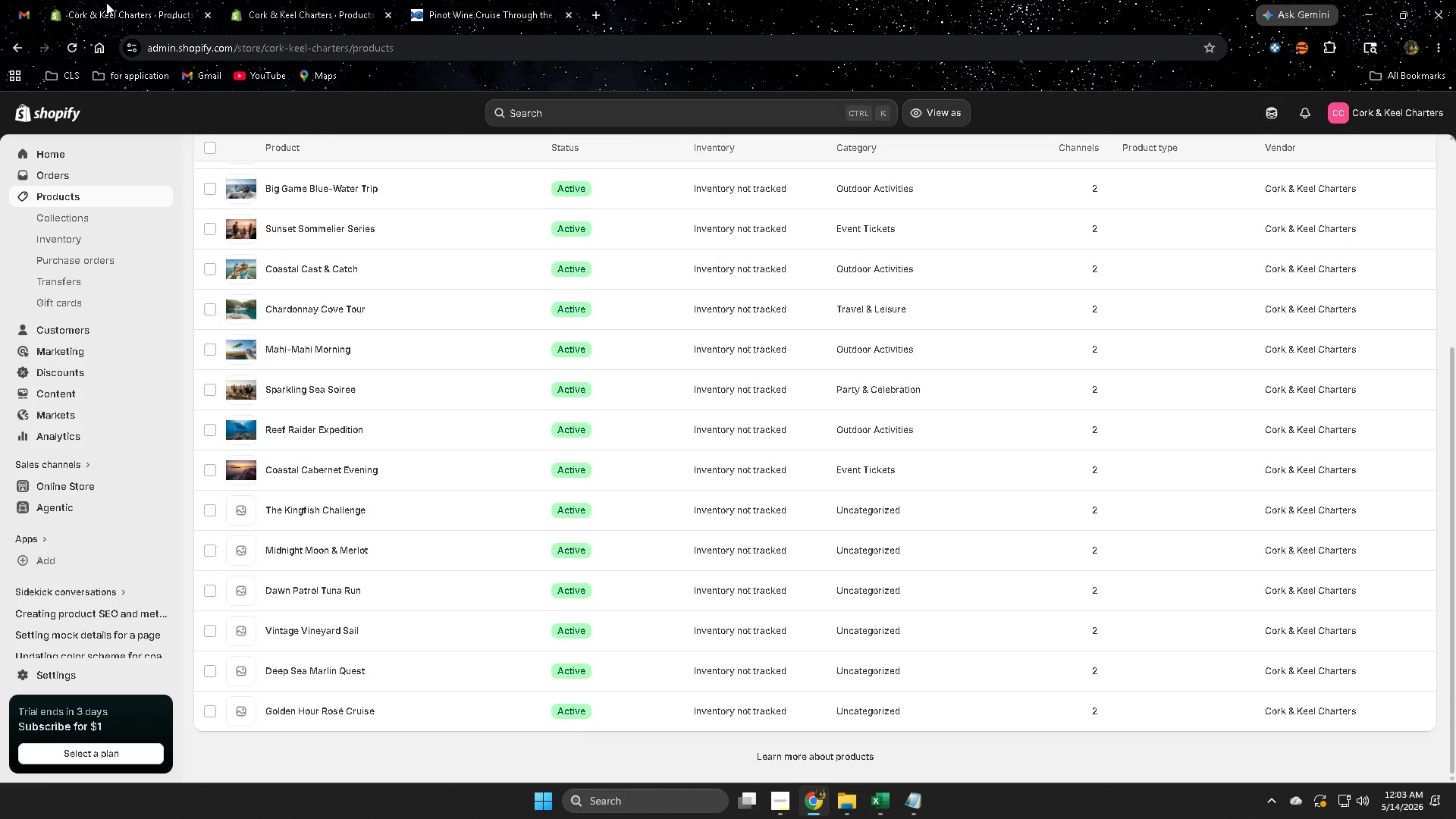 
left_click_drag(start_coordinate=[326, 468], to_coordinate=[325, 464])
 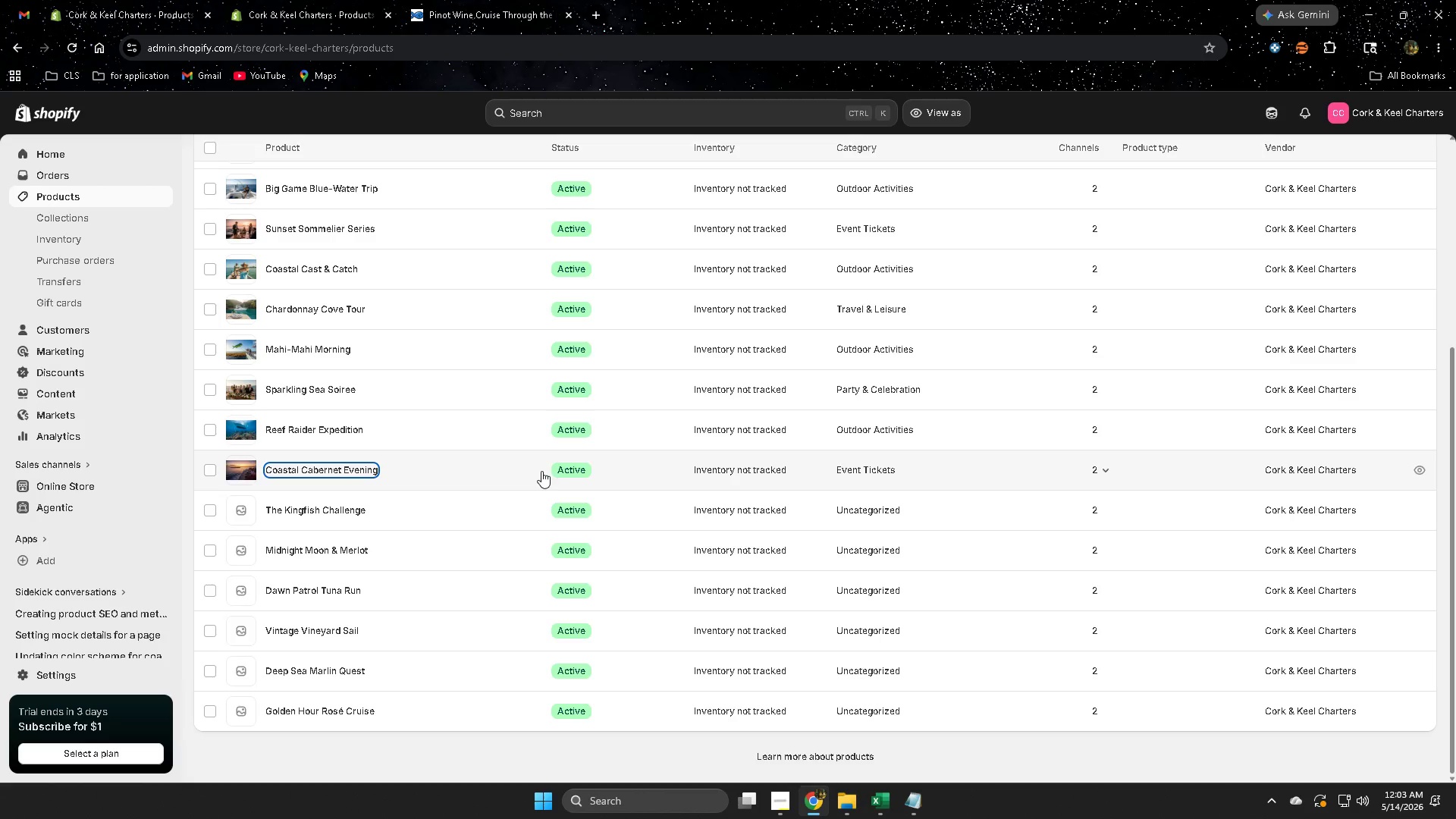 
left_click([342, 463])
 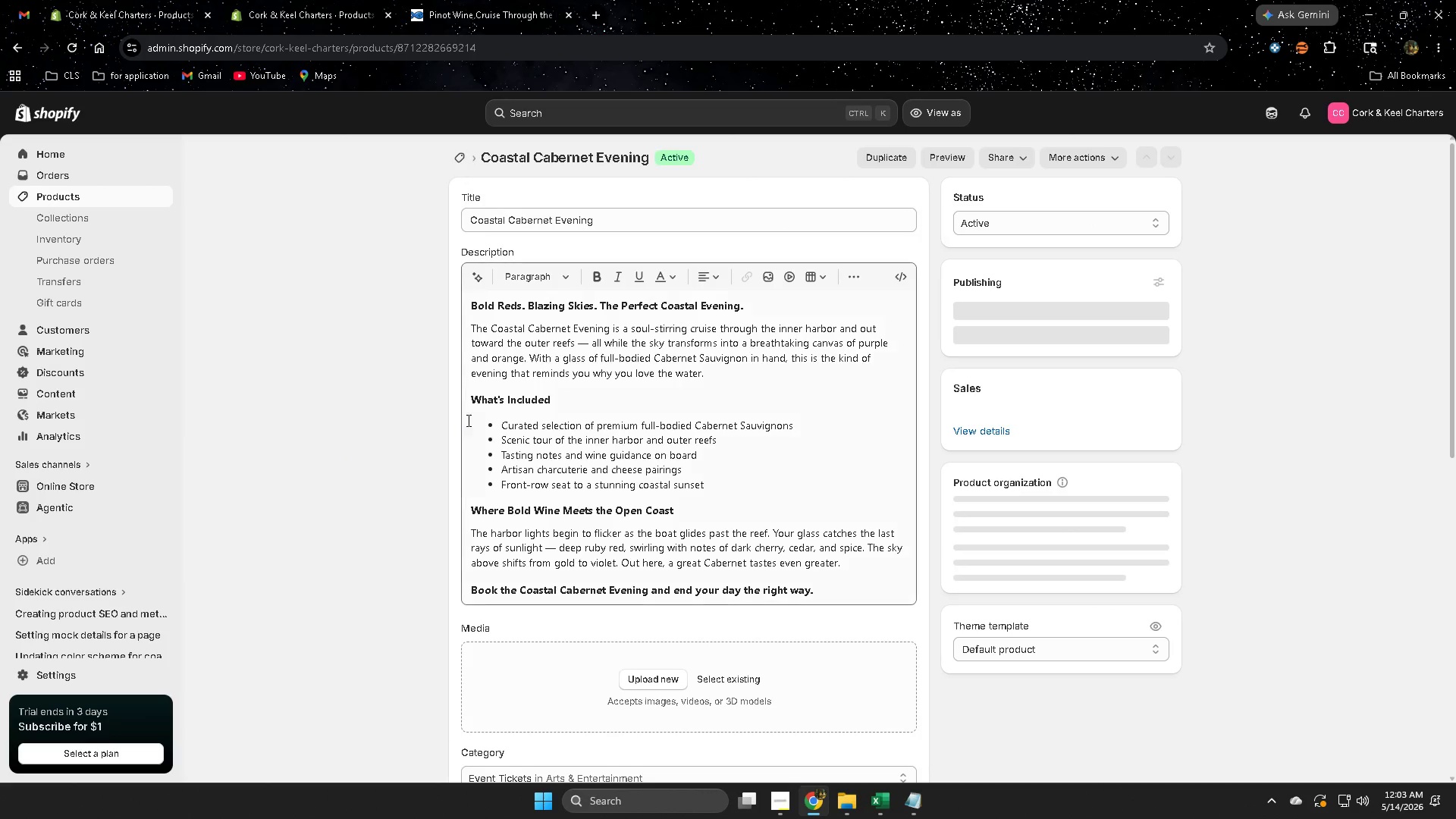 
scroll: coordinate [403, 423], scroll_direction: down, amount: 3.0
 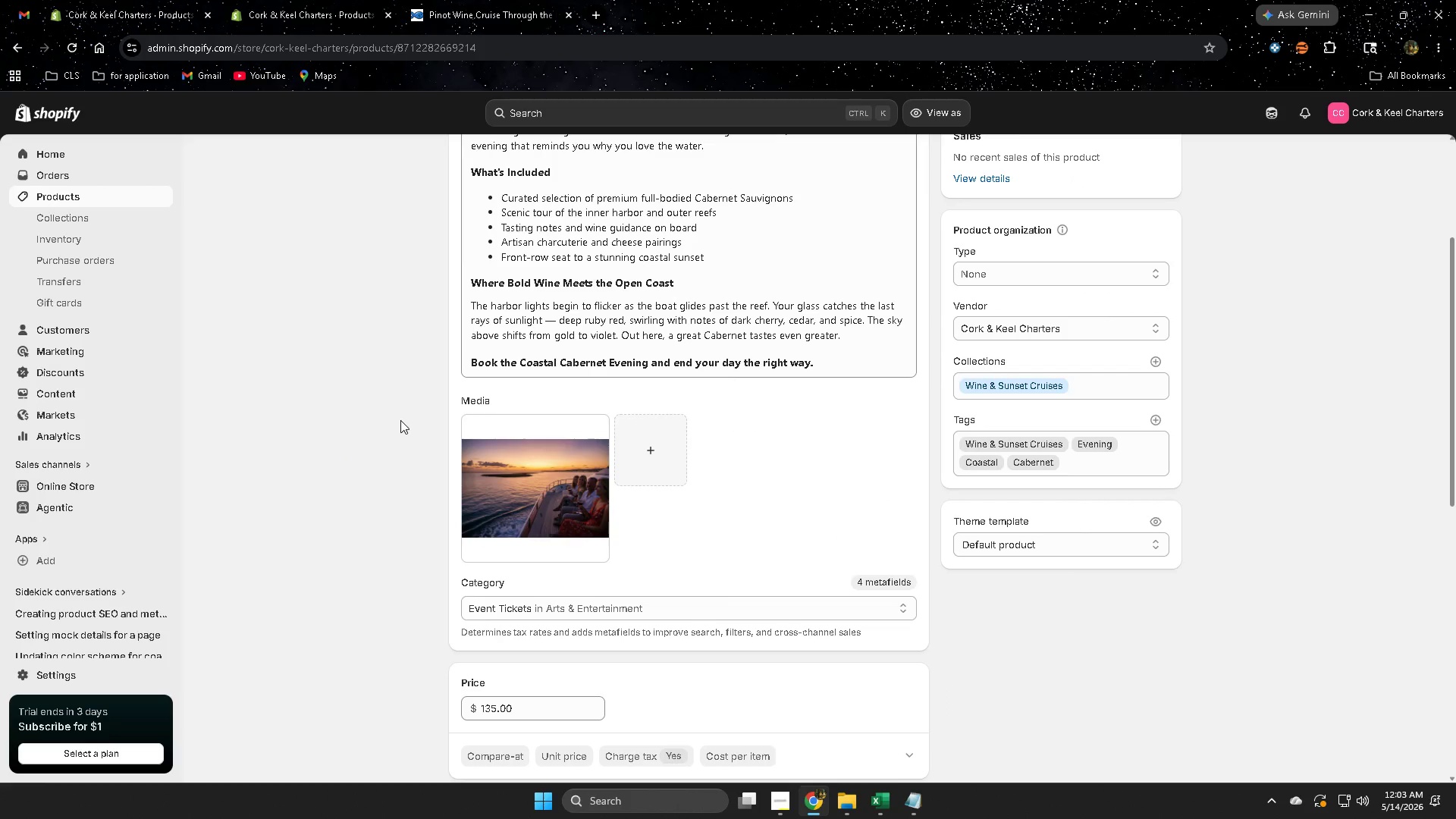 
scroll: coordinate [396, 414], scroll_direction: up, amount: 3.0
 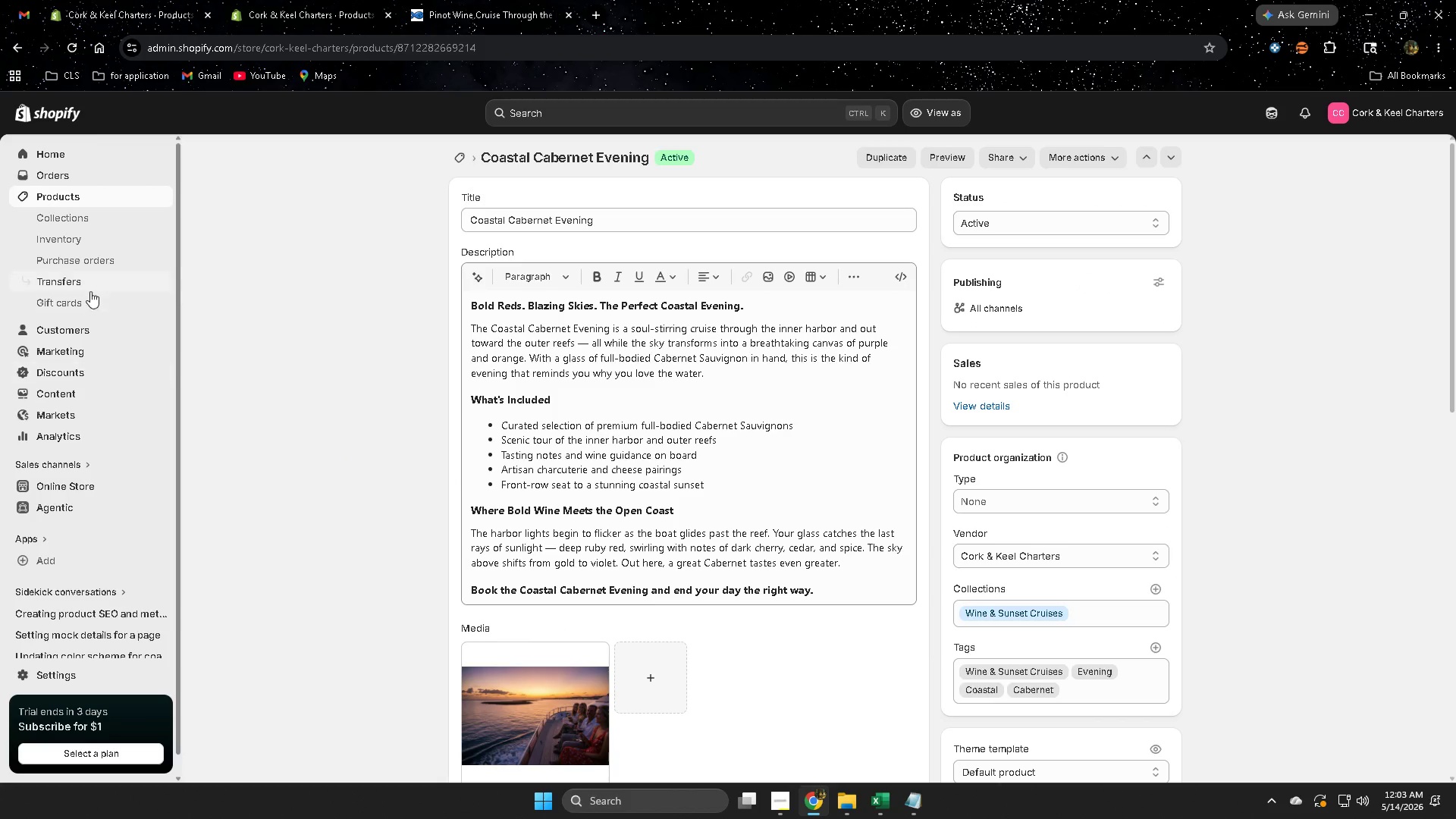 
scroll: coordinate [346, 400], scroll_direction: none, amount: 0.0
 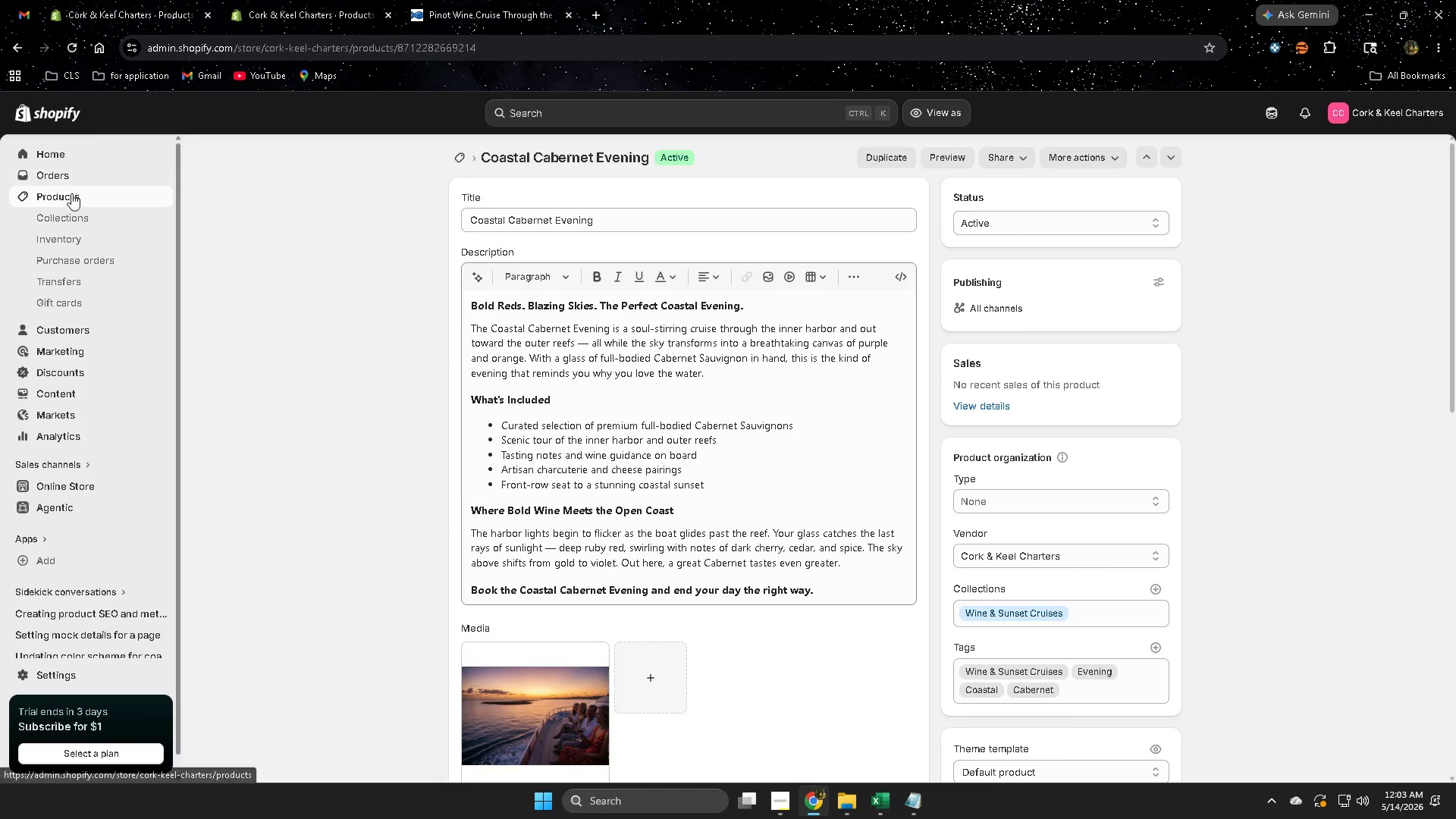 
left_click([73, 198])
 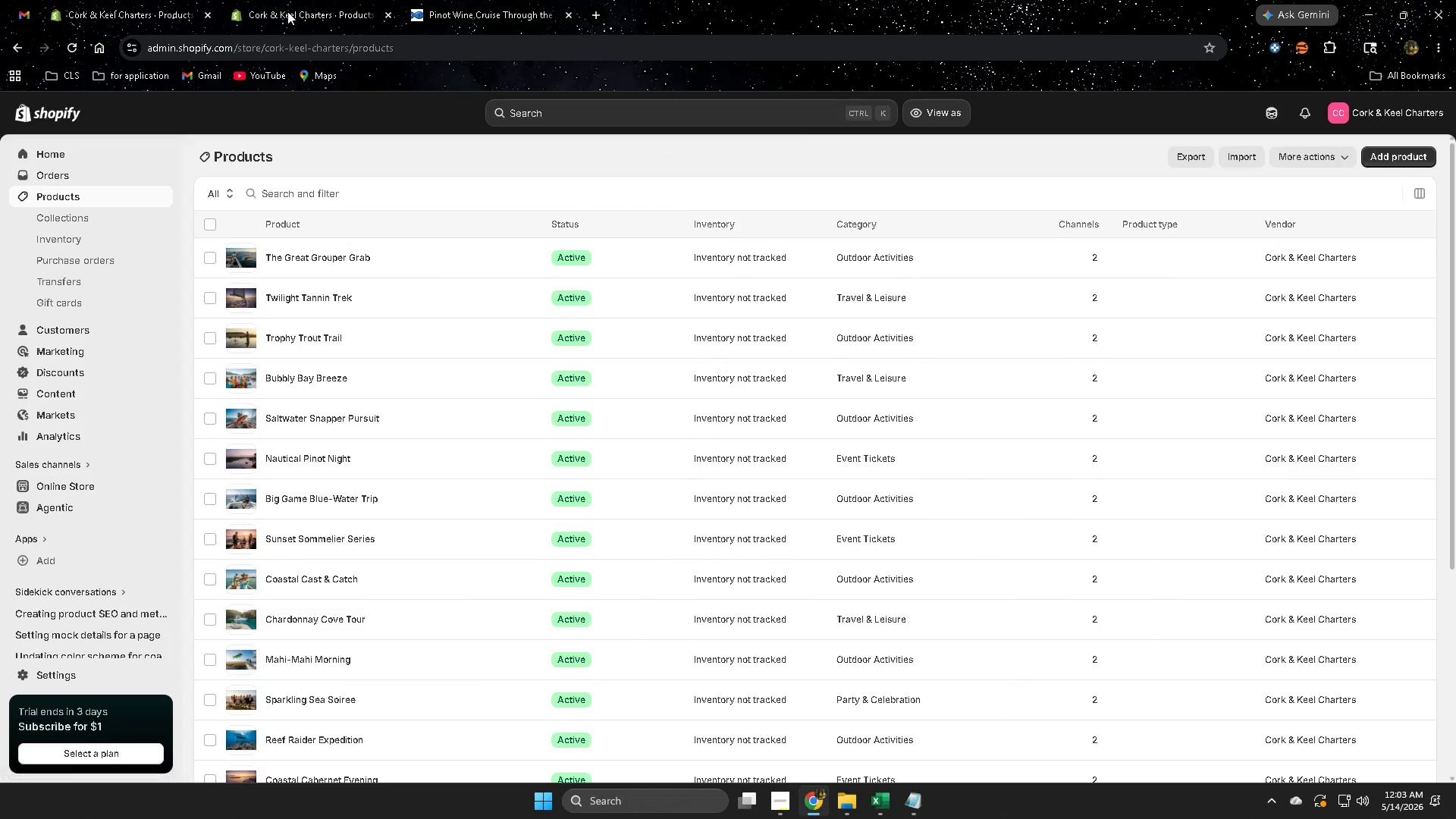 
left_click([289, 6])
 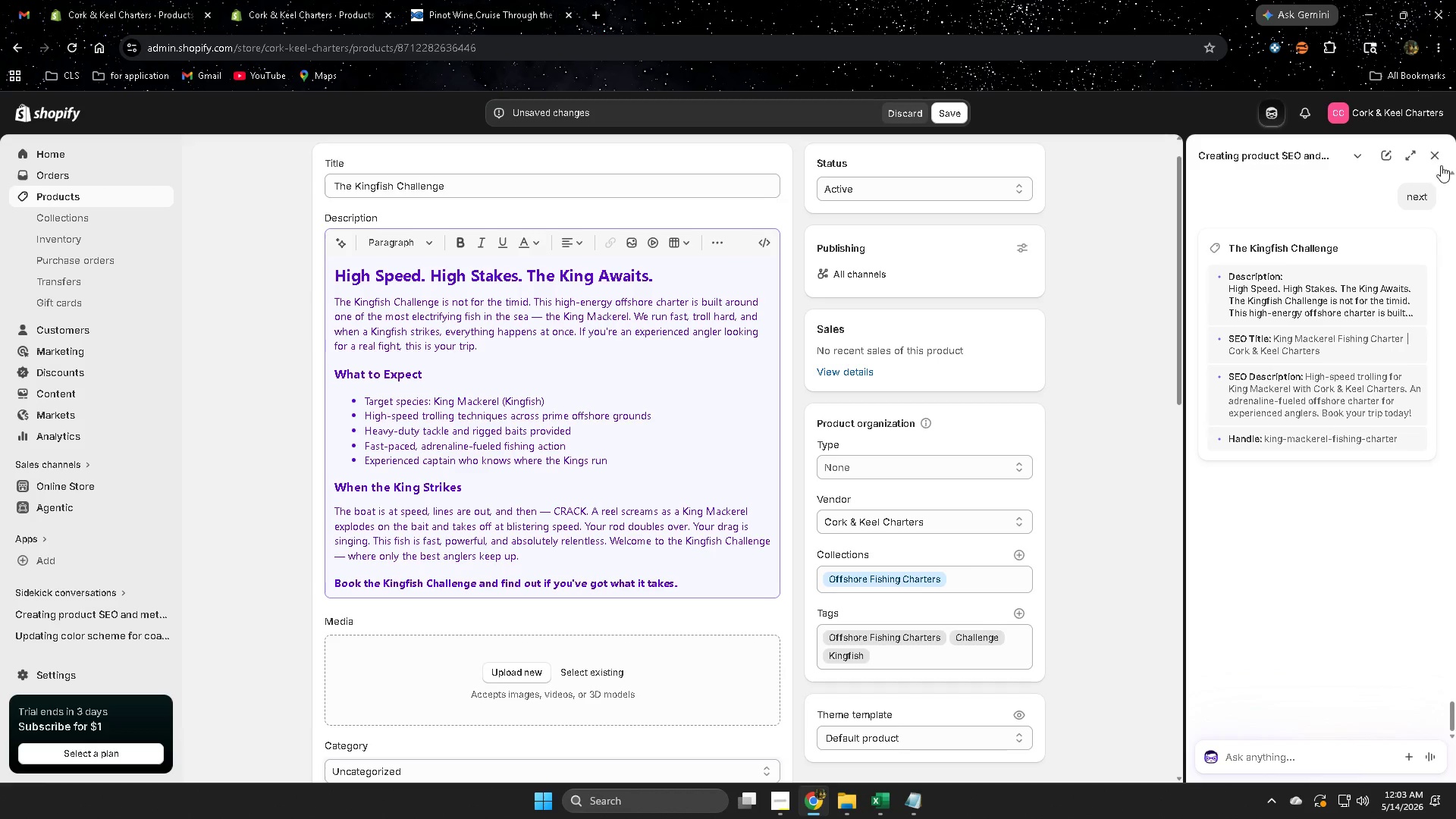 
left_click([1436, 156])
 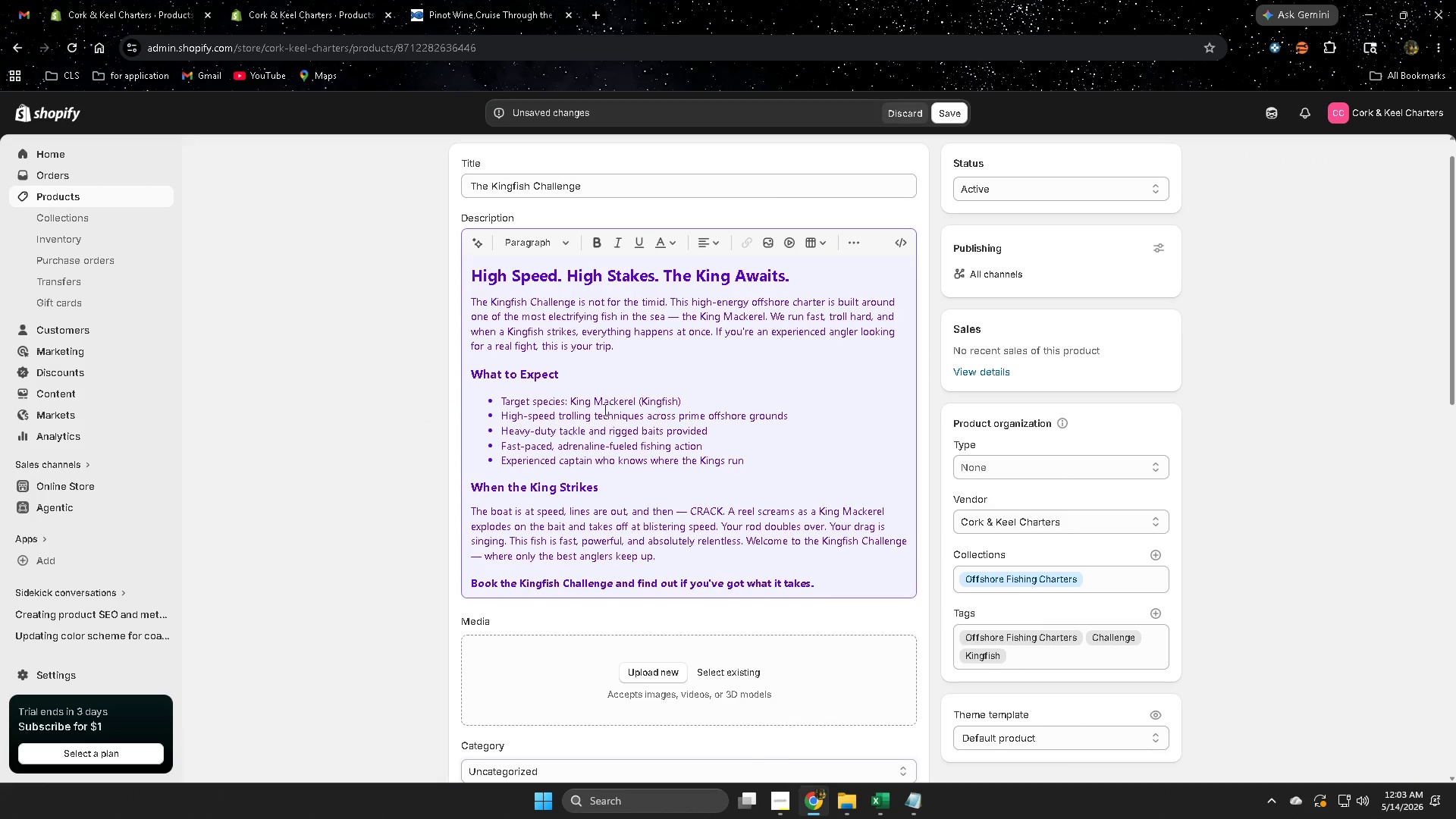 
double_click([607, 401])
 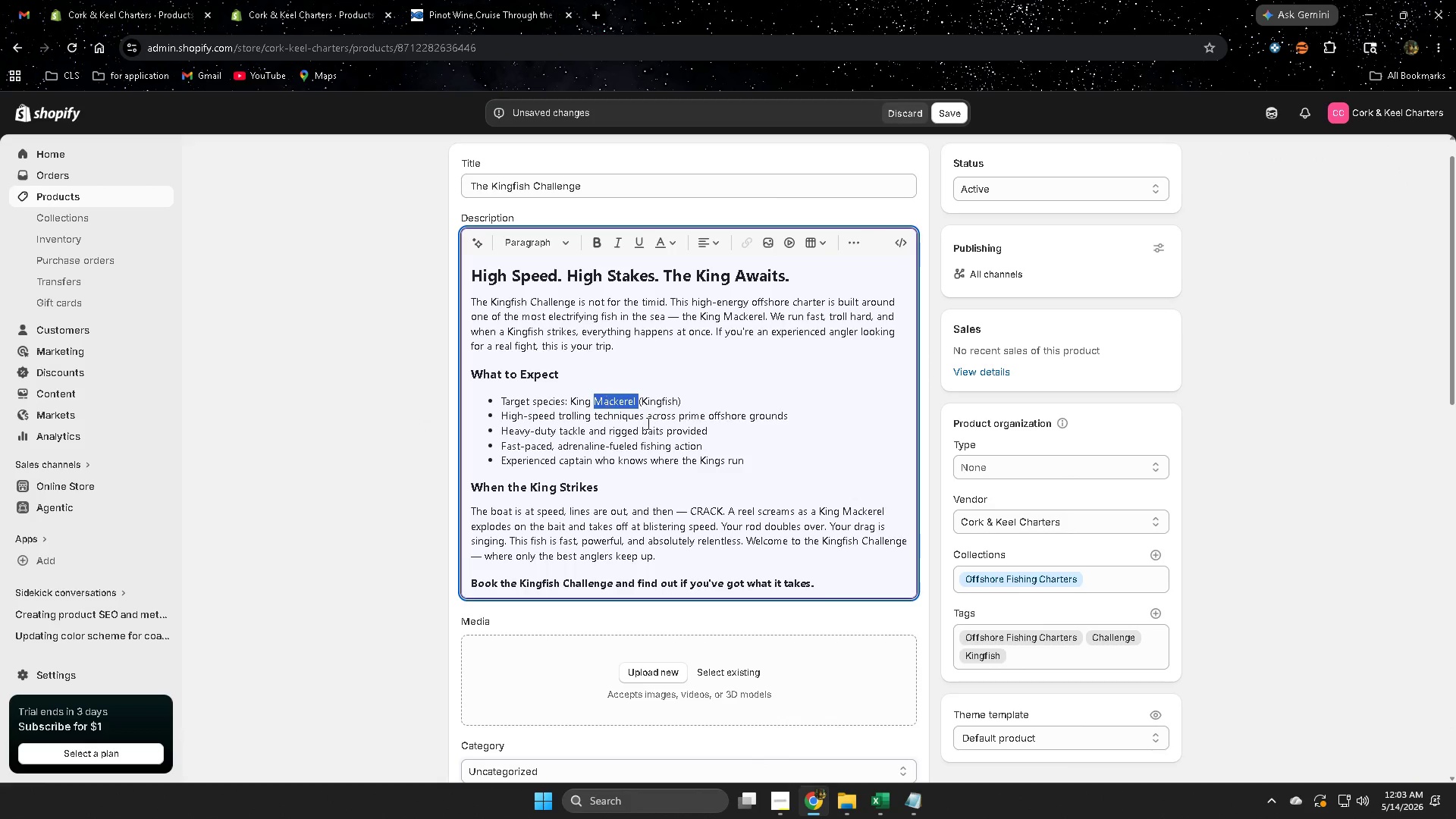 
key(Control+ControlLeft)
 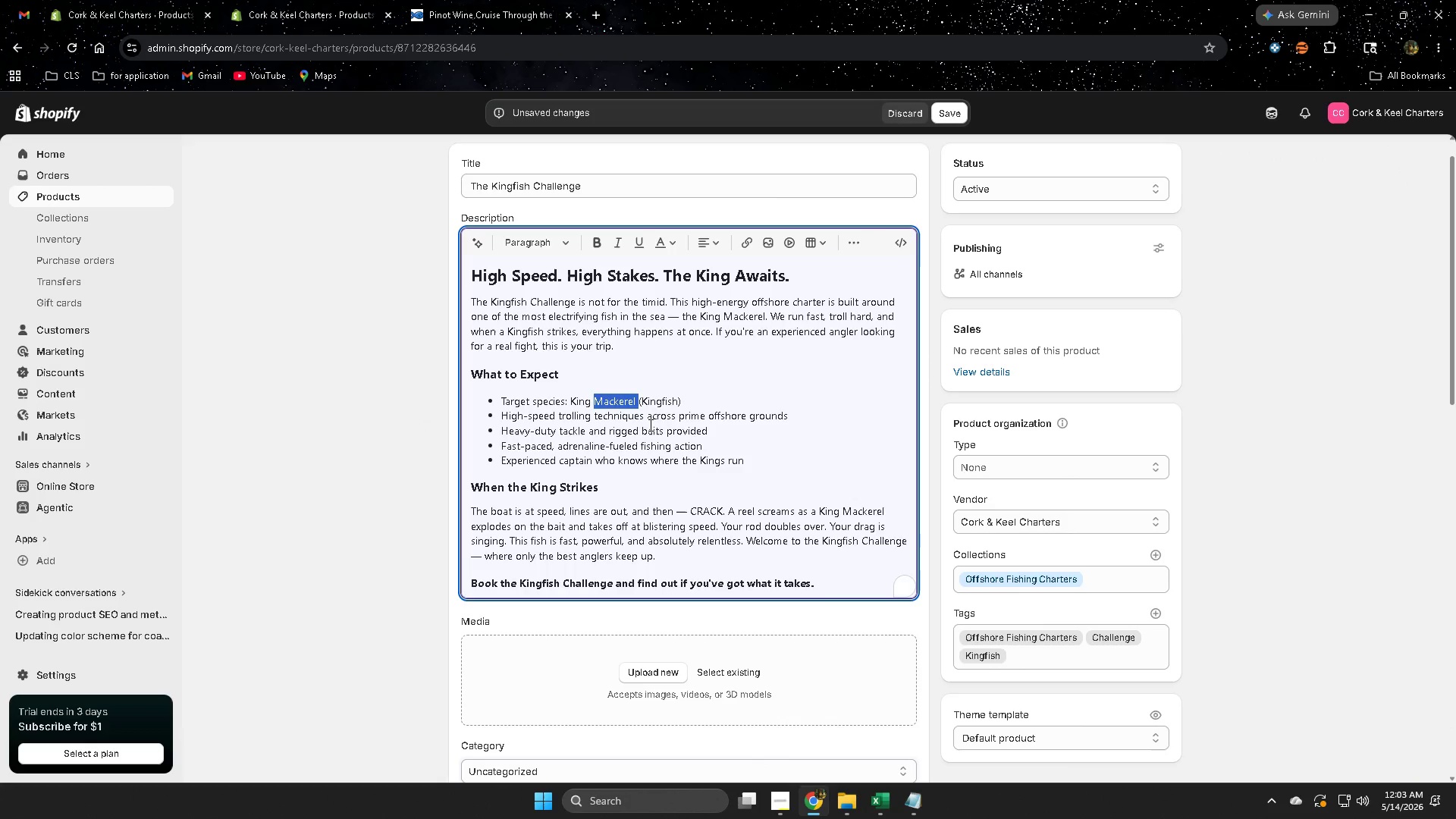 
key(Control+C)
 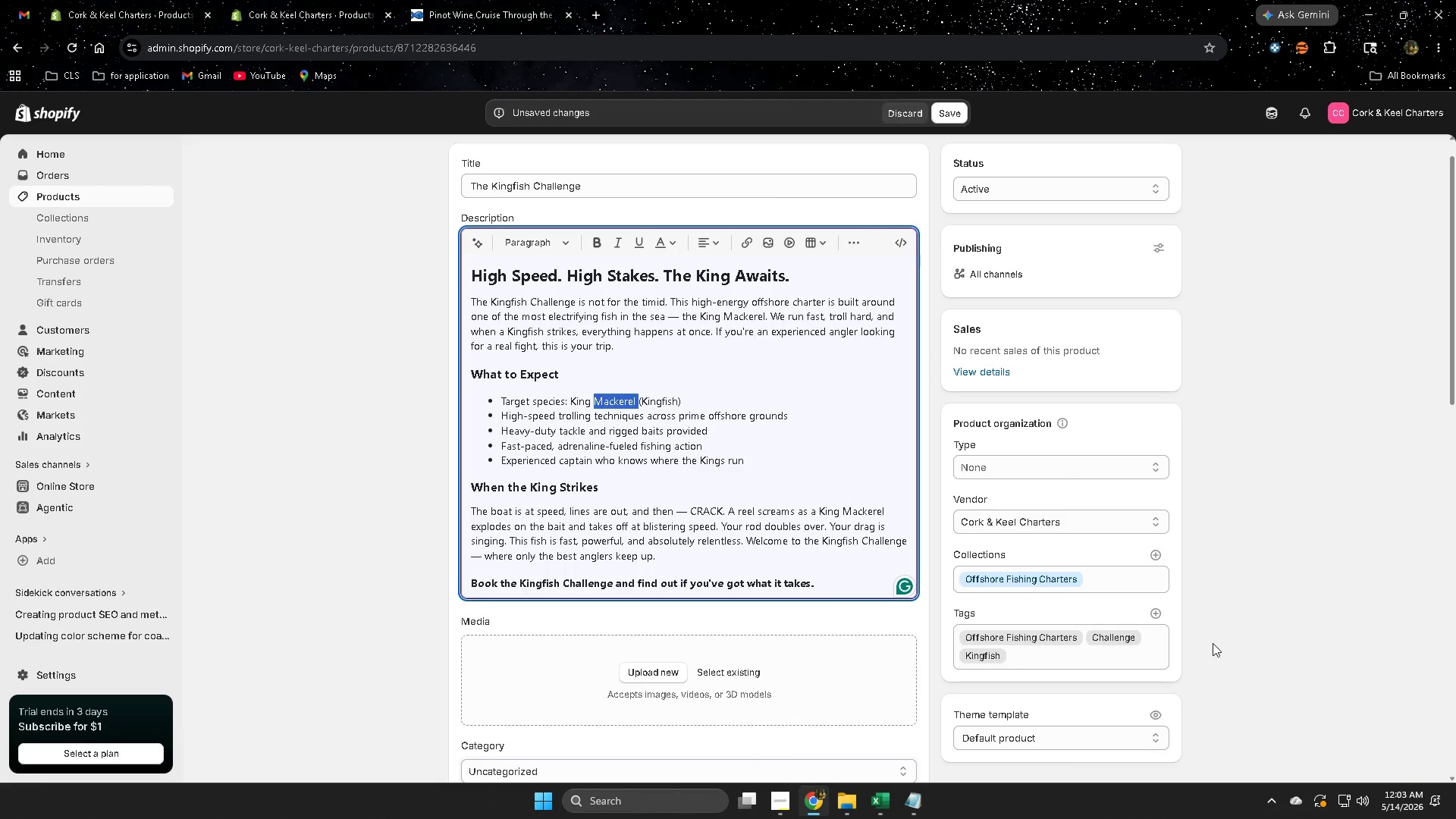 
scroll: coordinate [1165, 641], scroll_direction: down, amount: 1.0
 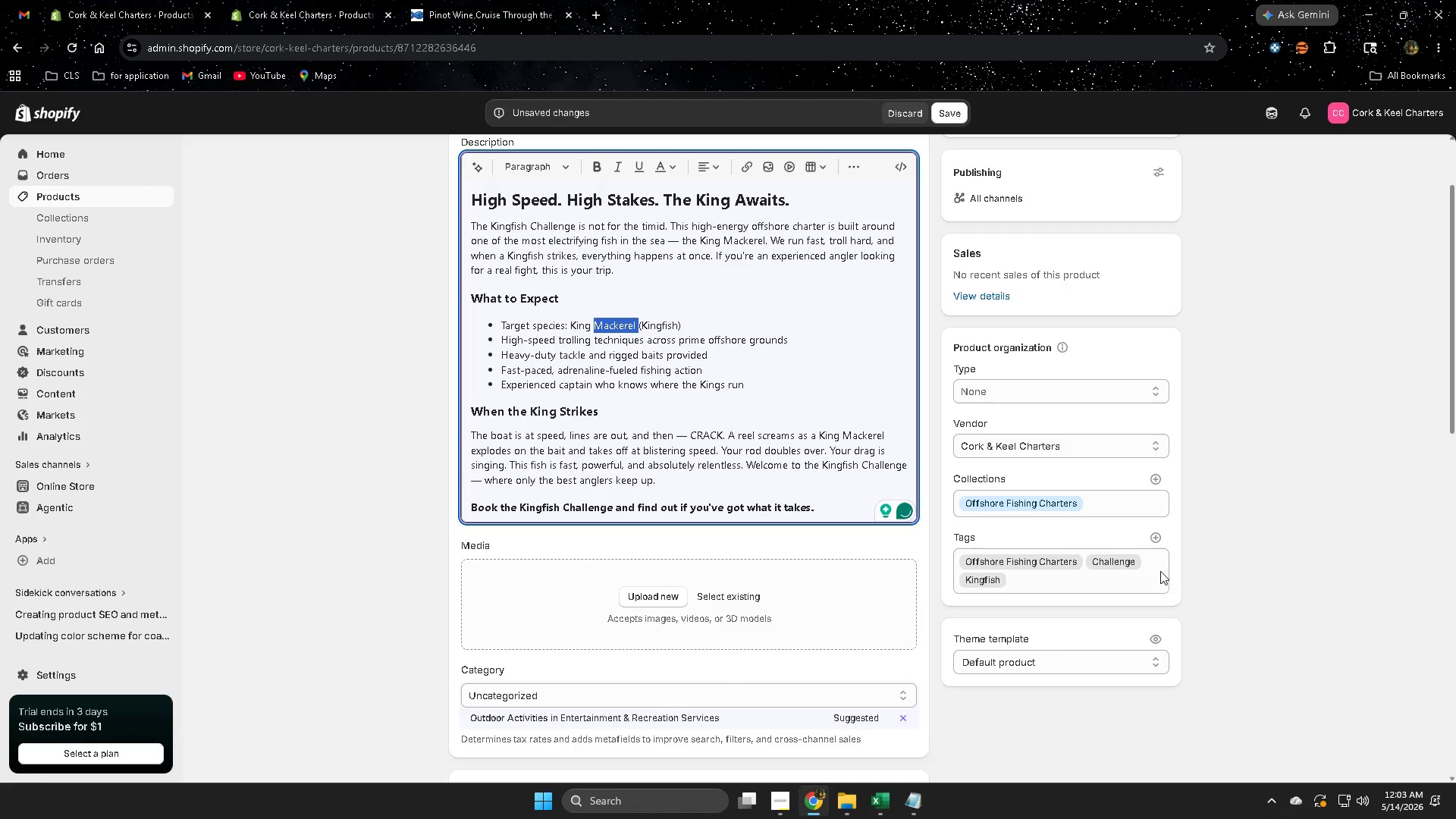 
left_click([1152, 537])
 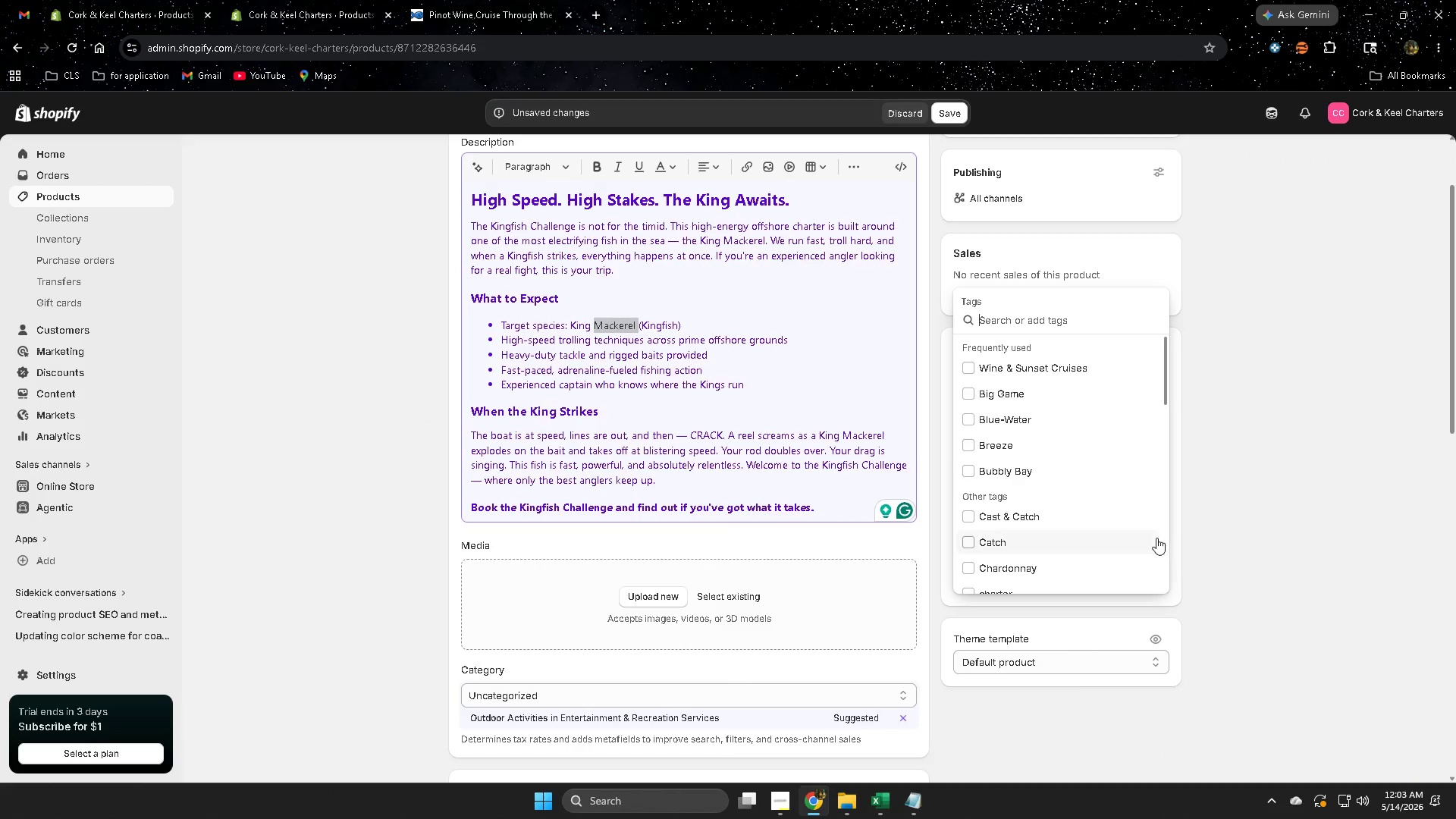 
key(Control+V)
 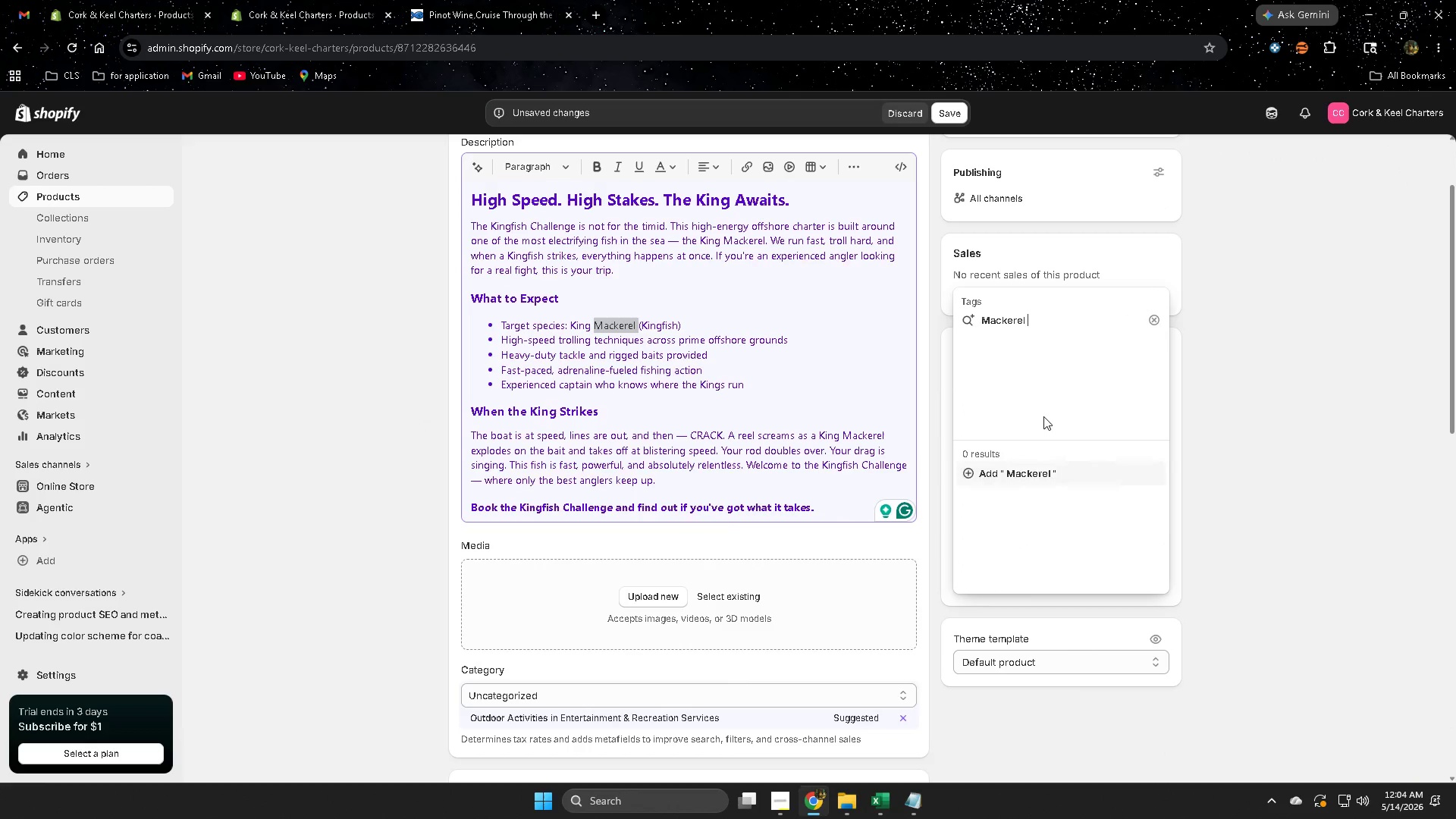 
left_click([1052, 475])
 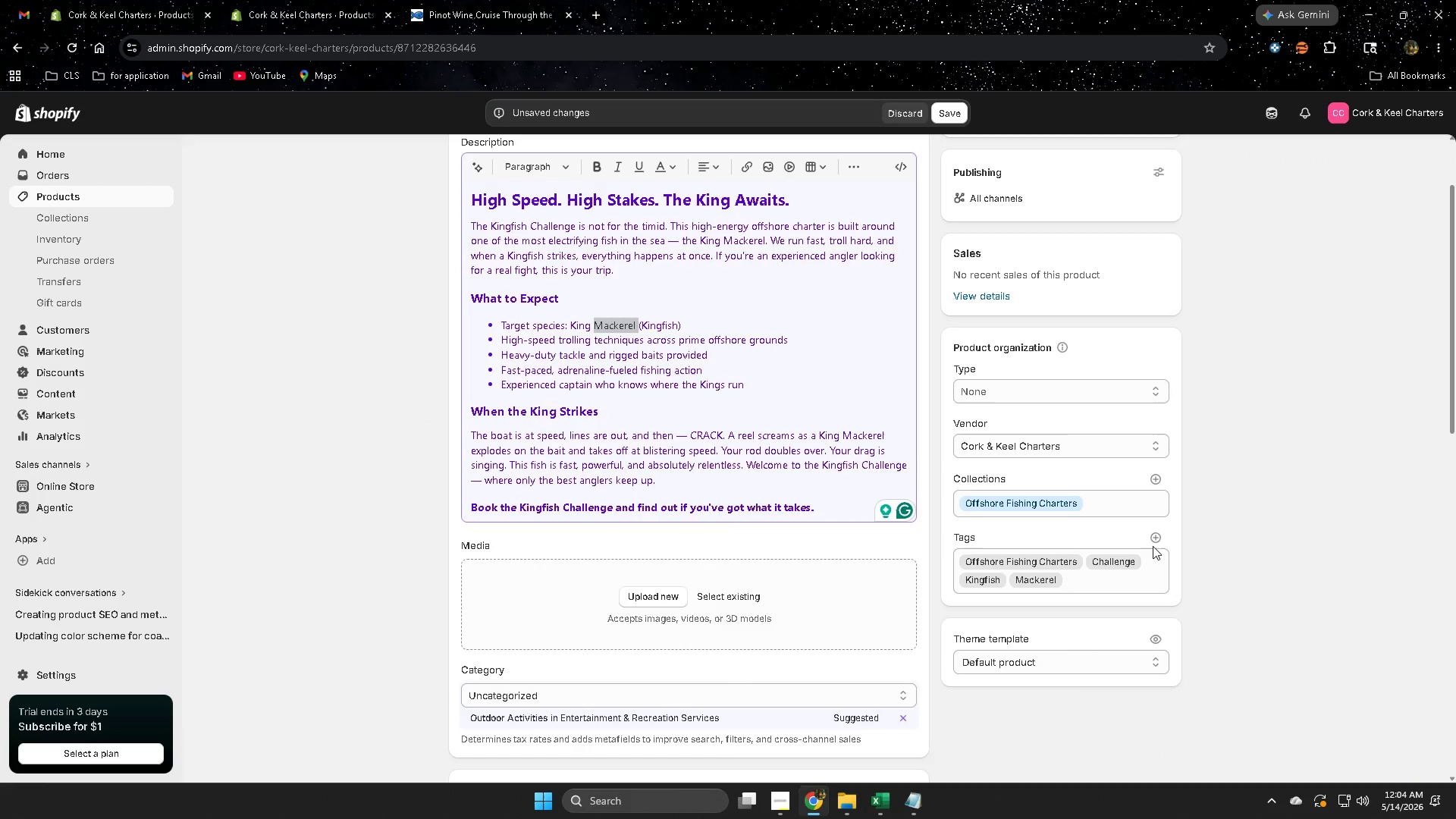 
left_click([1156, 541])
 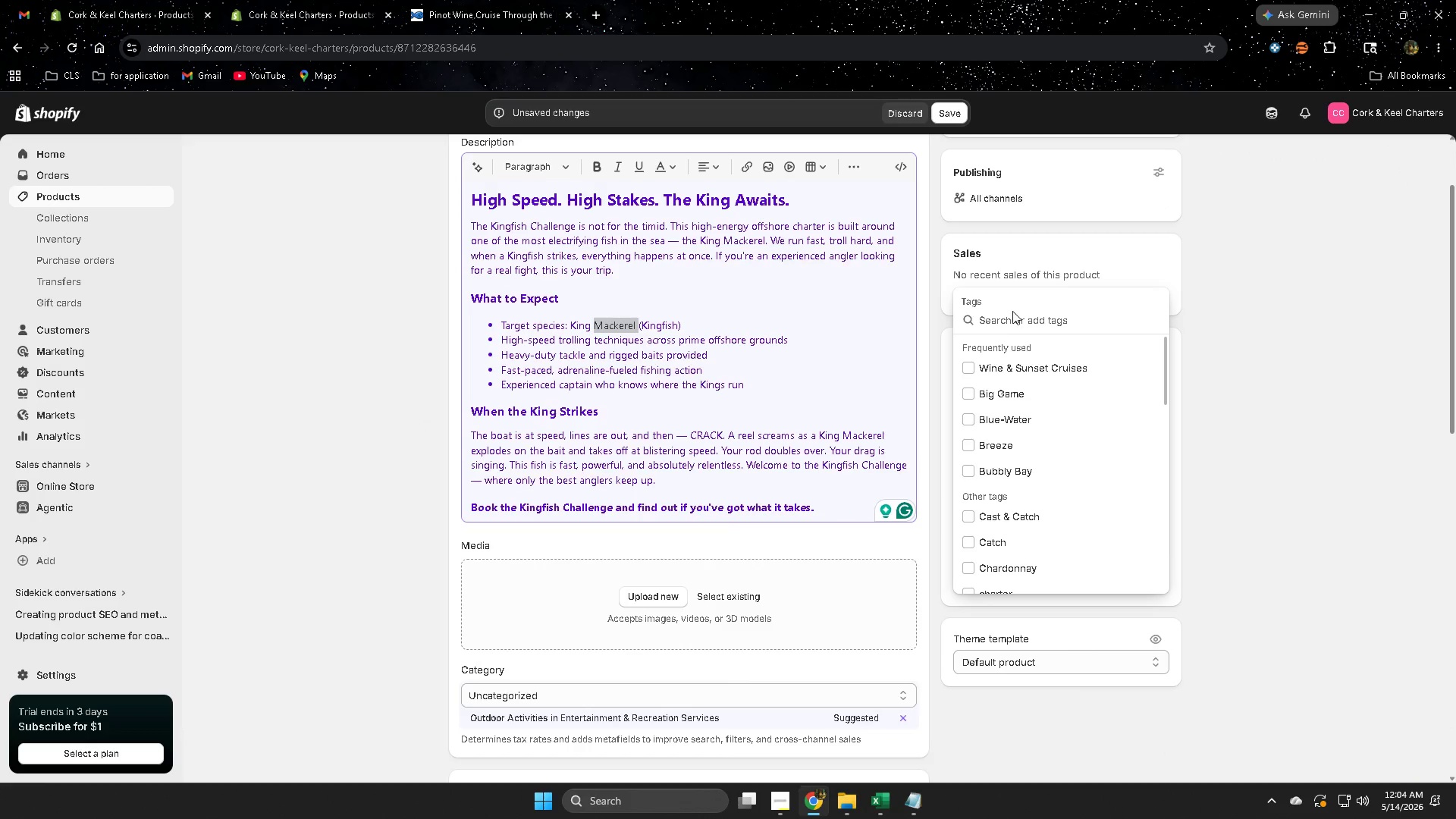 
key(F)
 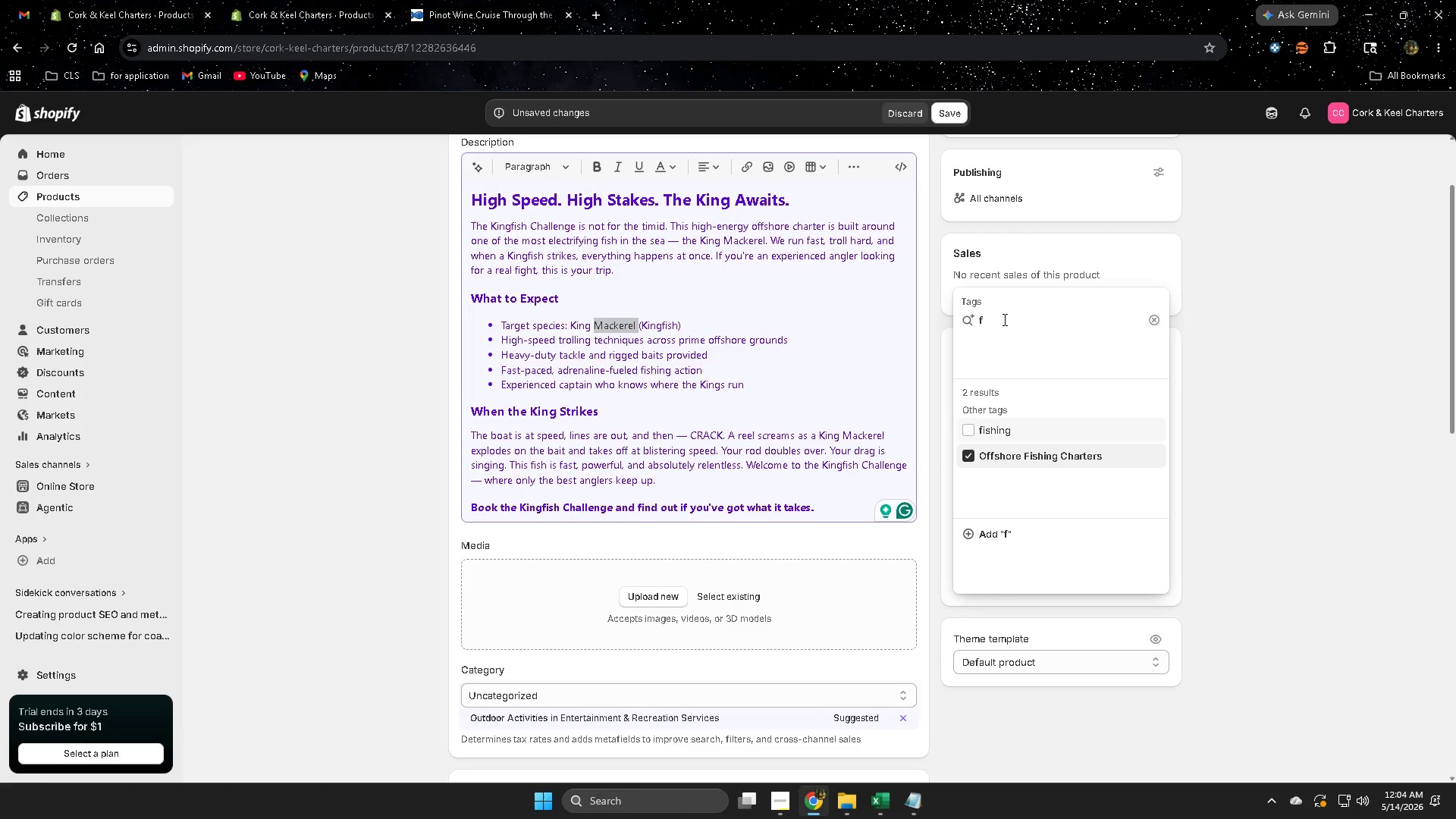 
left_click([969, 430])
 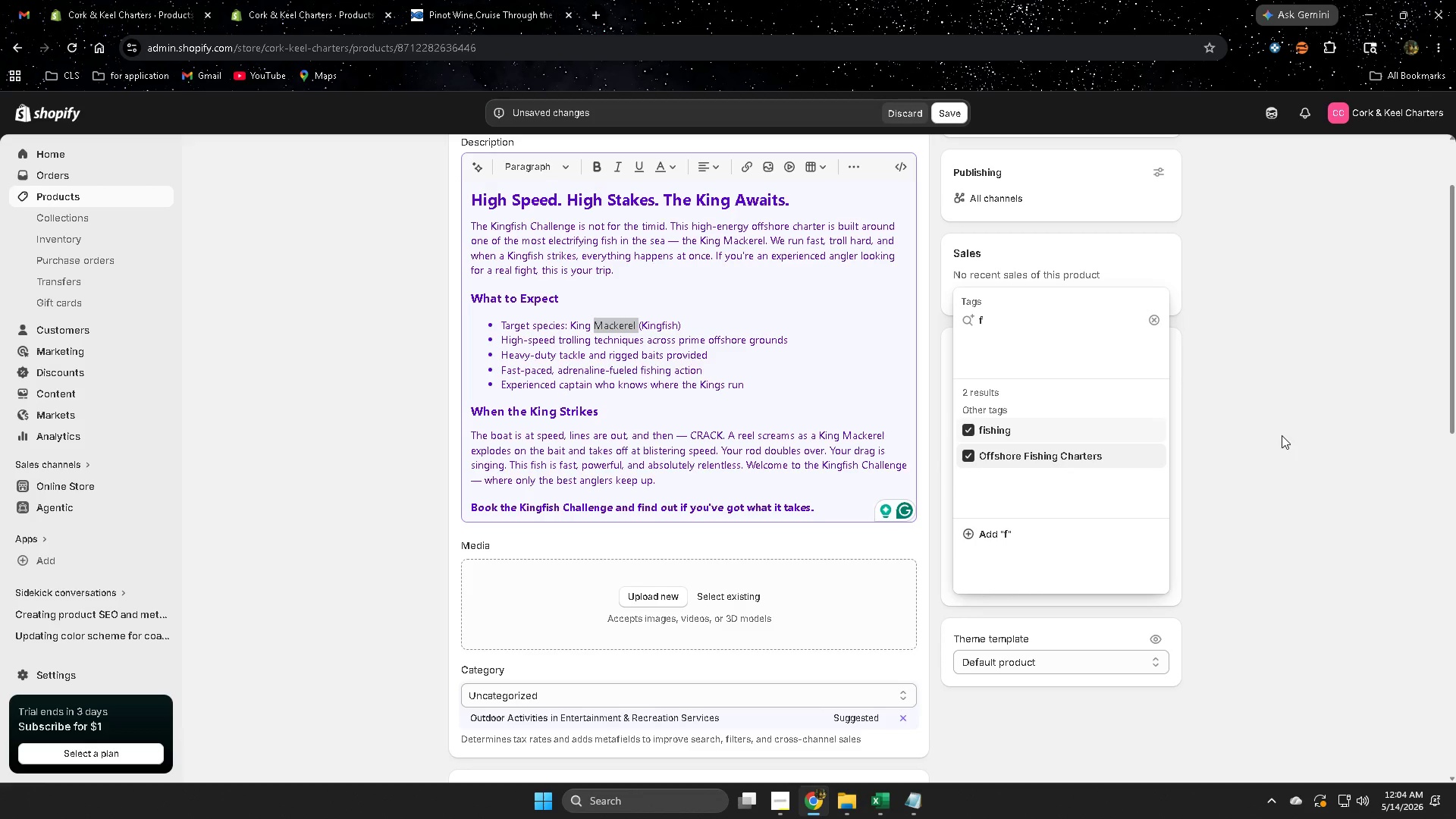 
left_click([1282, 435])
 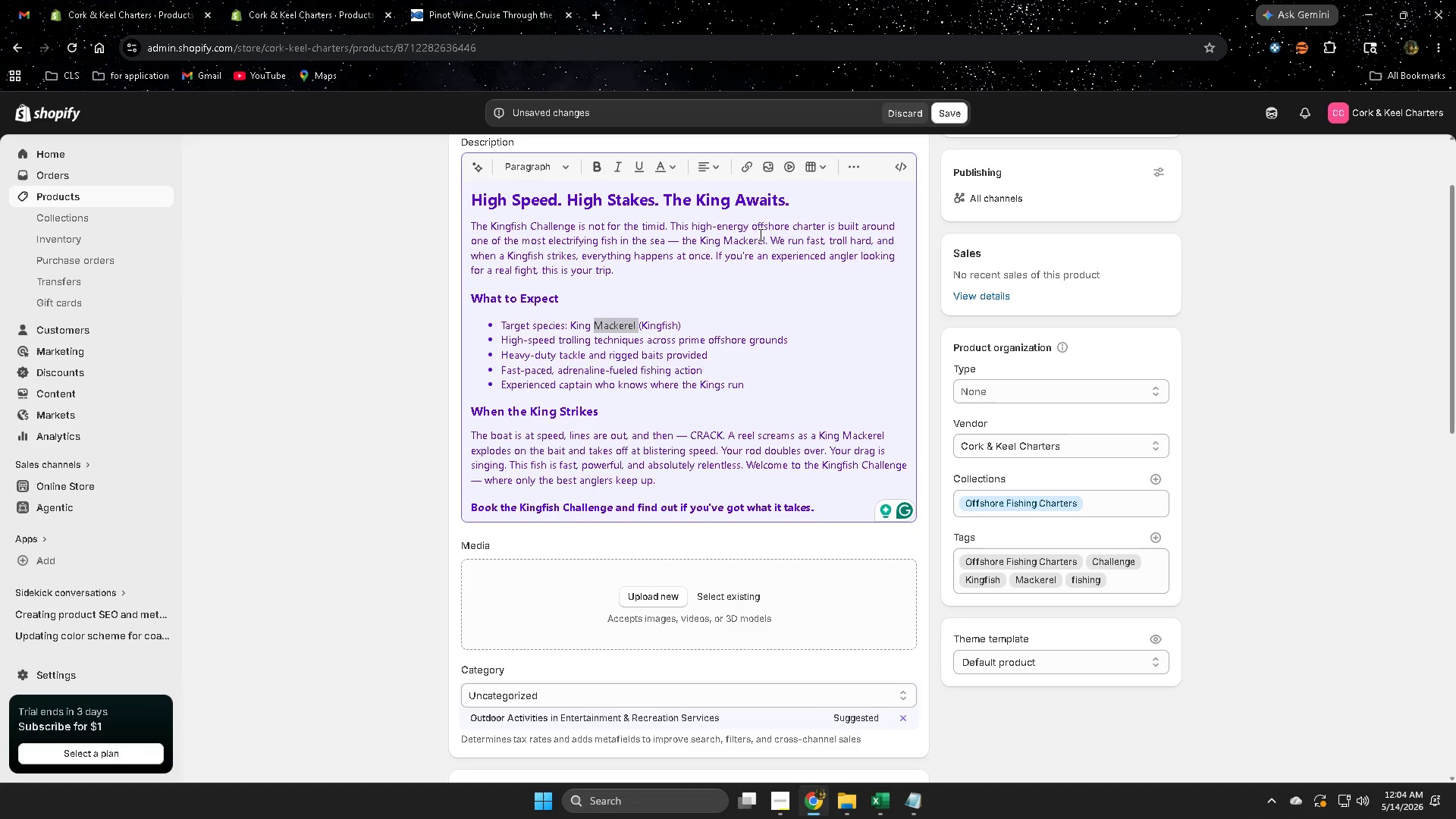 
left_click([795, 206])
 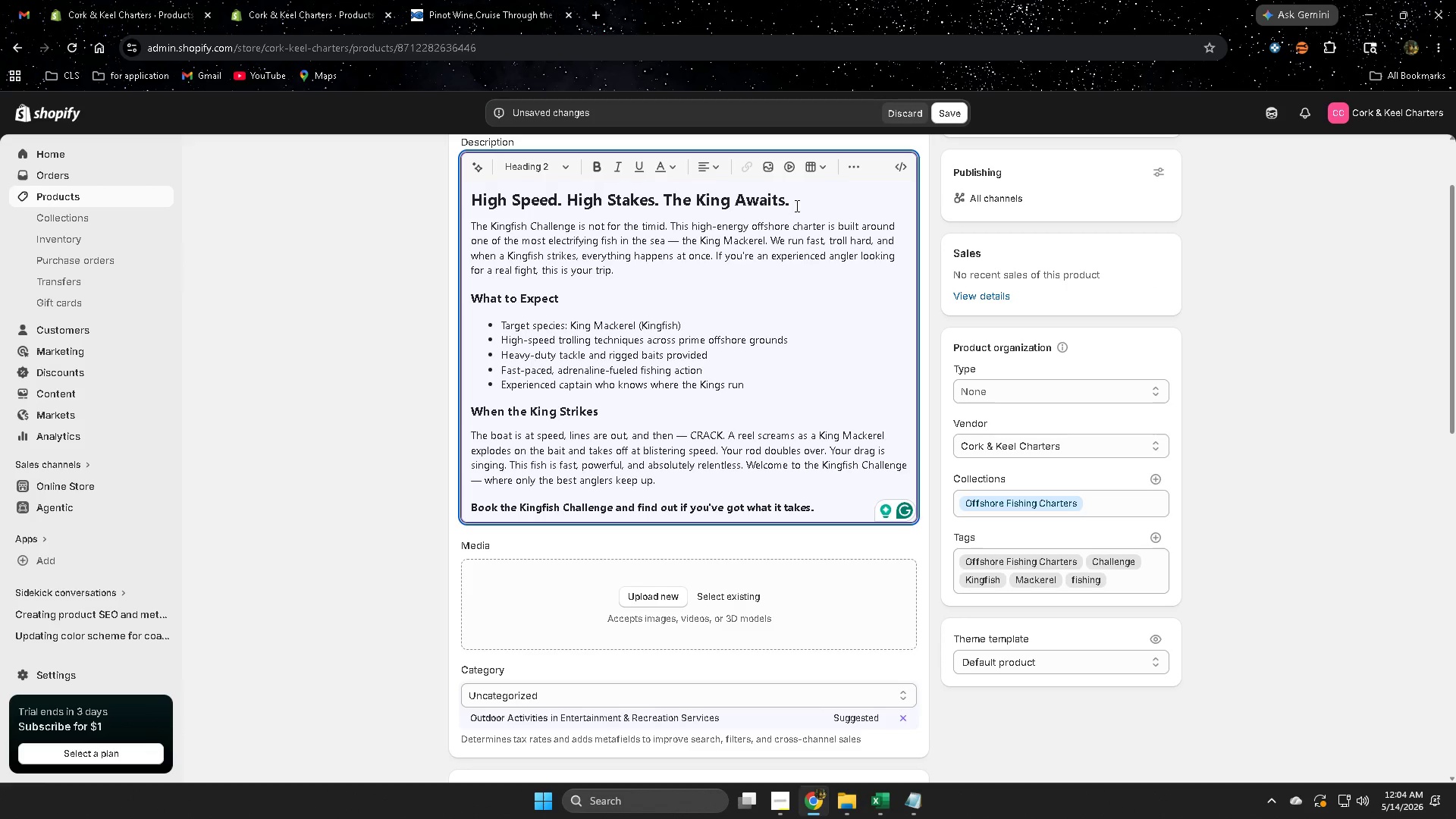 
left_click_drag(start_coordinate=[795, 206], to_coordinate=[466, 199])
 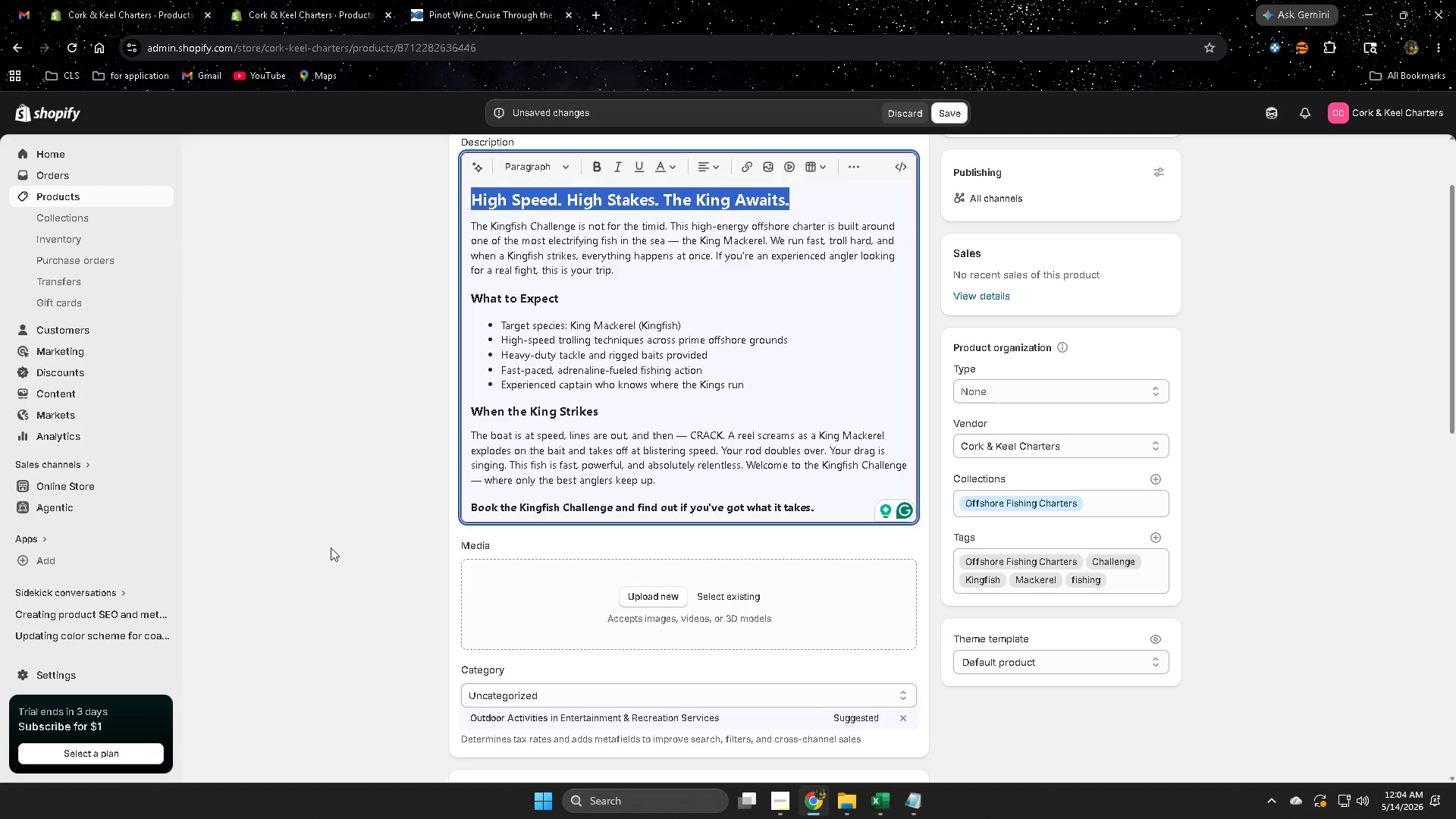 
scroll: coordinate [328, 547], scroll_direction: up, amount: 2.0
 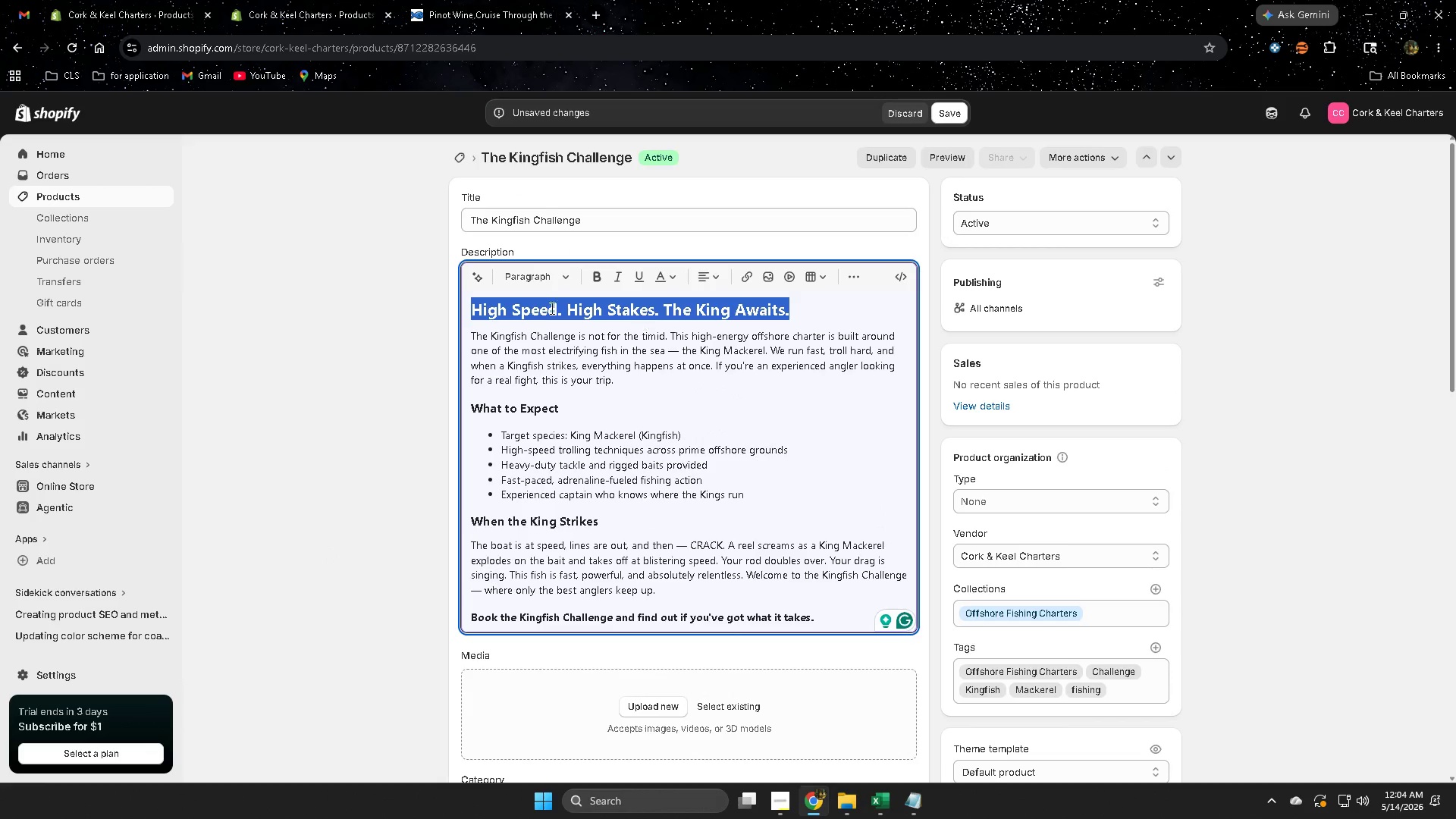 
left_click([564, 280])
 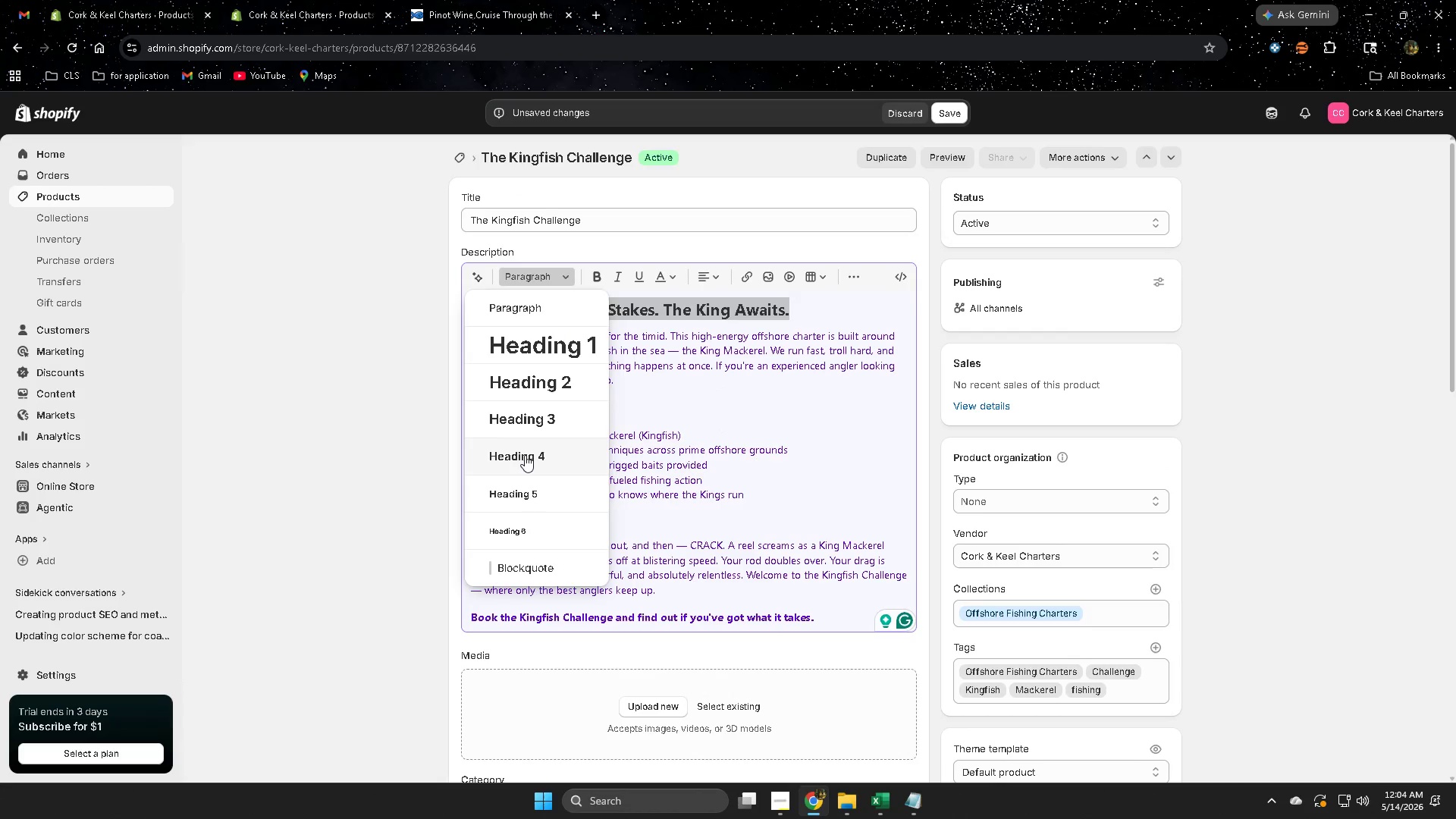 
left_click([525, 455])
 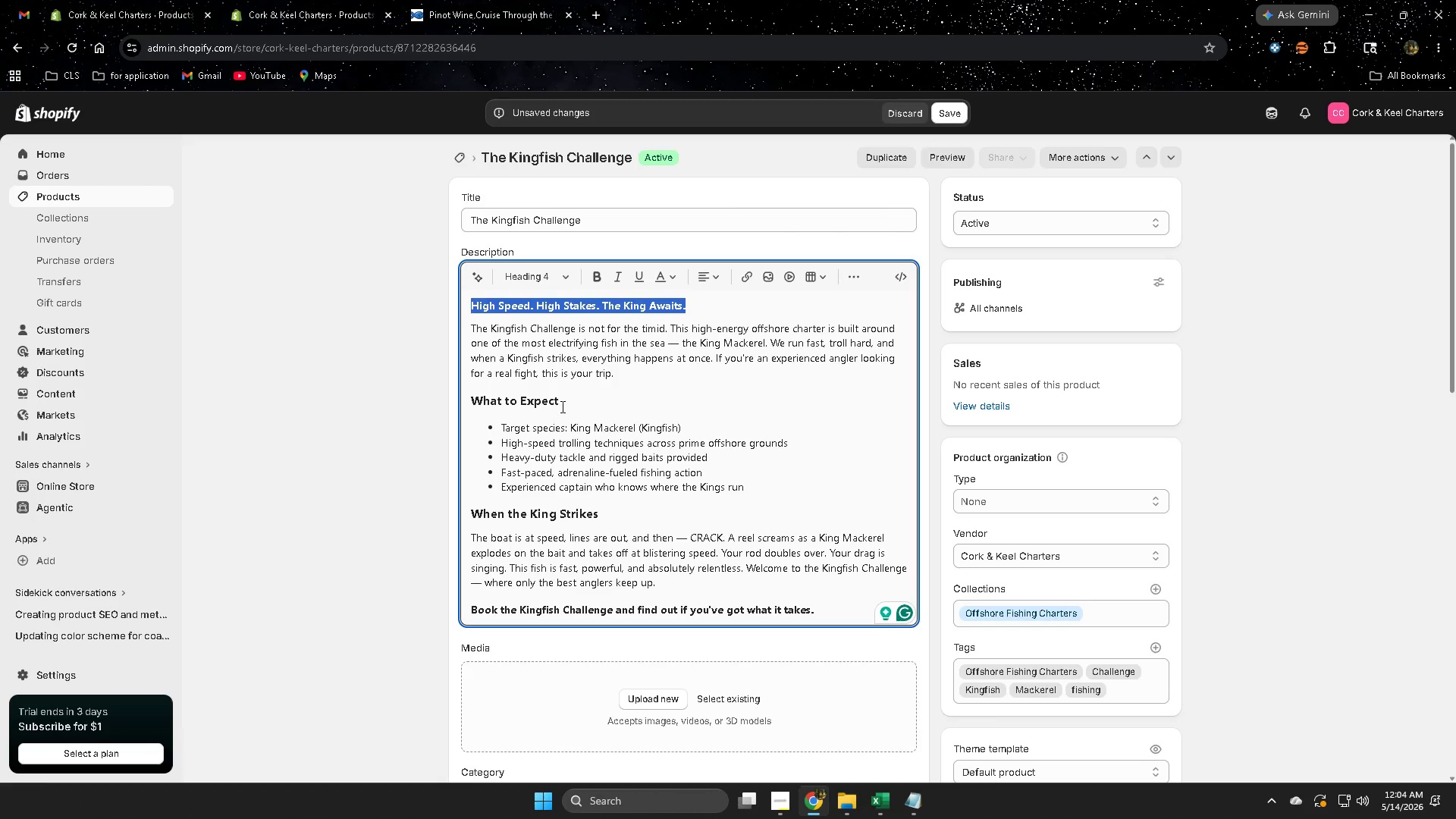 
left_click([562, 406])
 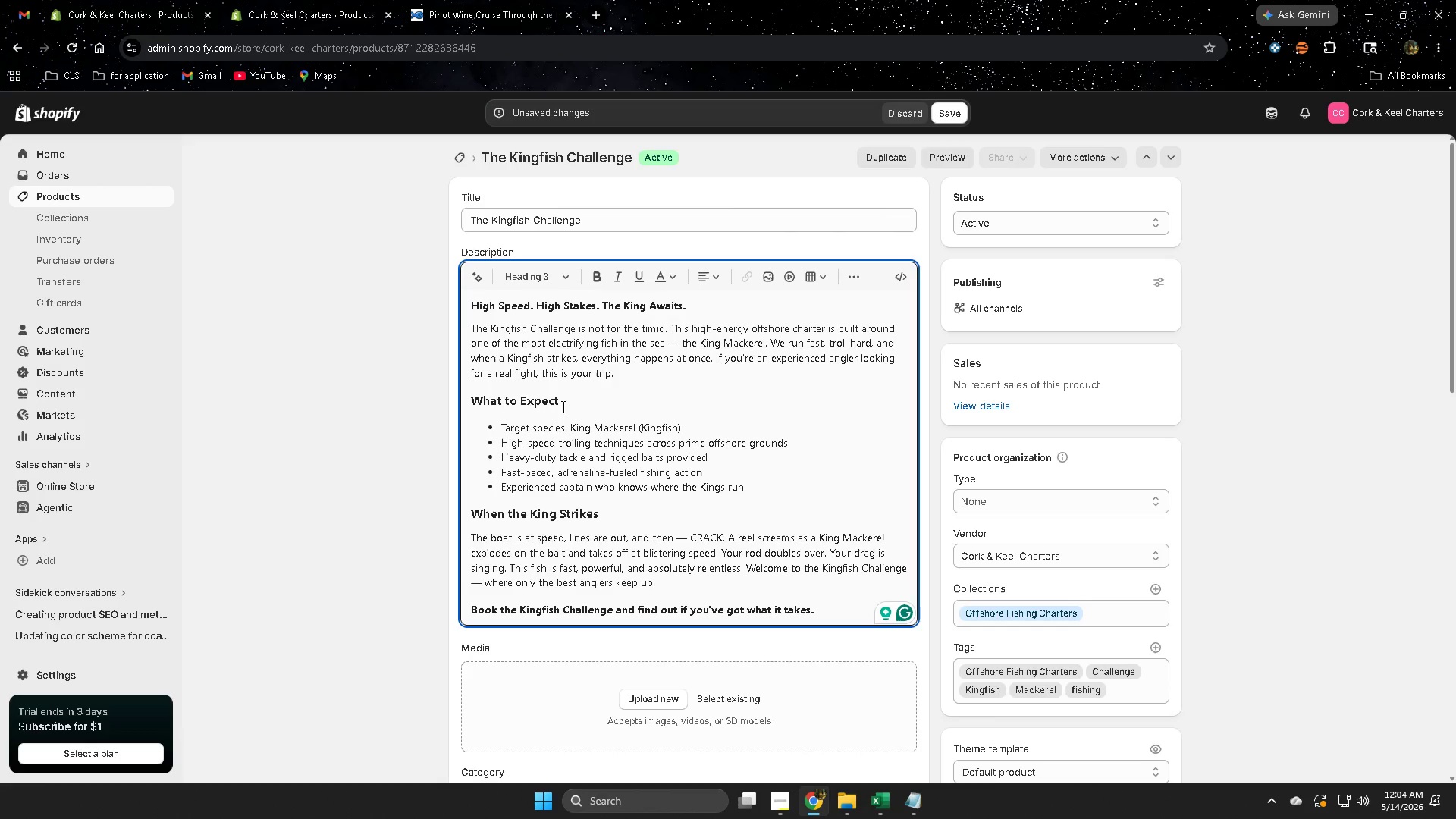 
left_click_drag(start_coordinate=[562, 406], to_coordinate=[482, 400])
 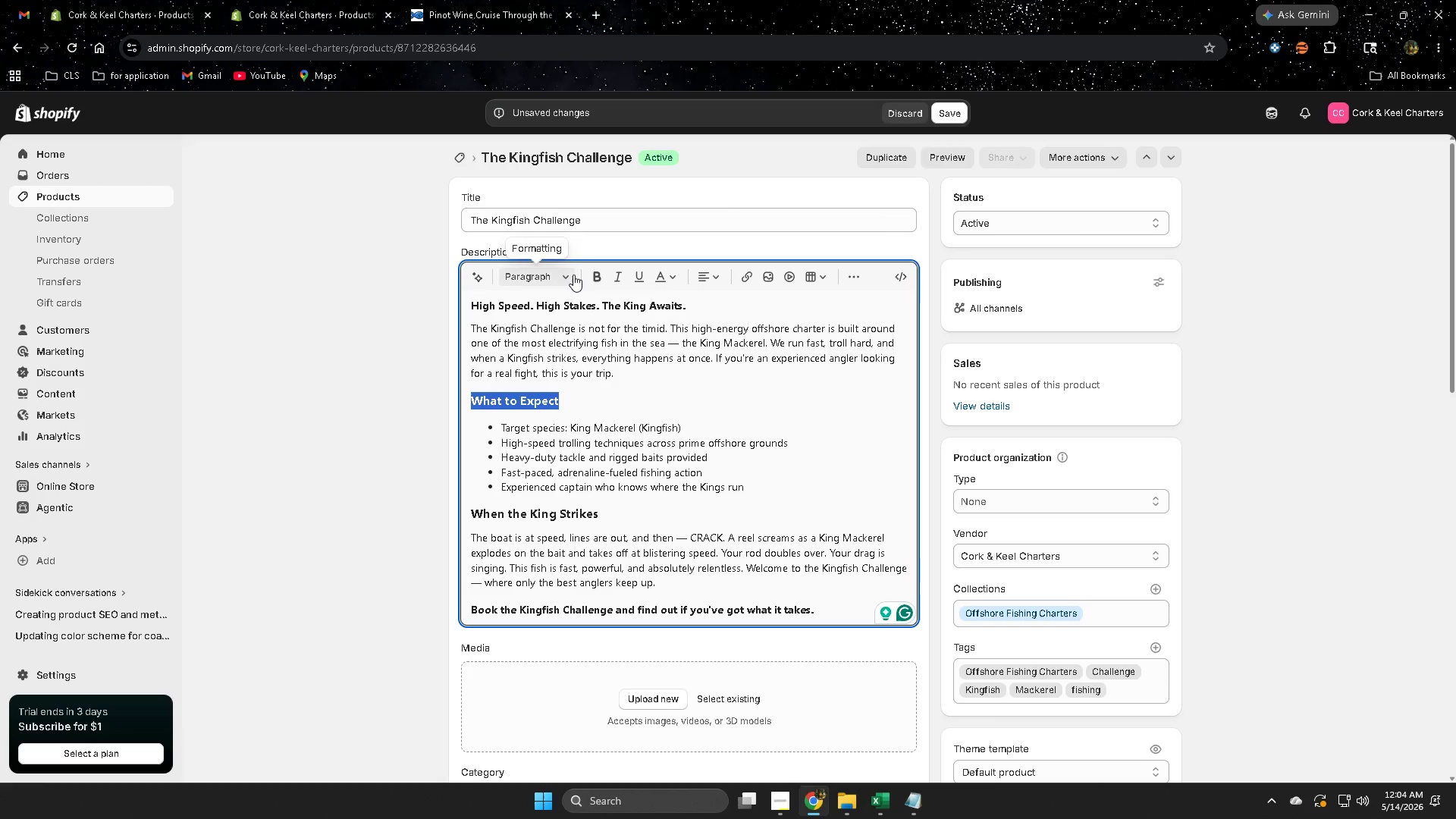 
left_click([568, 276])
 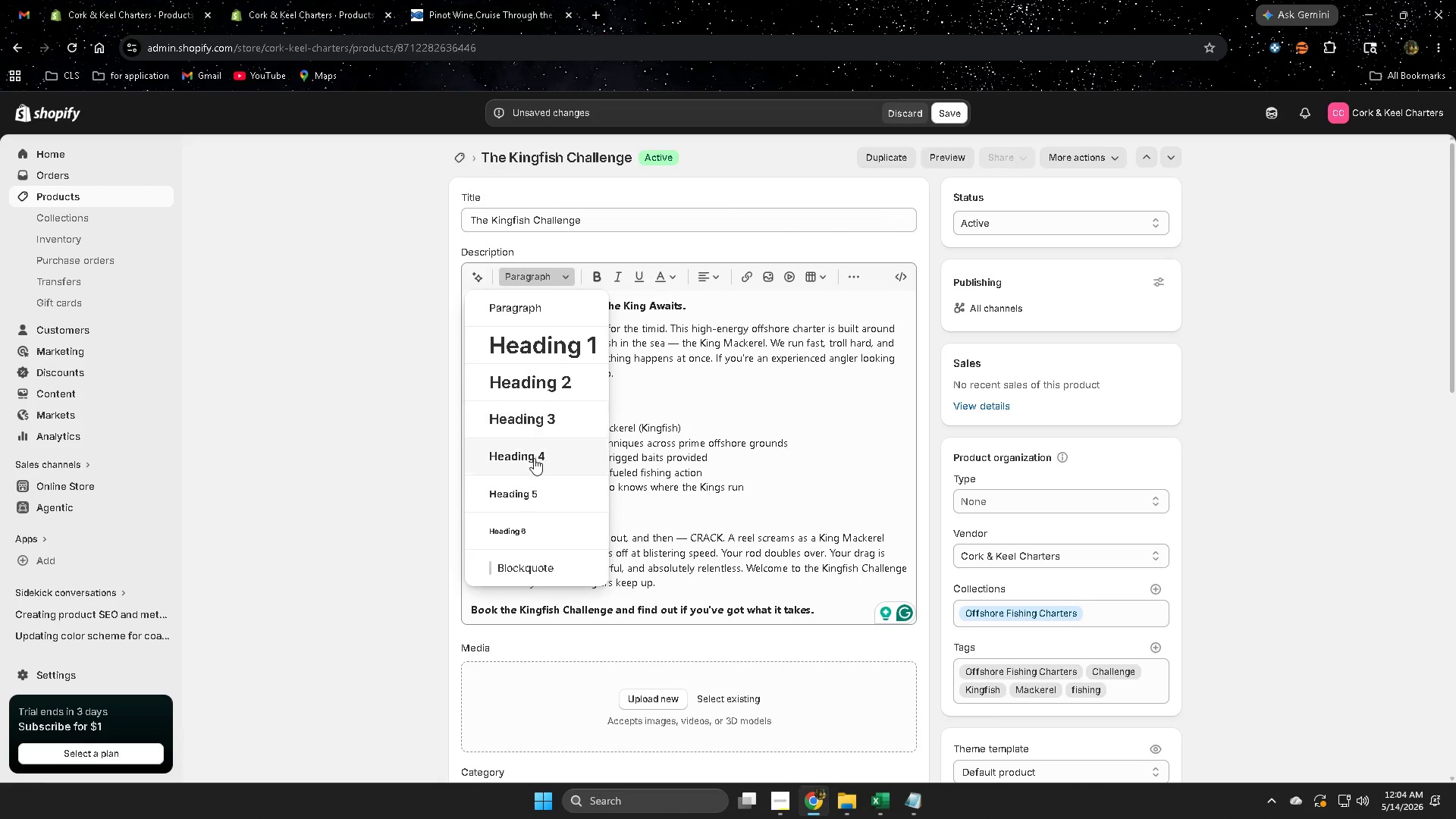 
left_click([534, 454])
 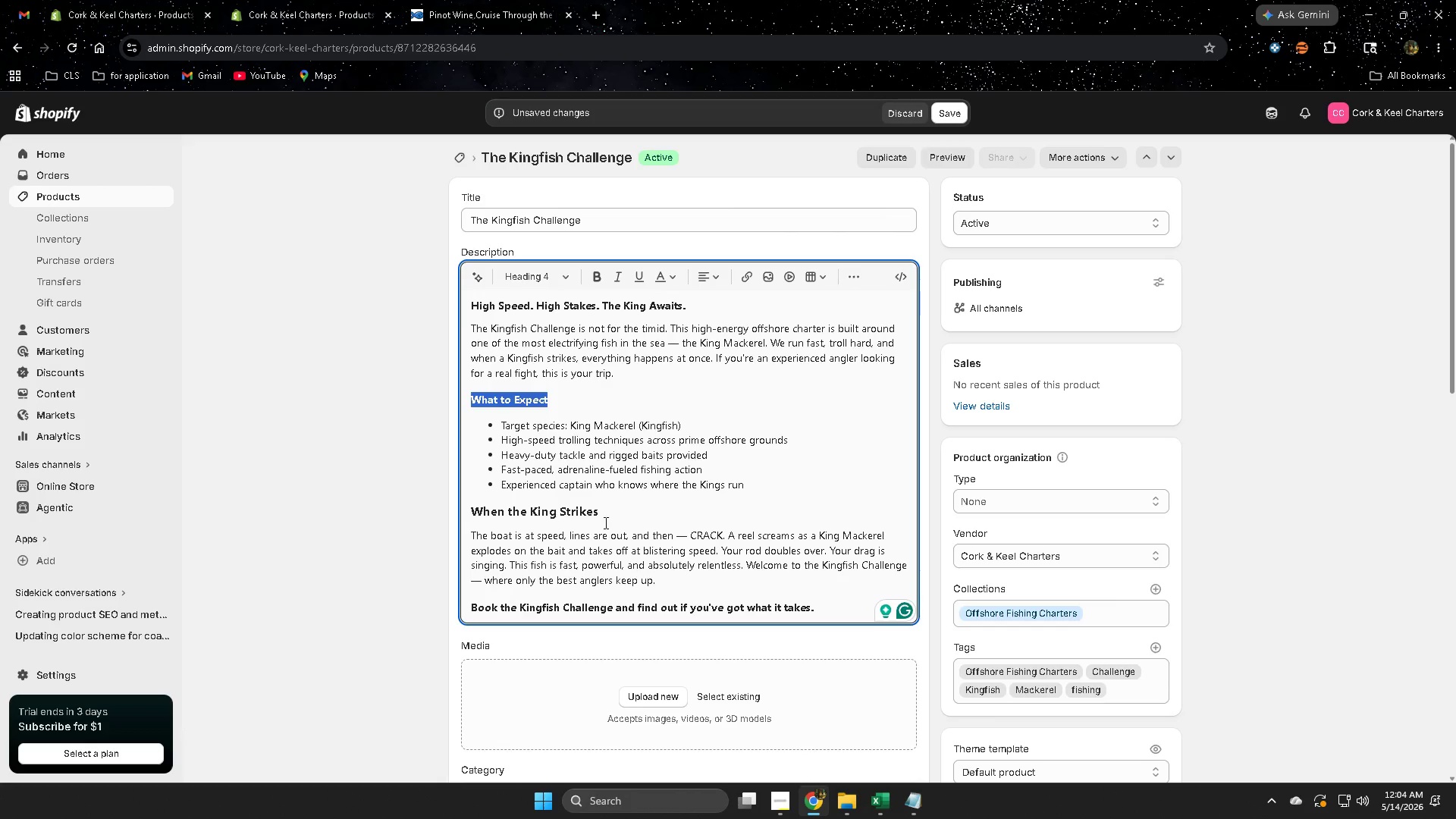 
left_click([598, 513])
 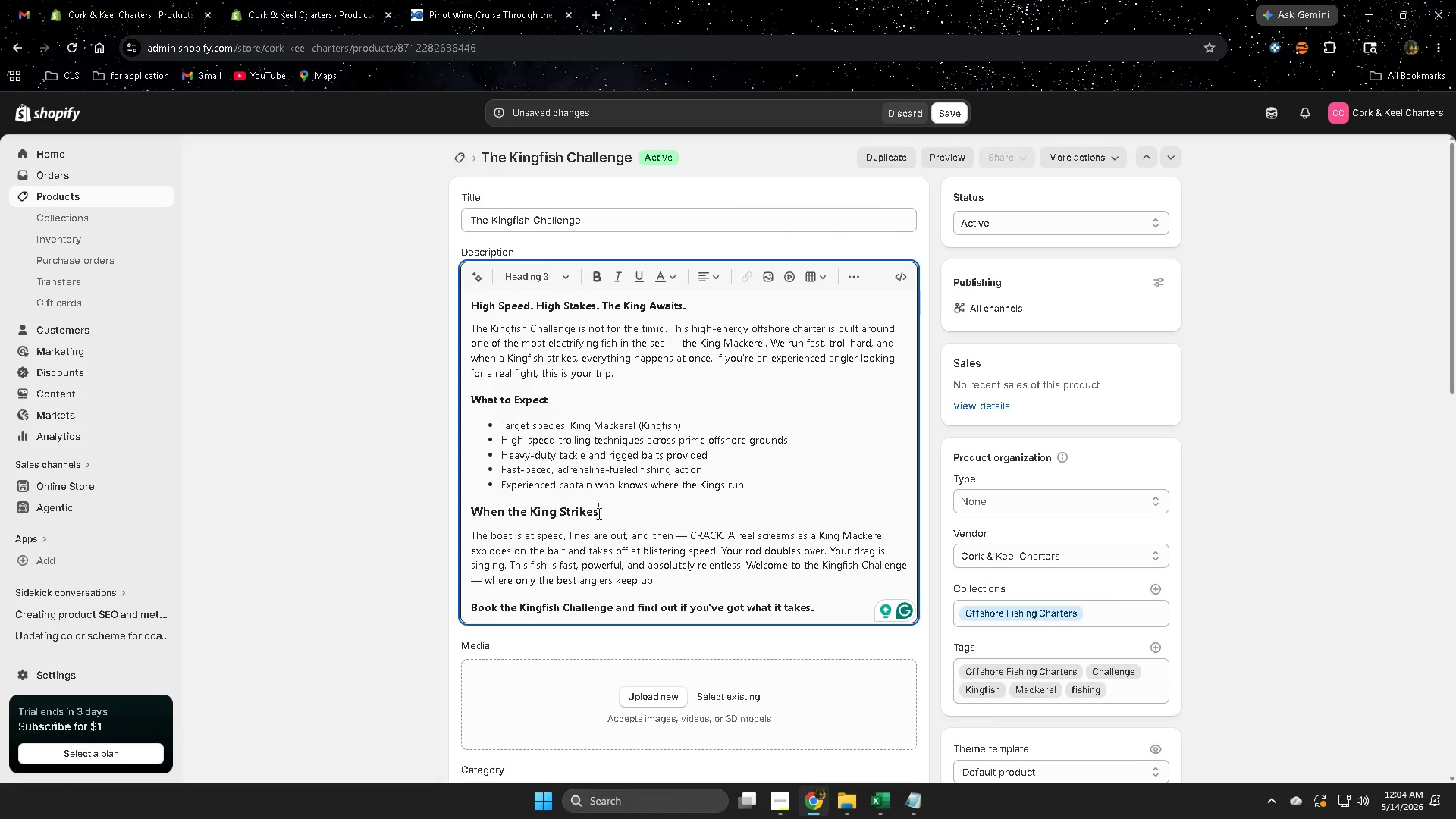 
left_click_drag(start_coordinate=[598, 513], to_coordinate=[482, 511])
 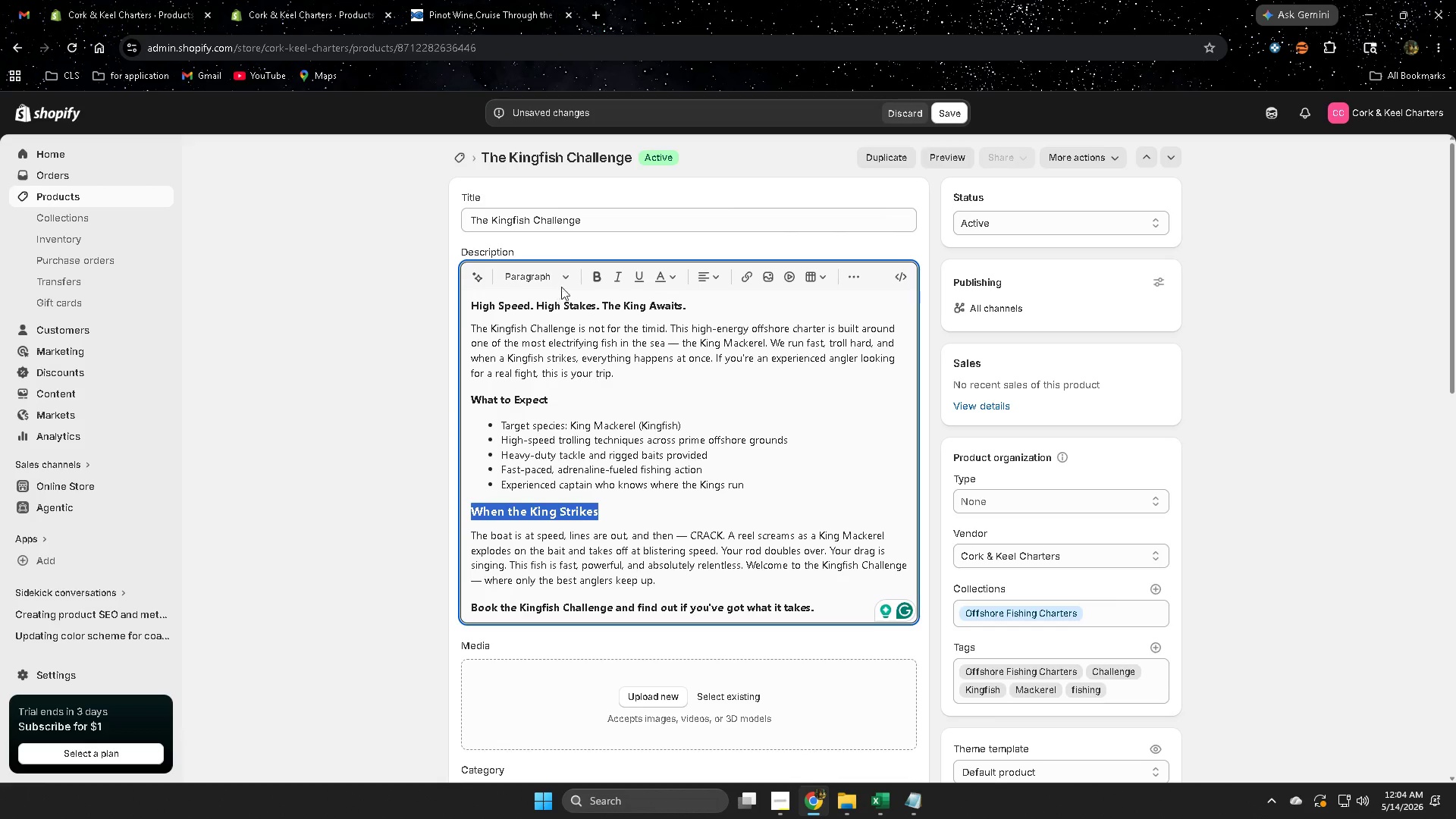 
left_click([568, 277])
 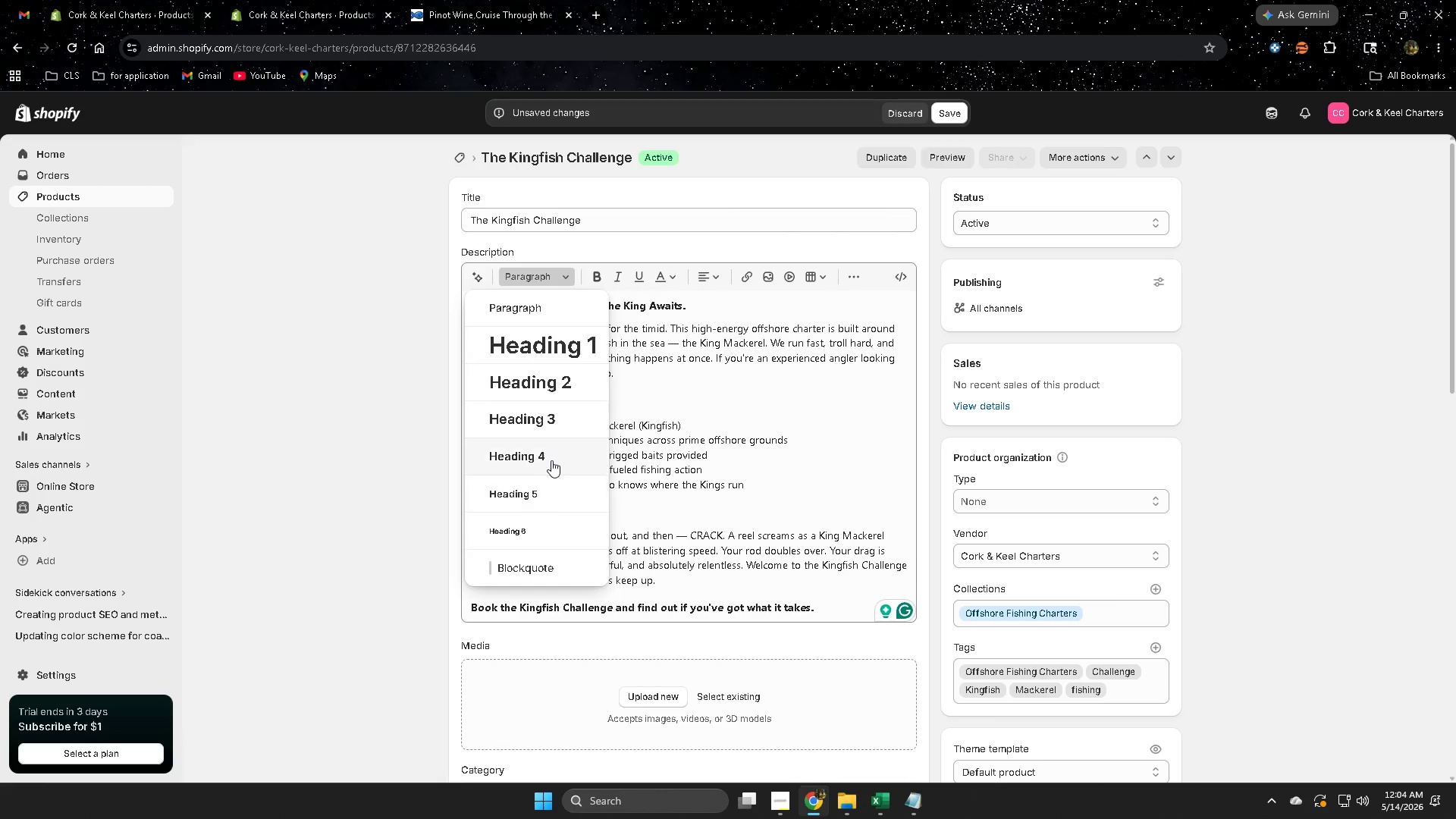 
left_click([550, 456])
 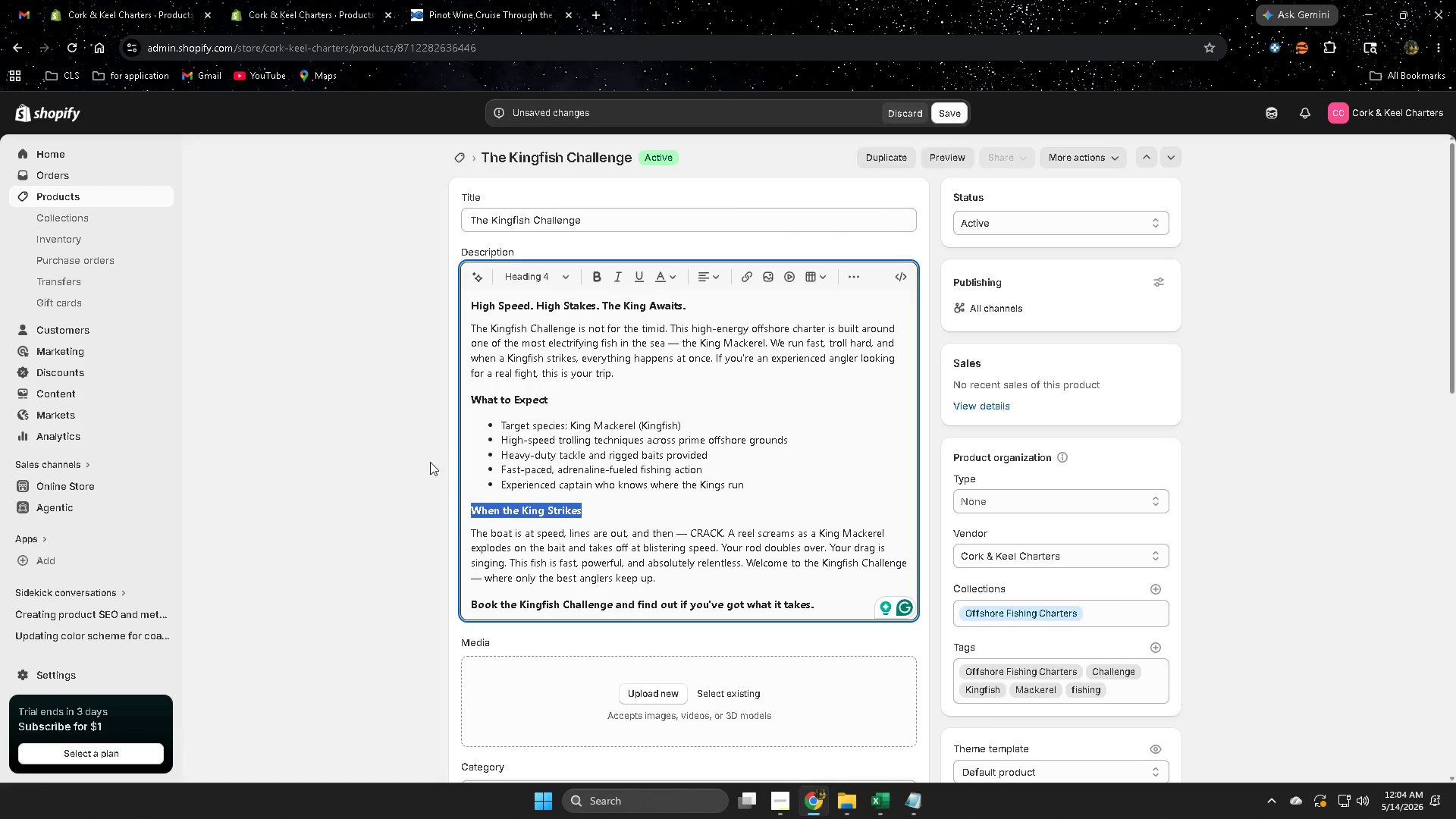 
left_click([430, 462])
 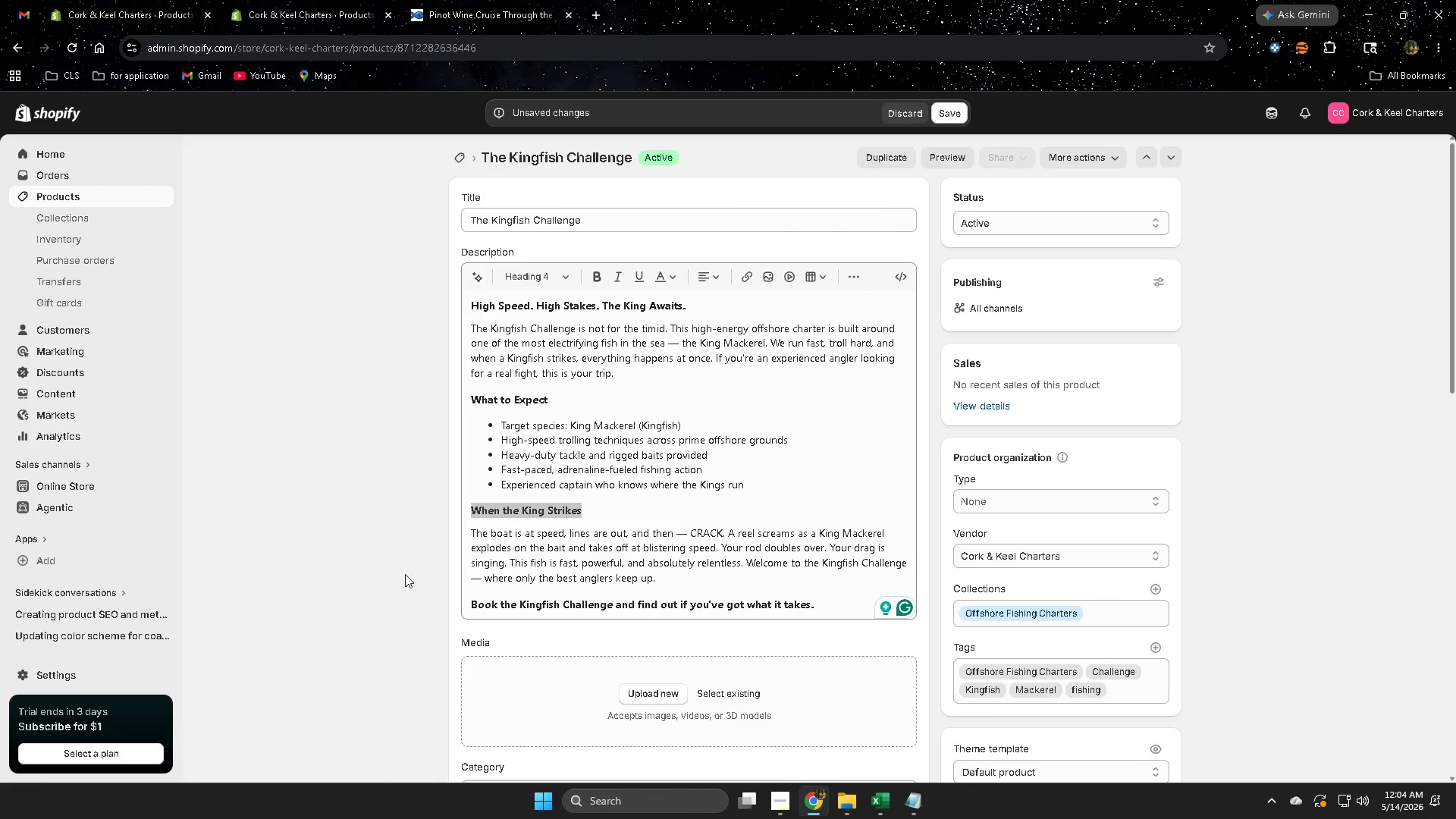 
scroll: coordinate [313, 604], scroll_direction: down, amount: 13.0
 